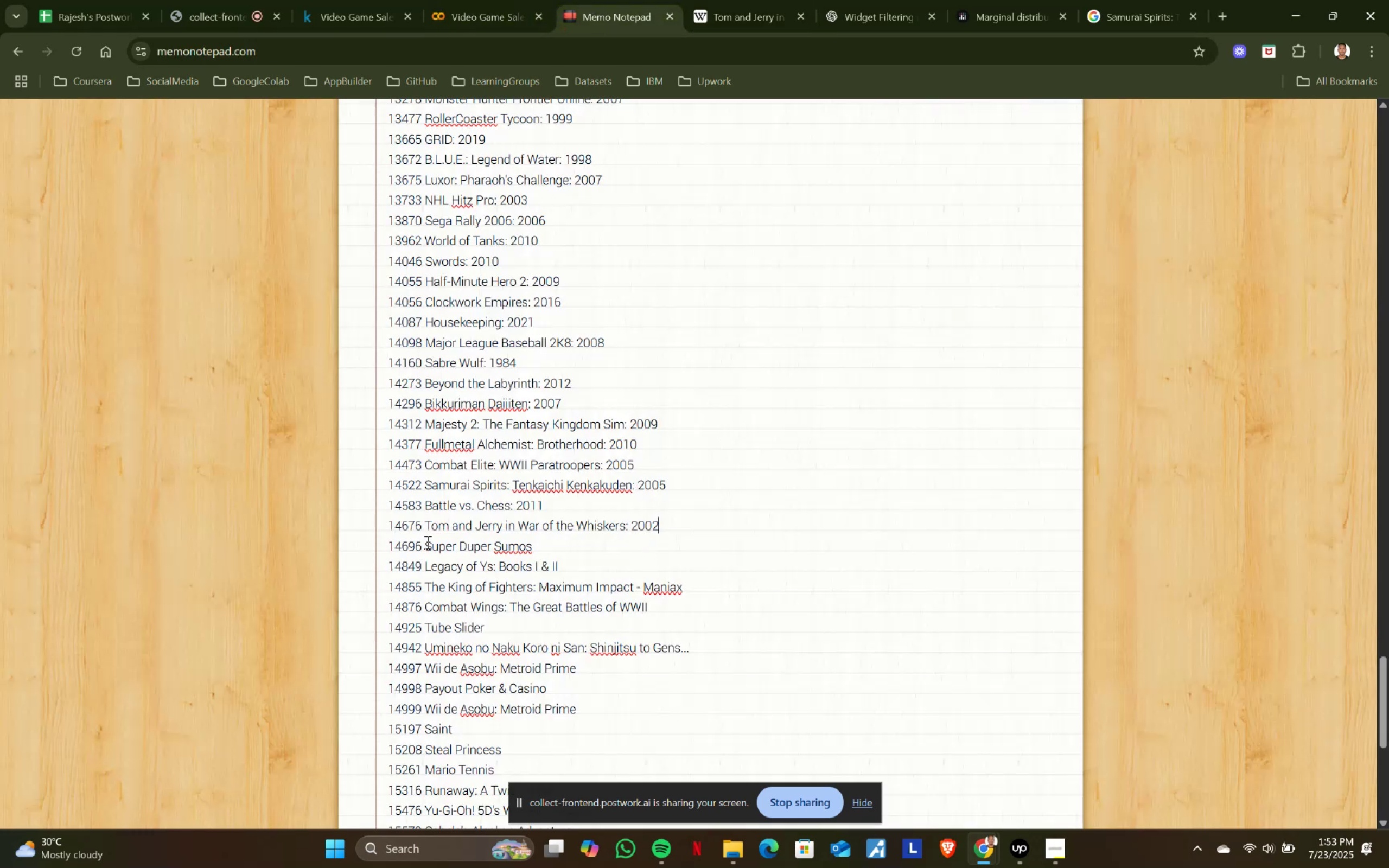 
key(Control+ControlLeft)
 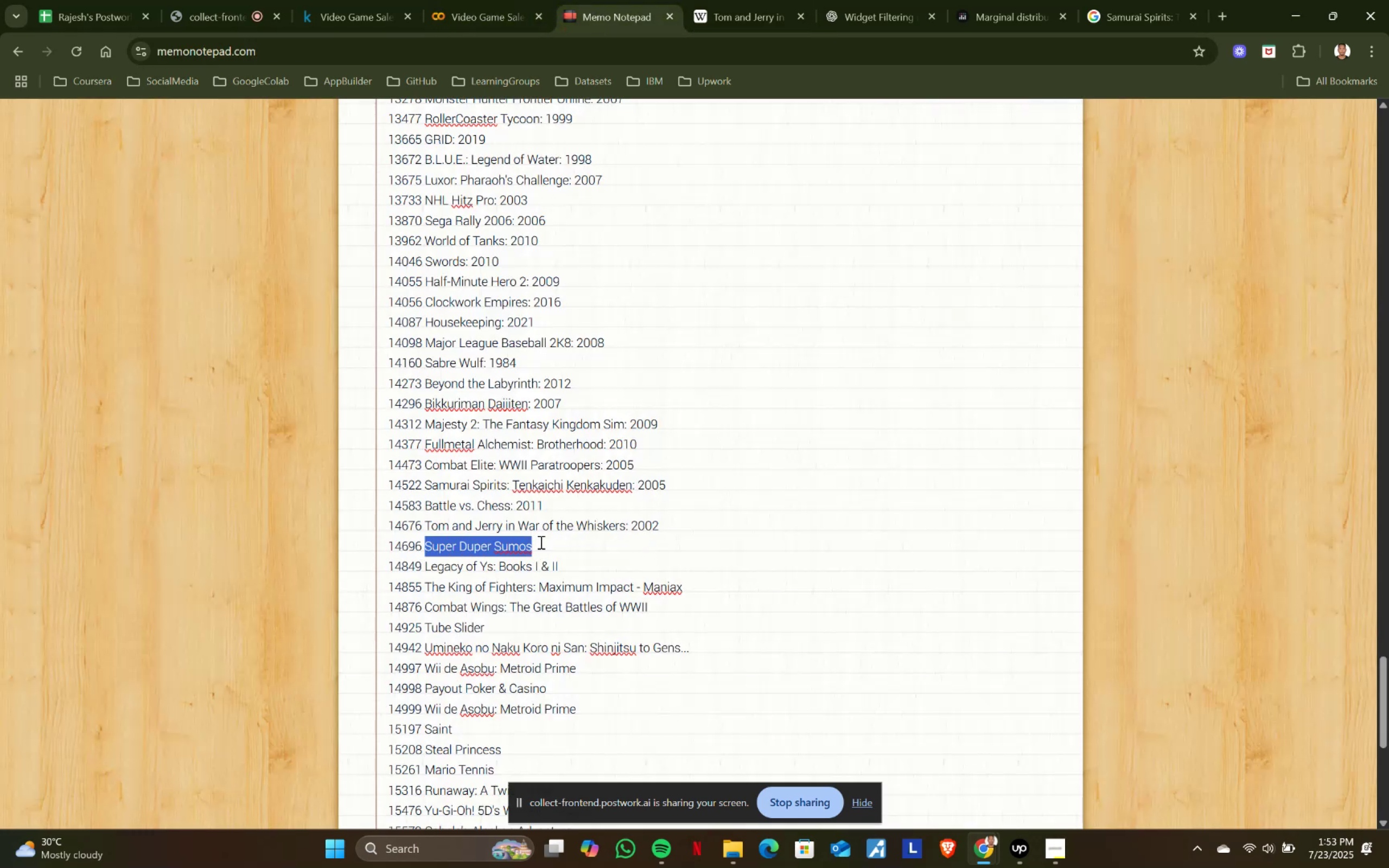 
key(Control+C)
 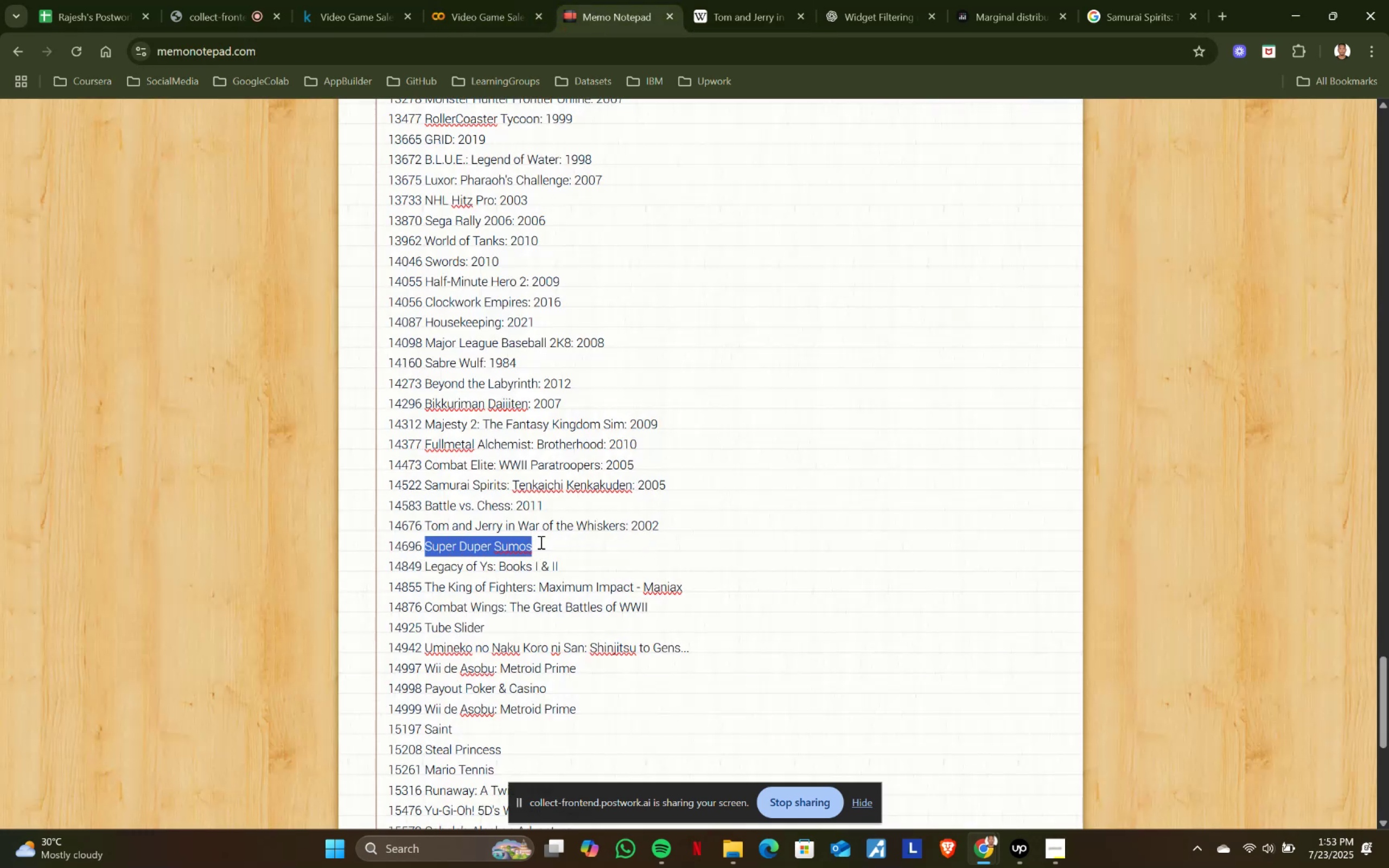 
key(Control+ControlLeft)
 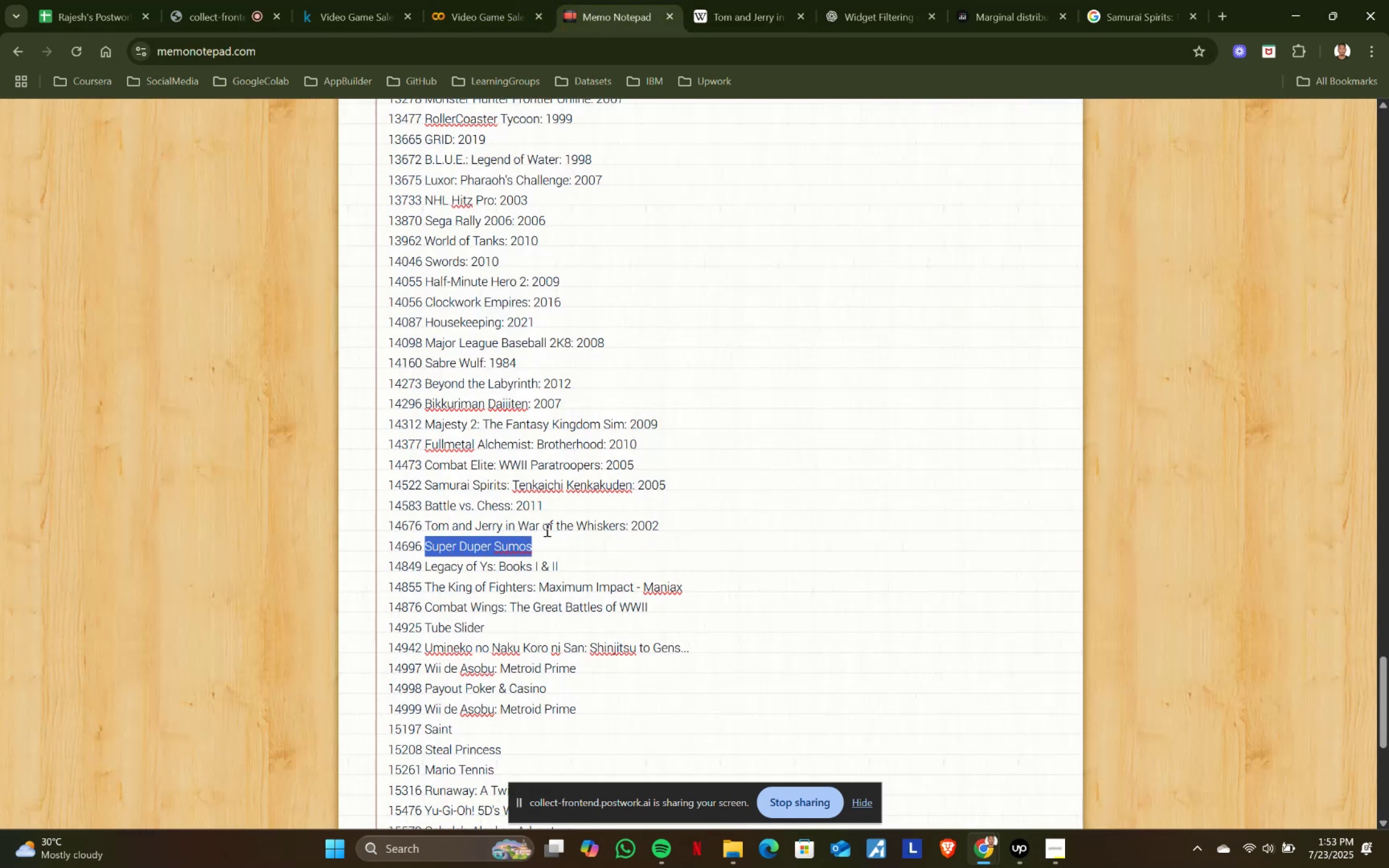 
key(Control+C)
 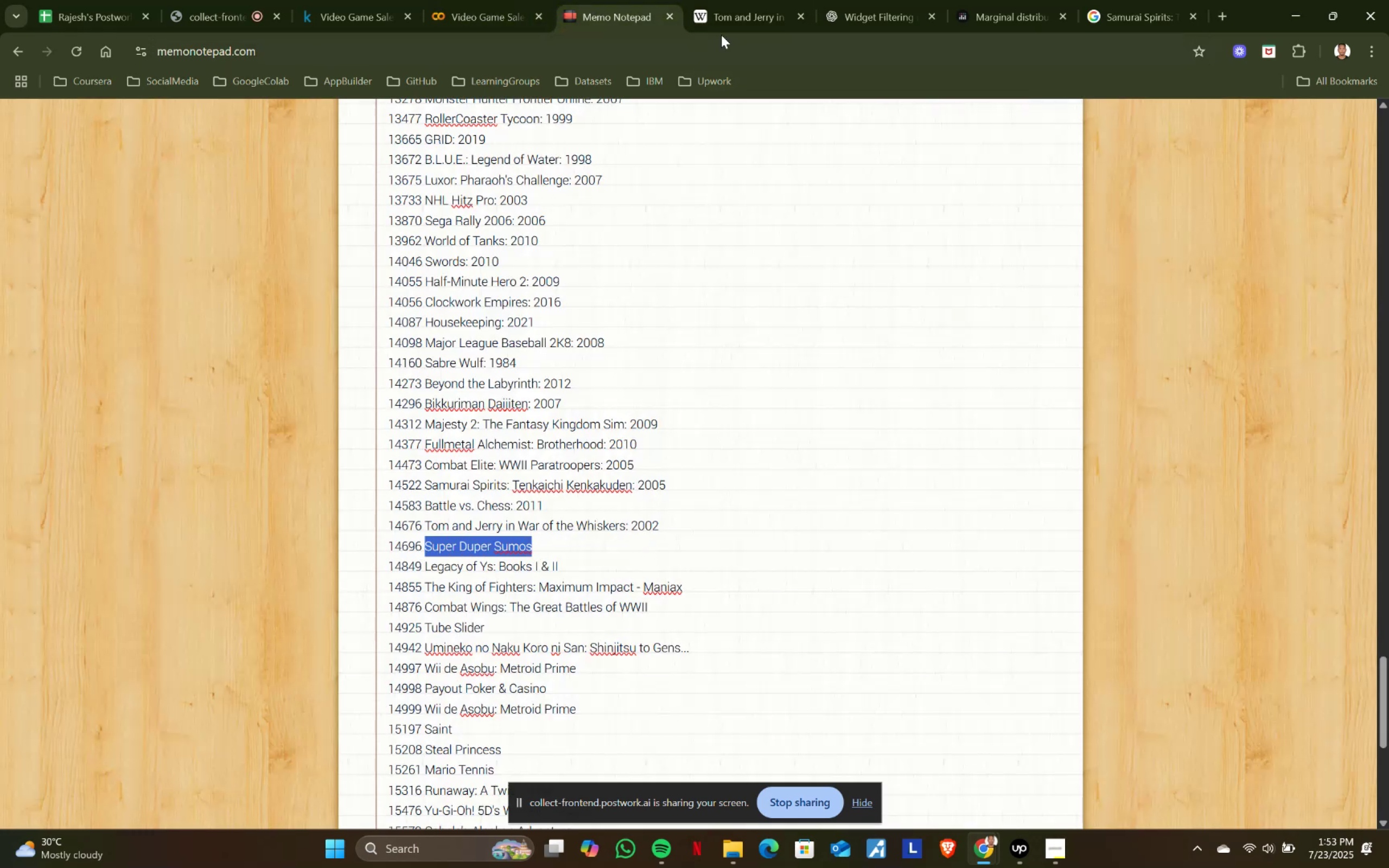 
left_click([727, 3])
 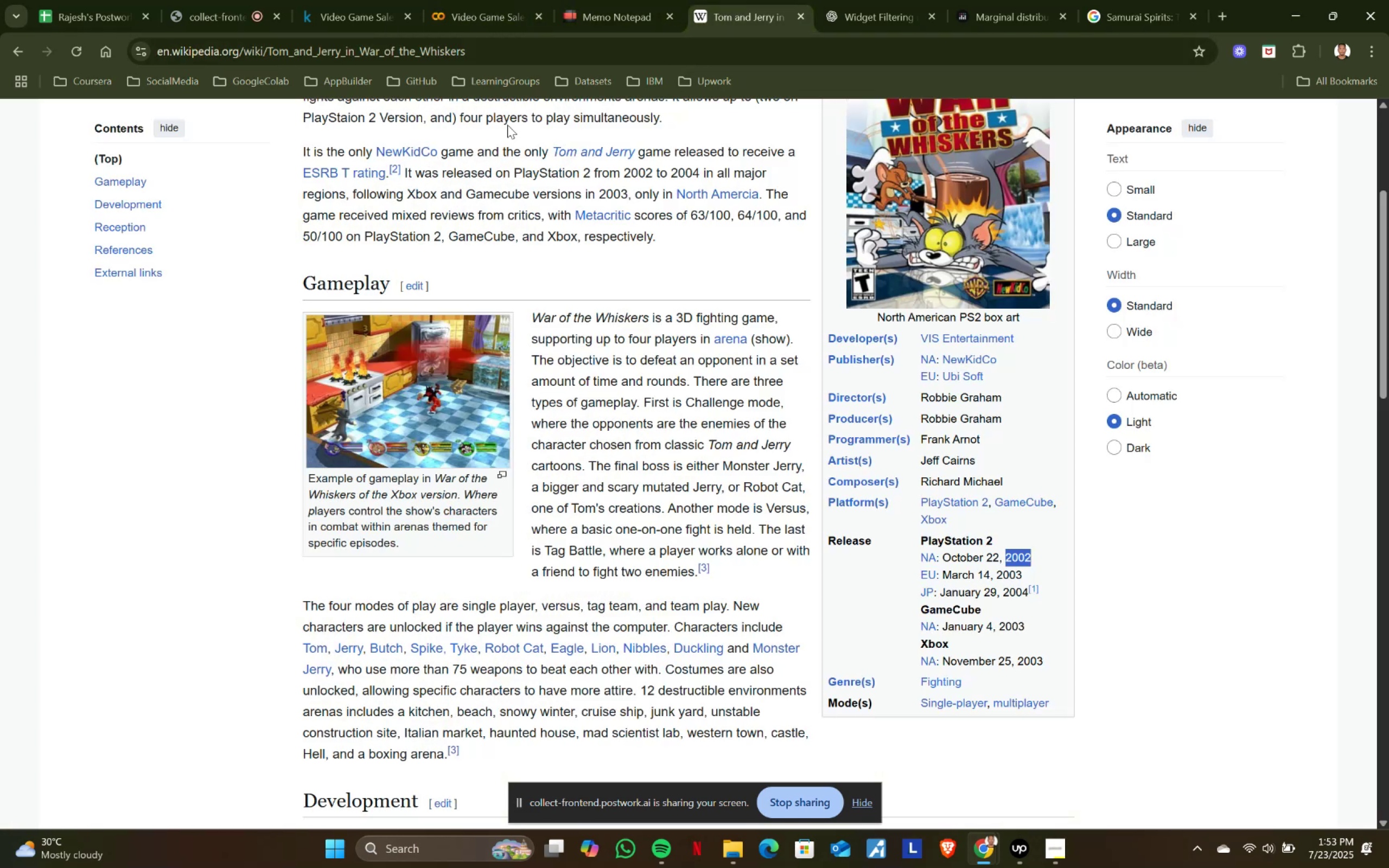 
scroll: coordinate [524, 229], scroll_direction: up, amount: 6.0
 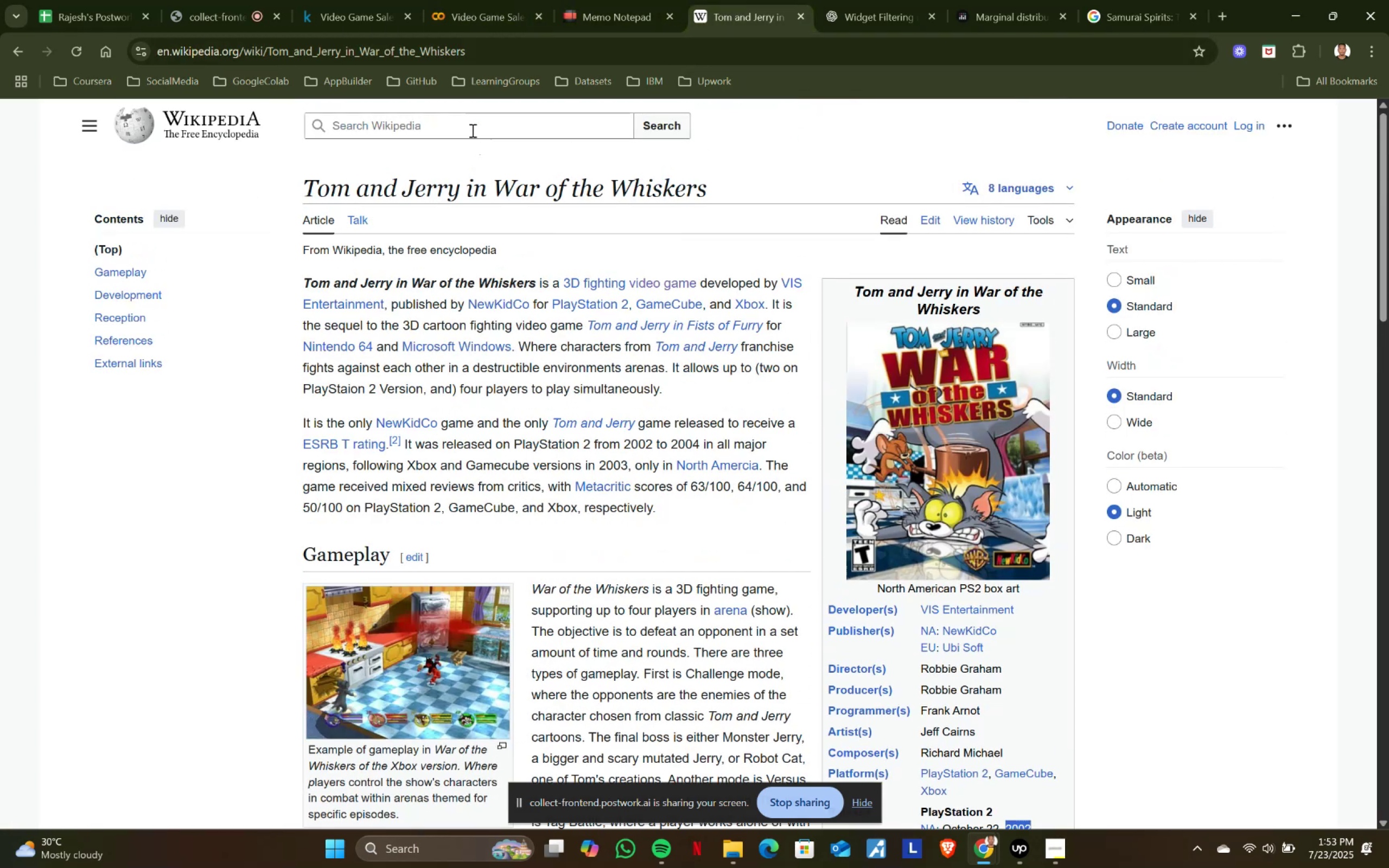 
left_click([472, 130])
 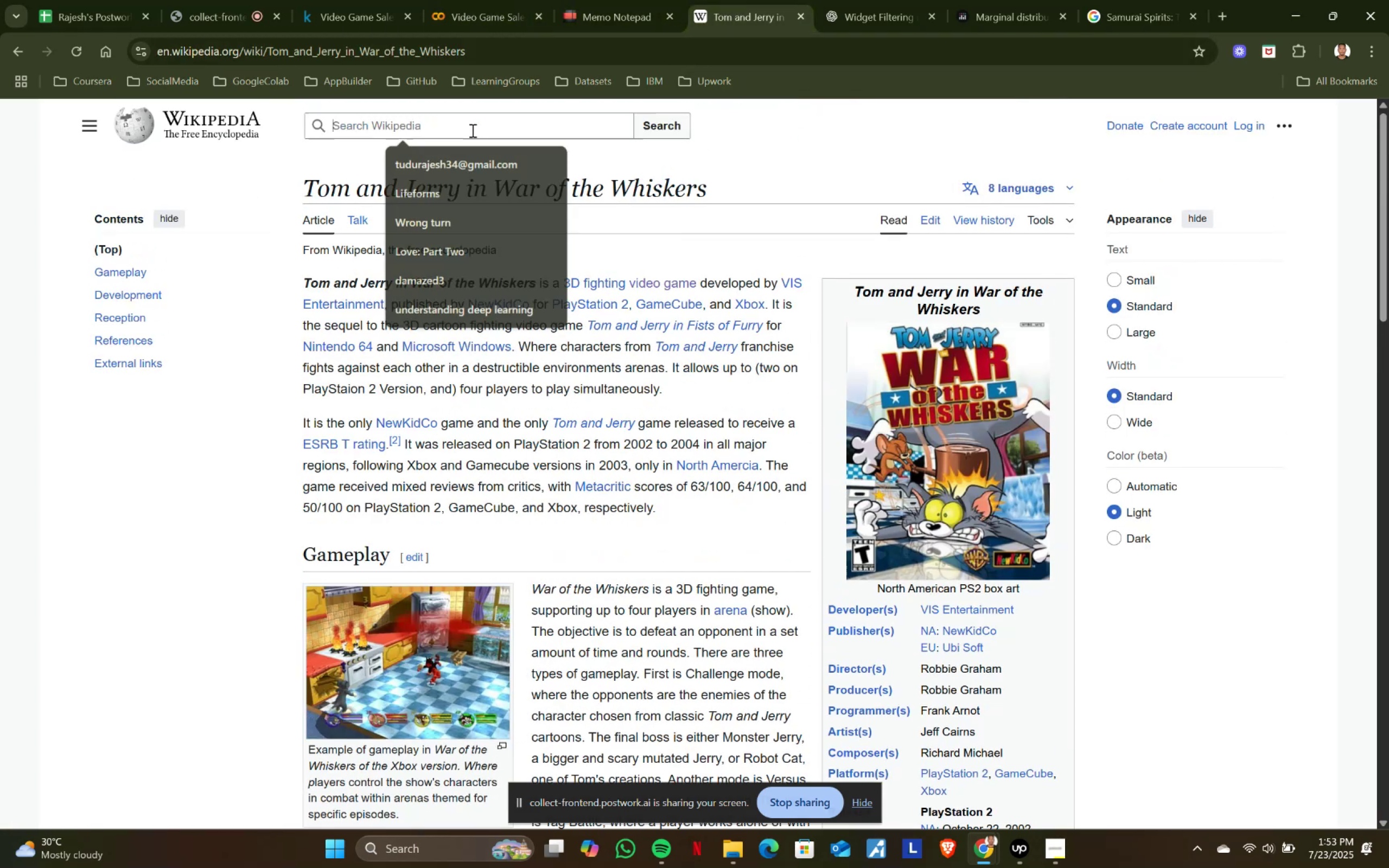 
key(Control+ControlLeft)
 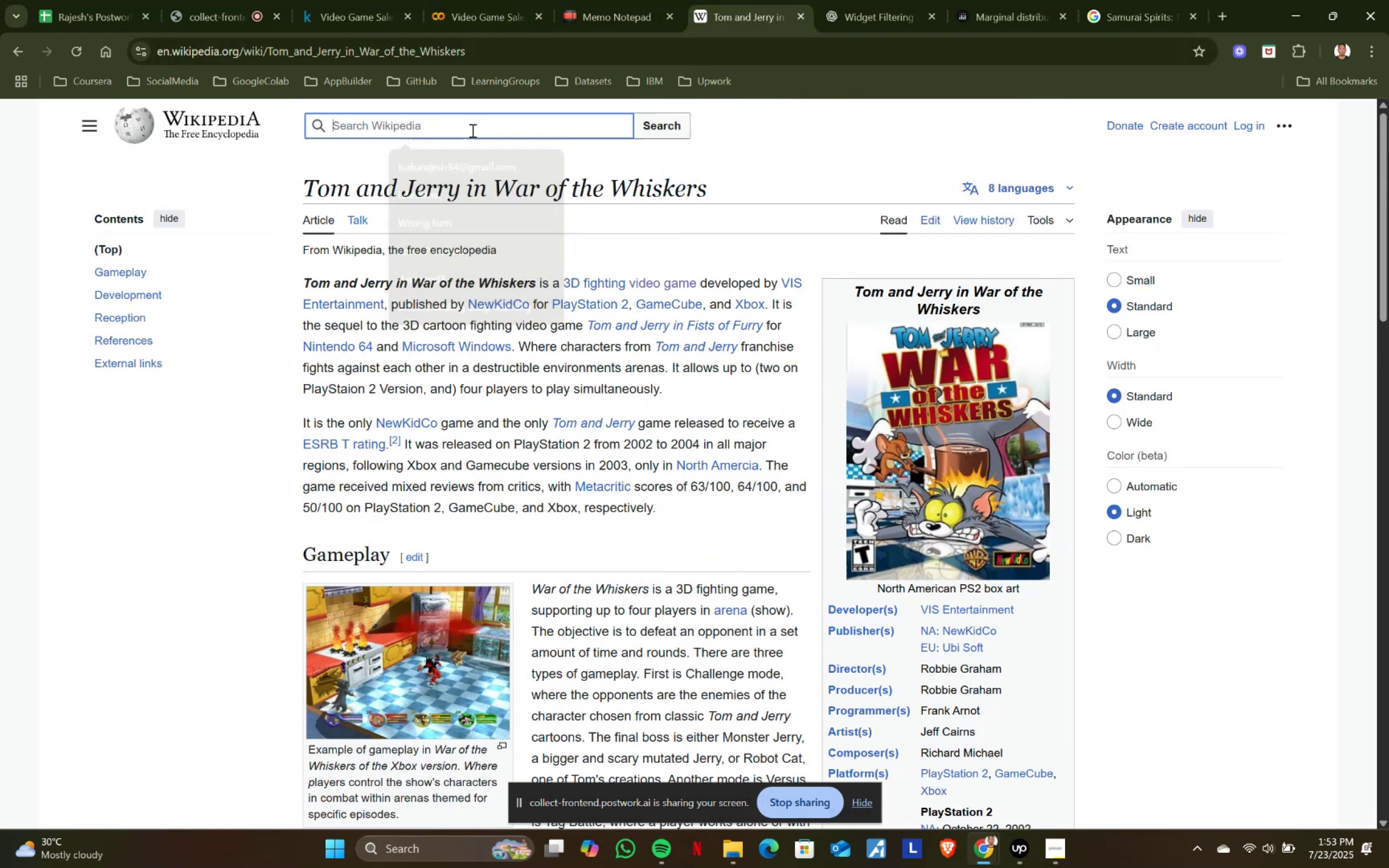 
key(Control+V)
 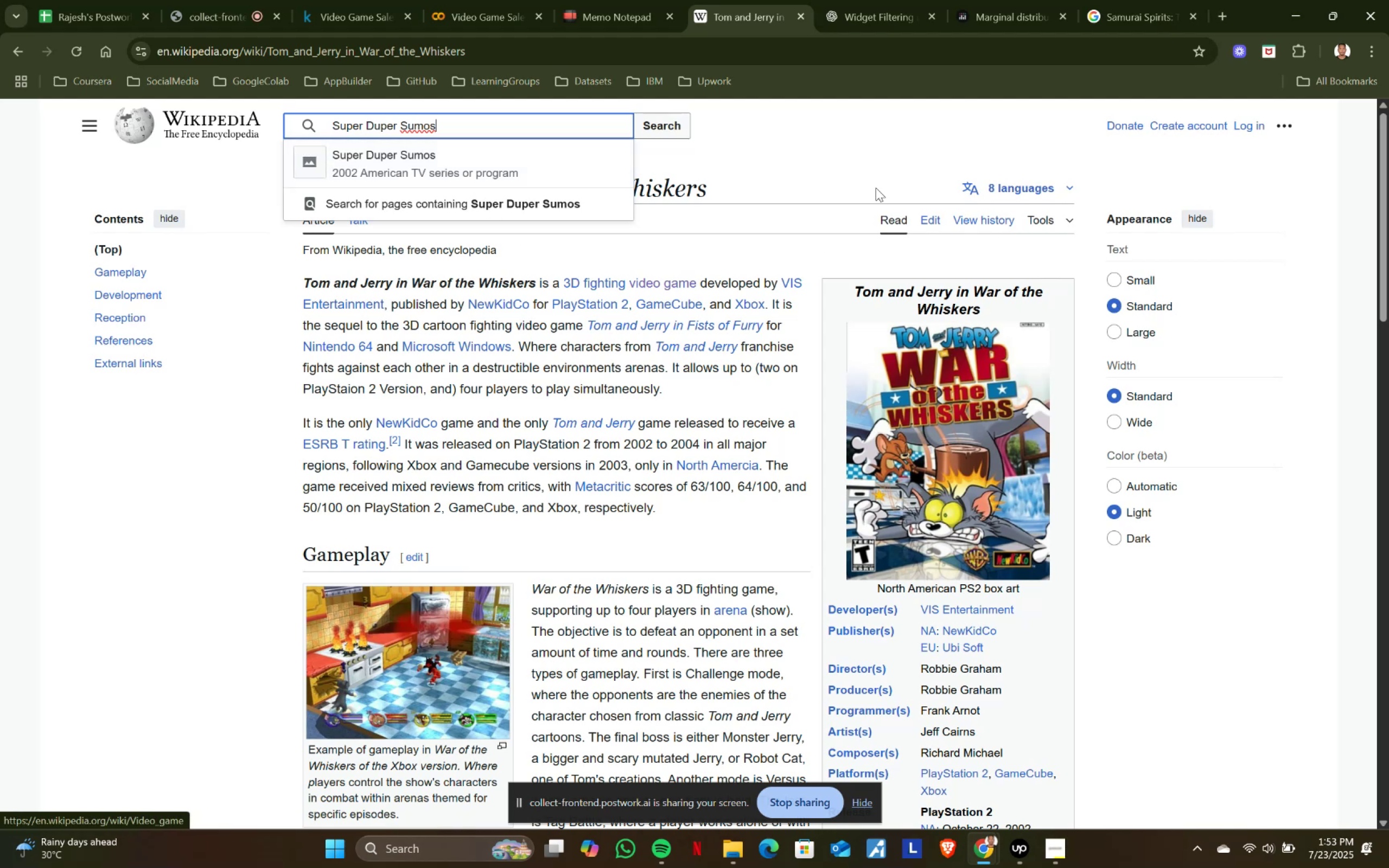 
key(Space)
 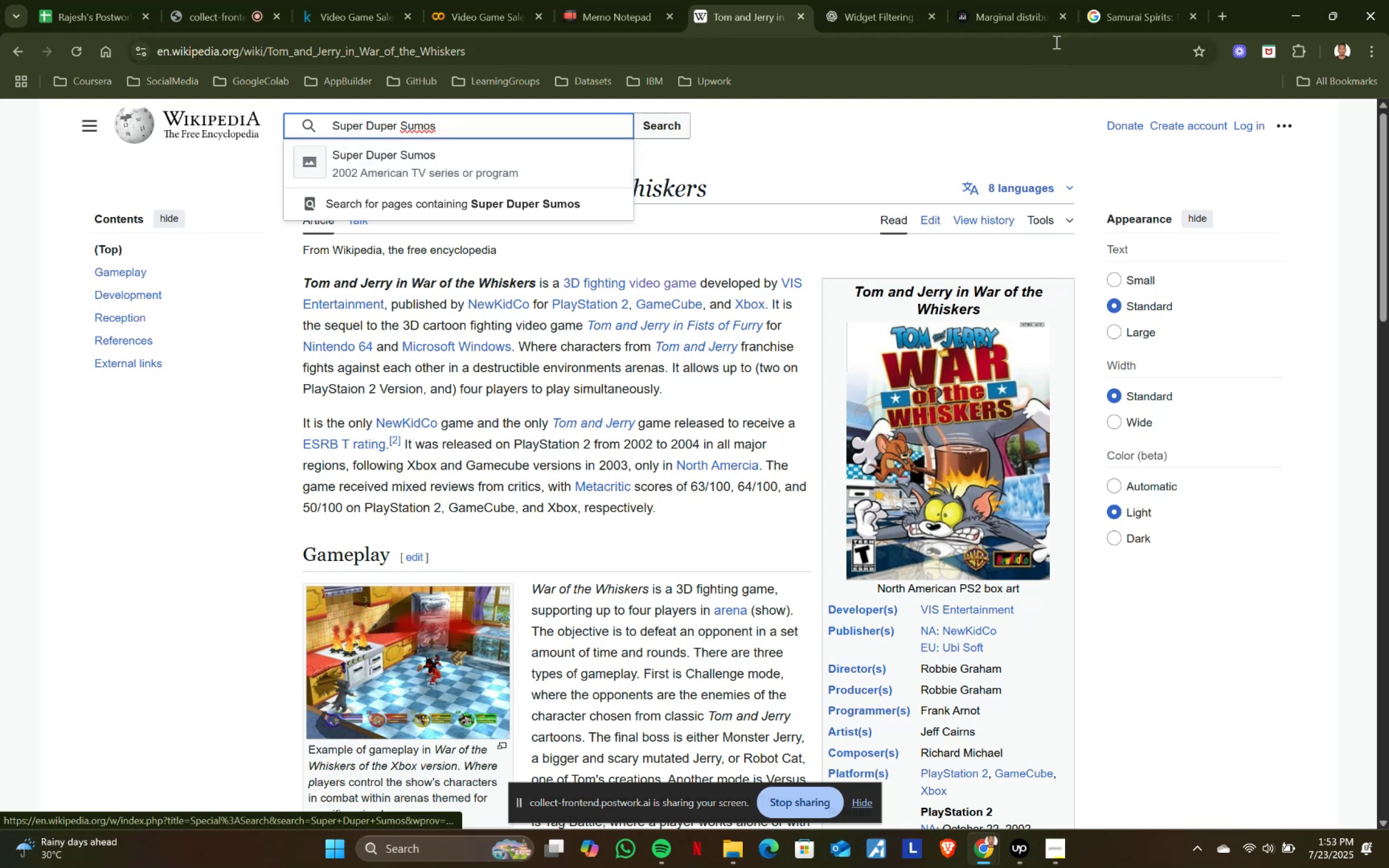 
left_click([1117, 11])
 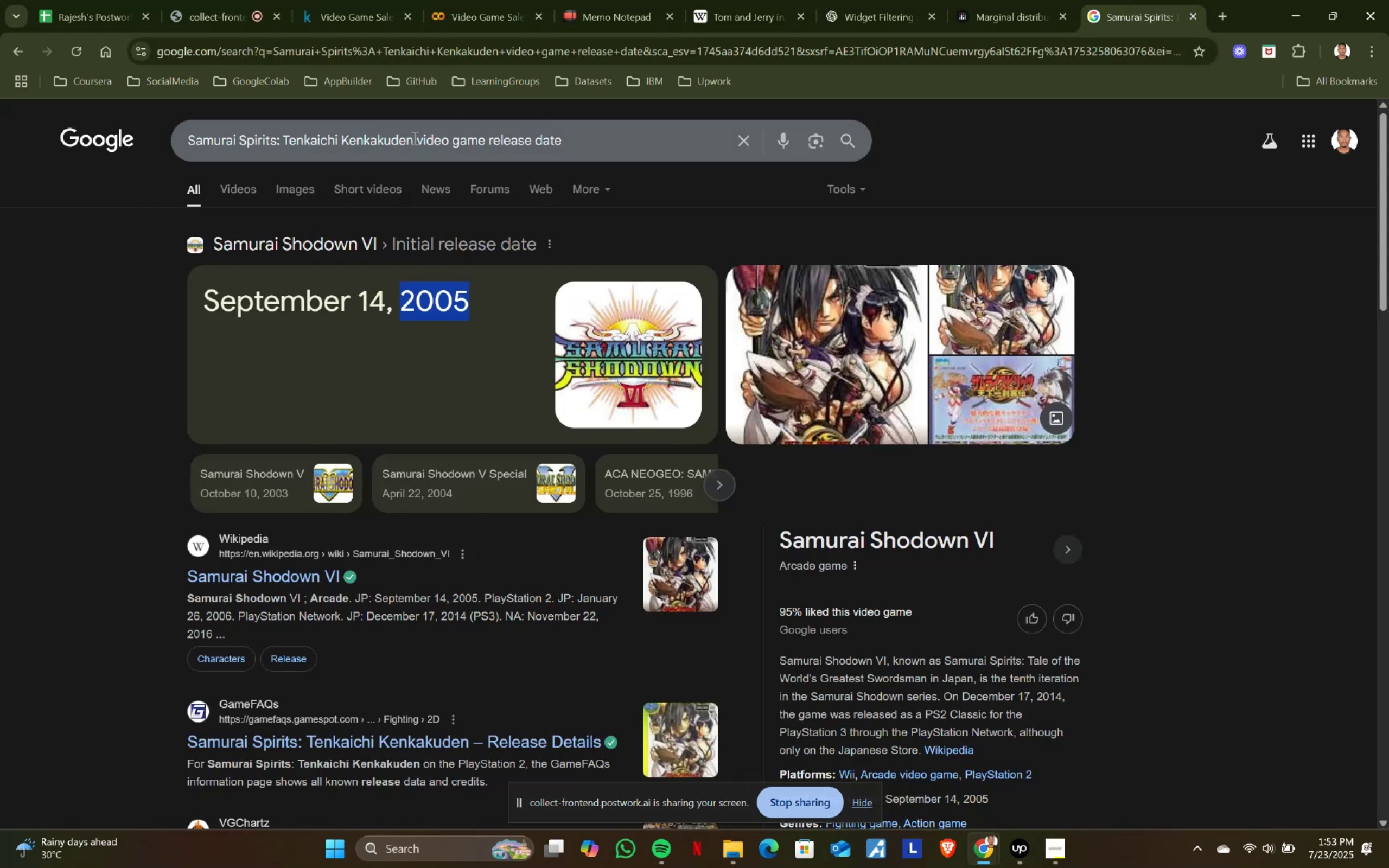 
key(Control+ControlLeft)
 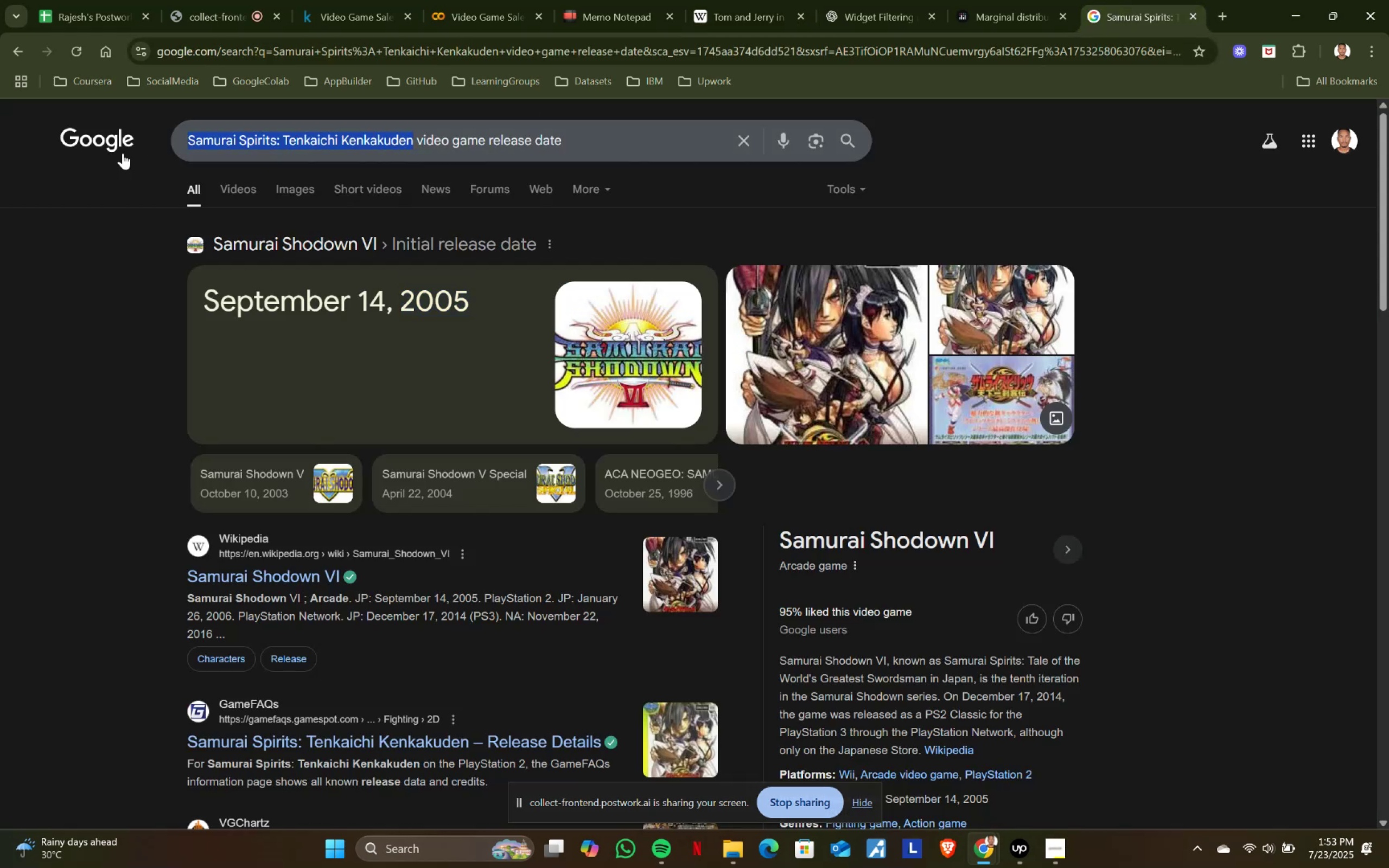 
key(Control+V)
 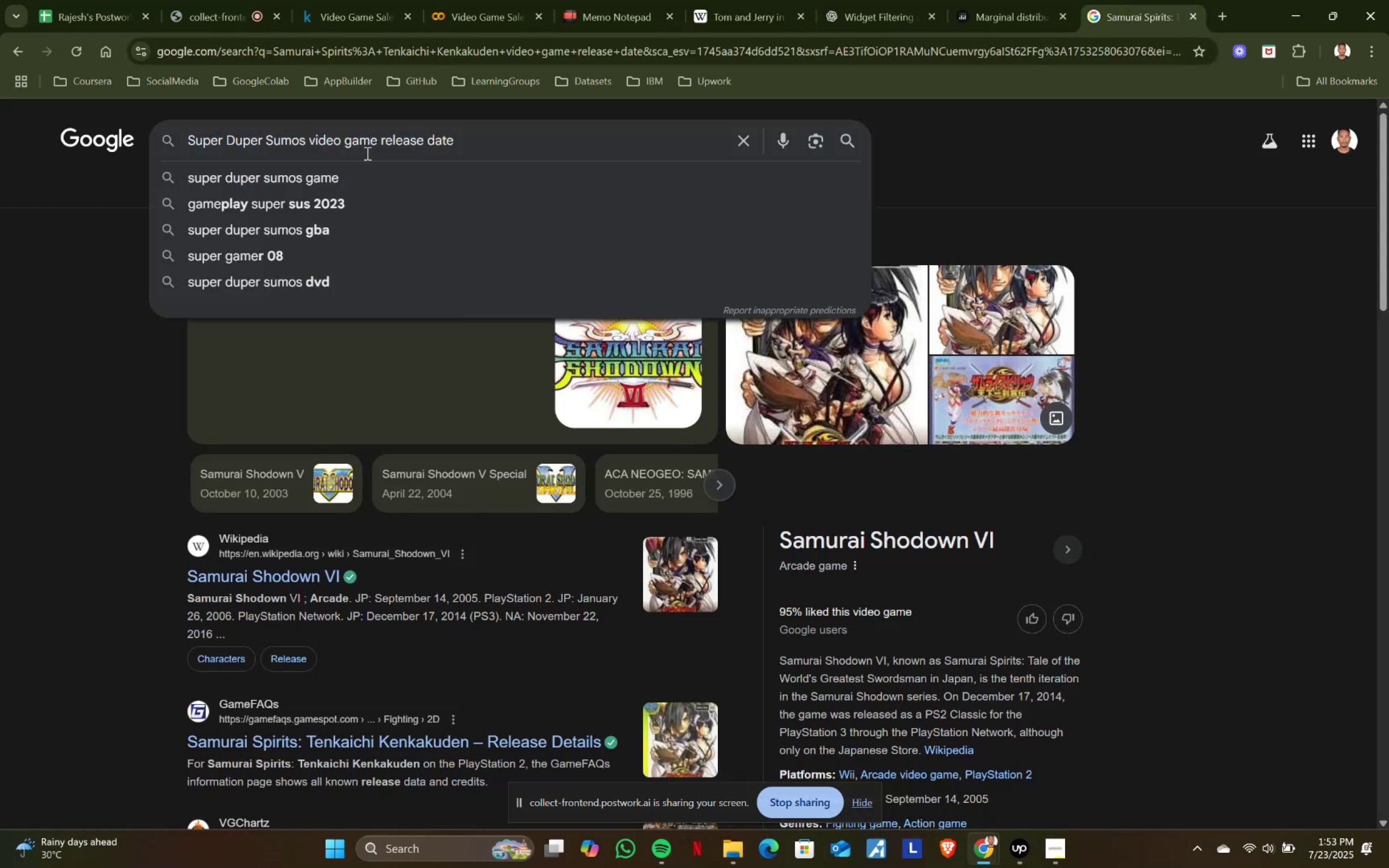 
key(Enter)
 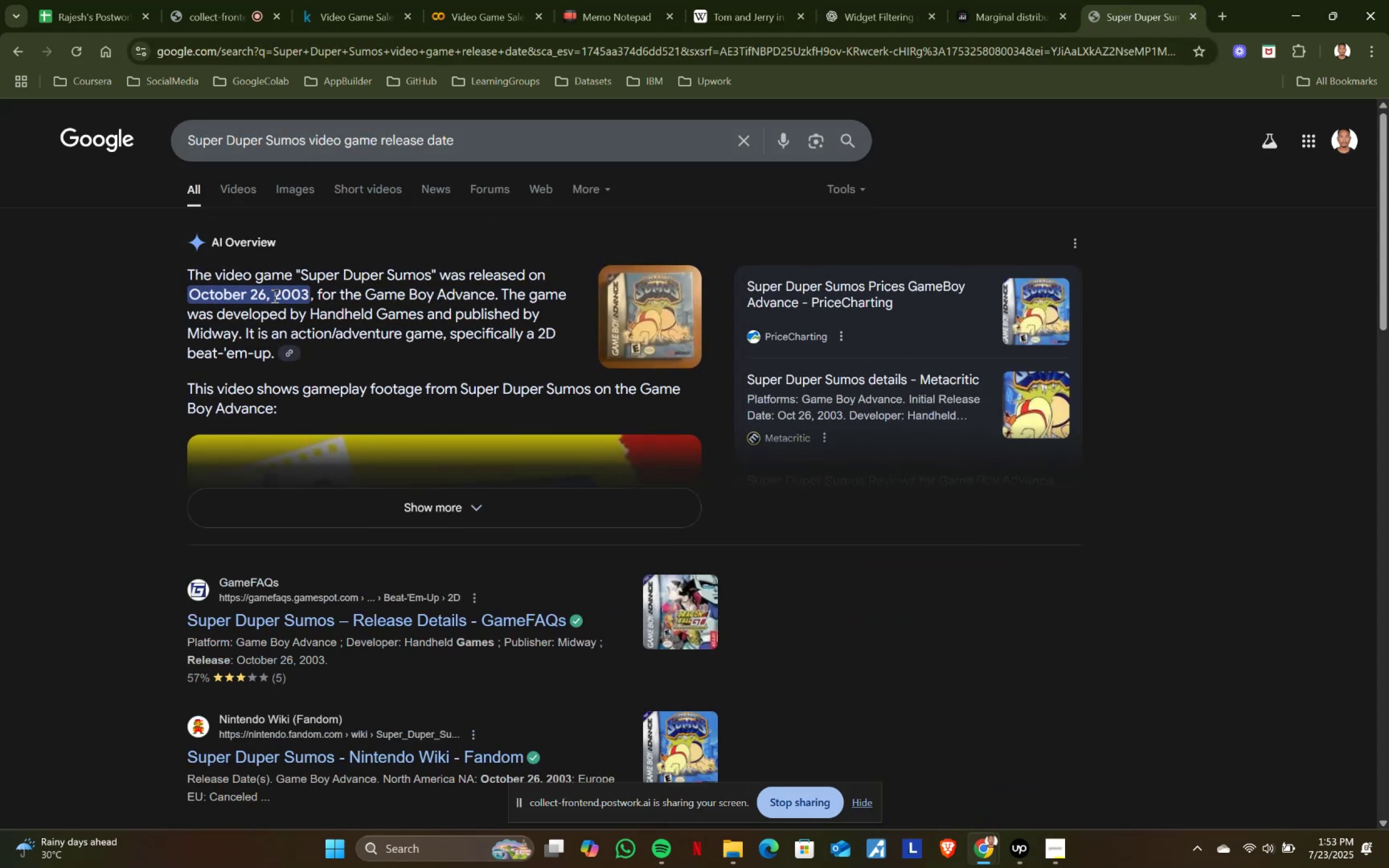 
key(Control+ControlLeft)
 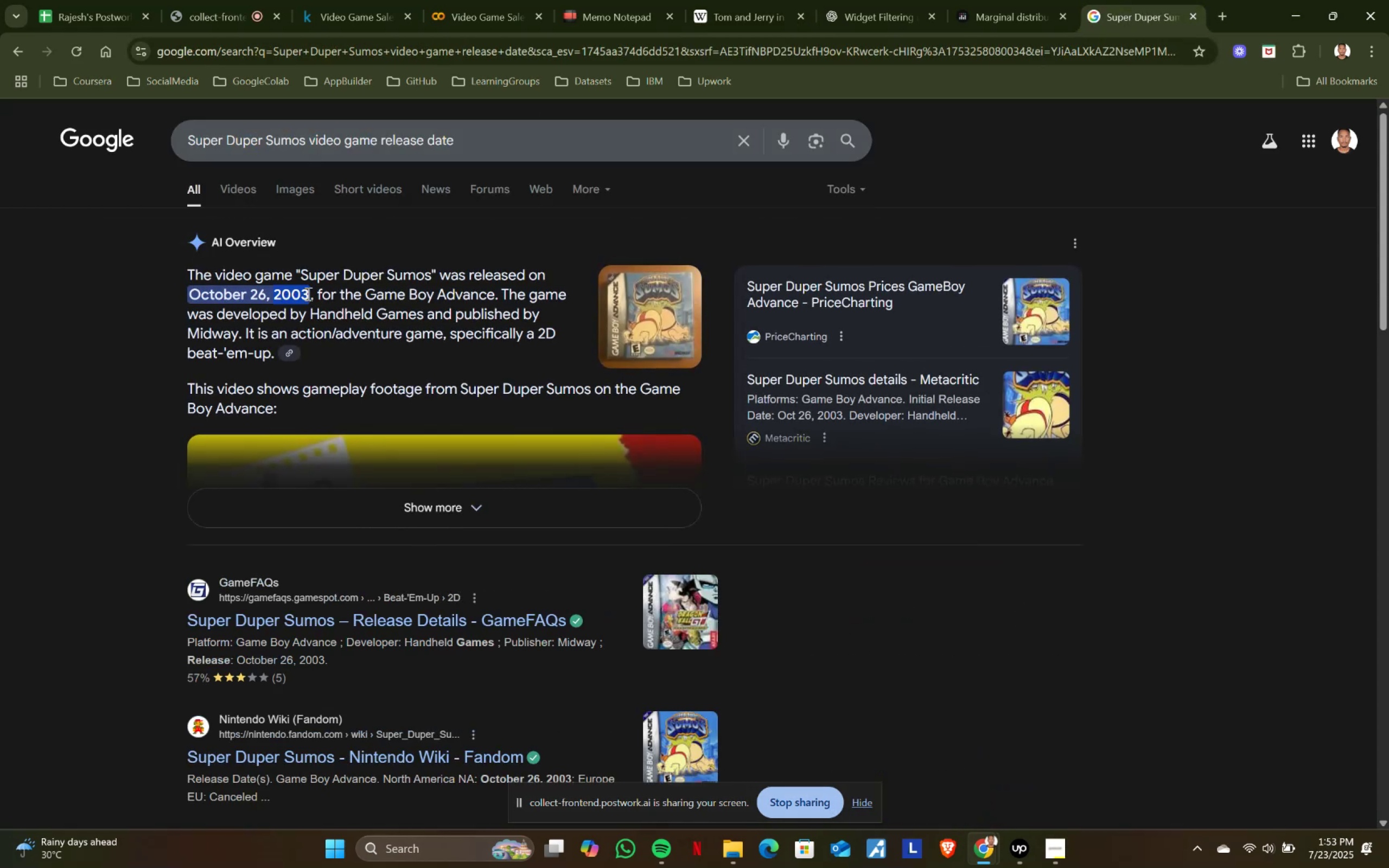 
key(Control+C)
 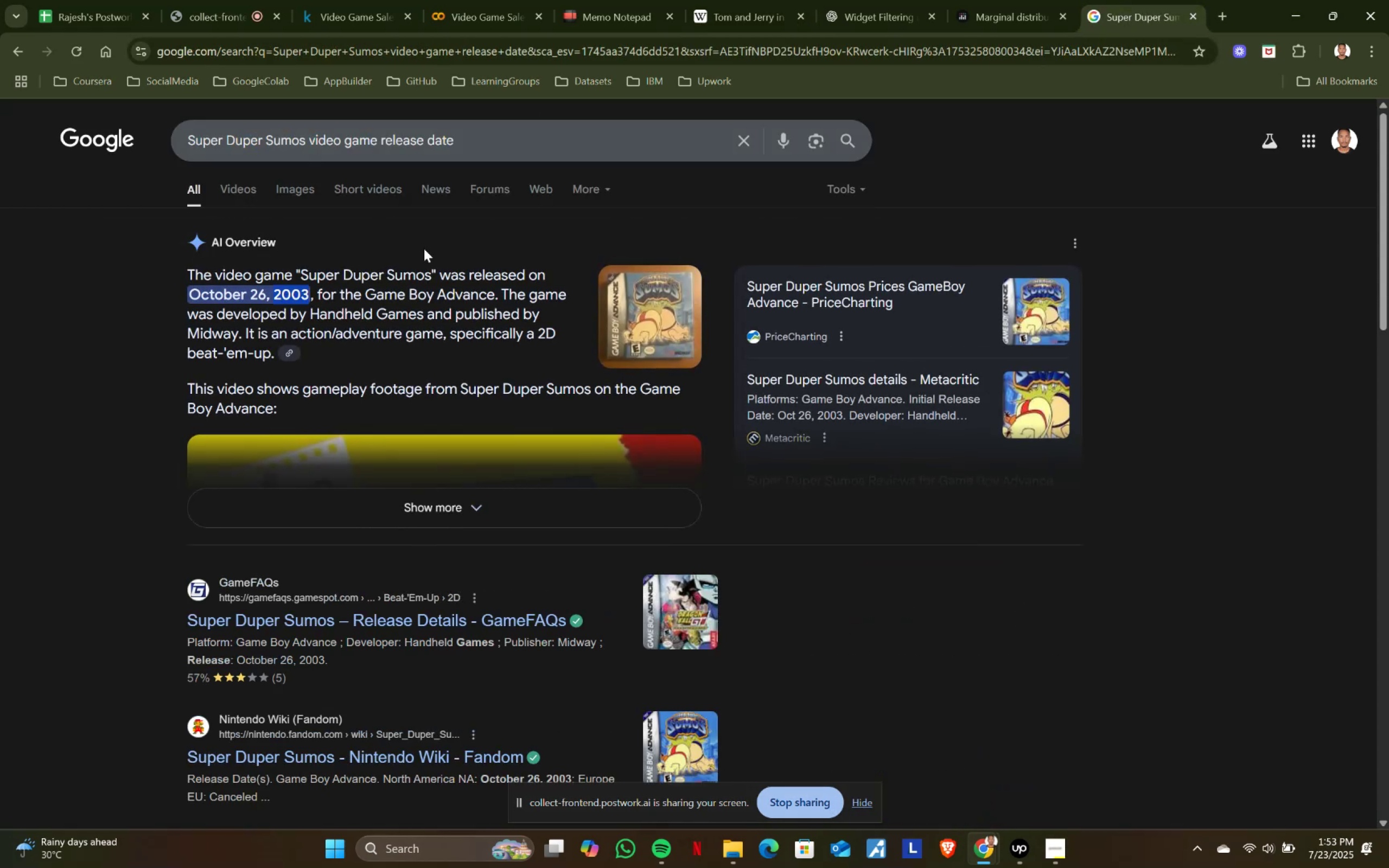 
key(Control+ControlLeft)
 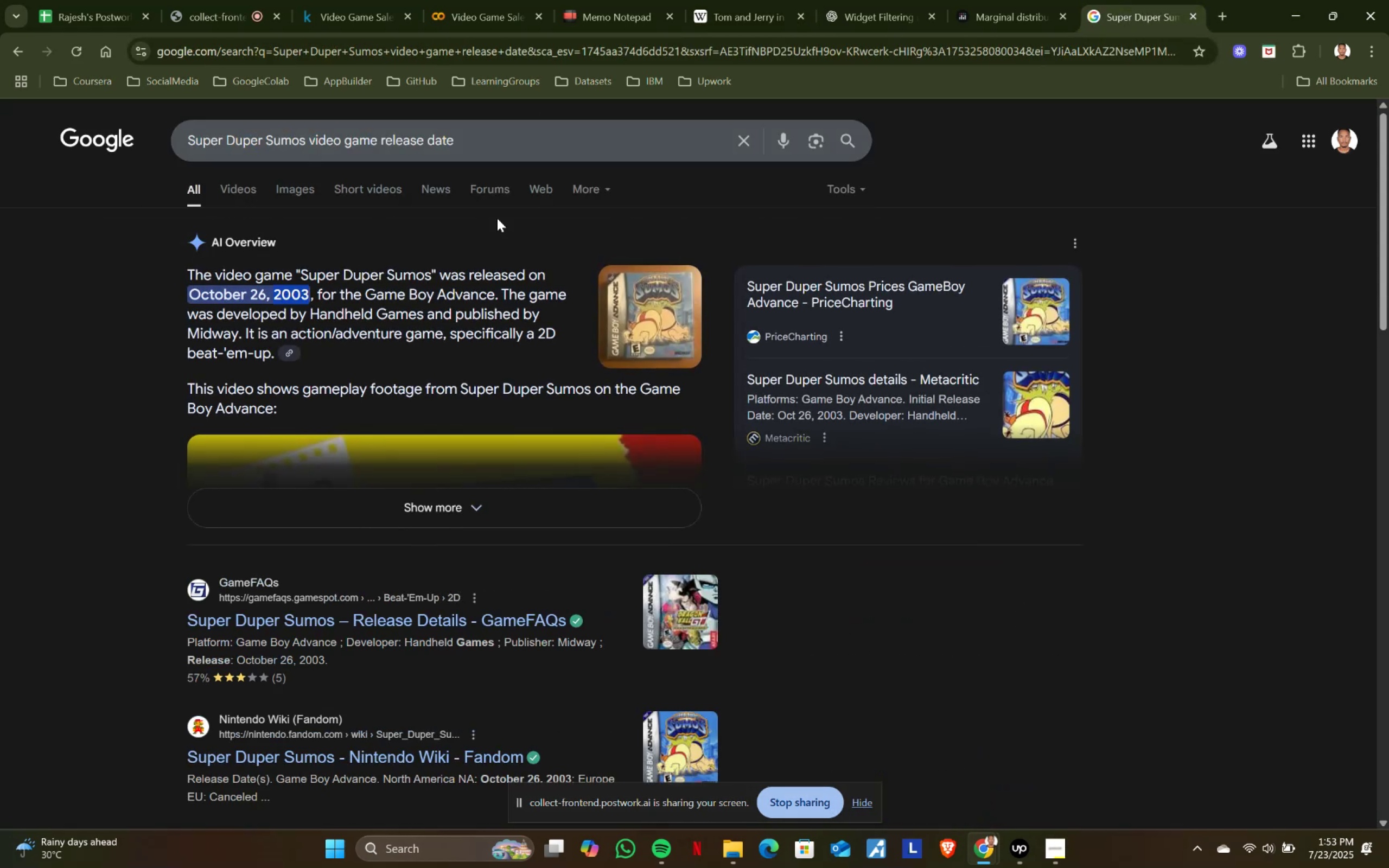 
key(Control+C)
 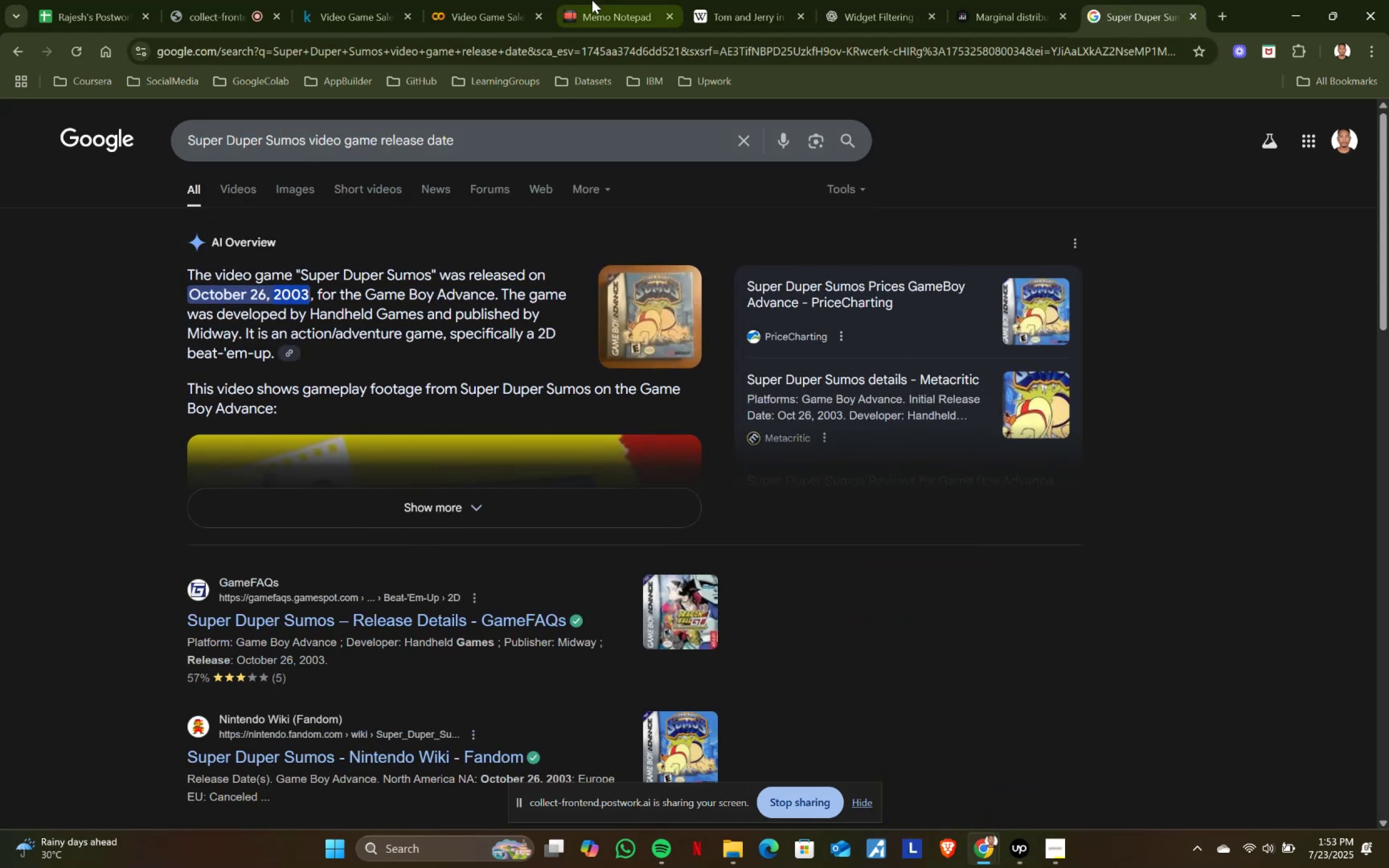 
left_click([593, 0])
 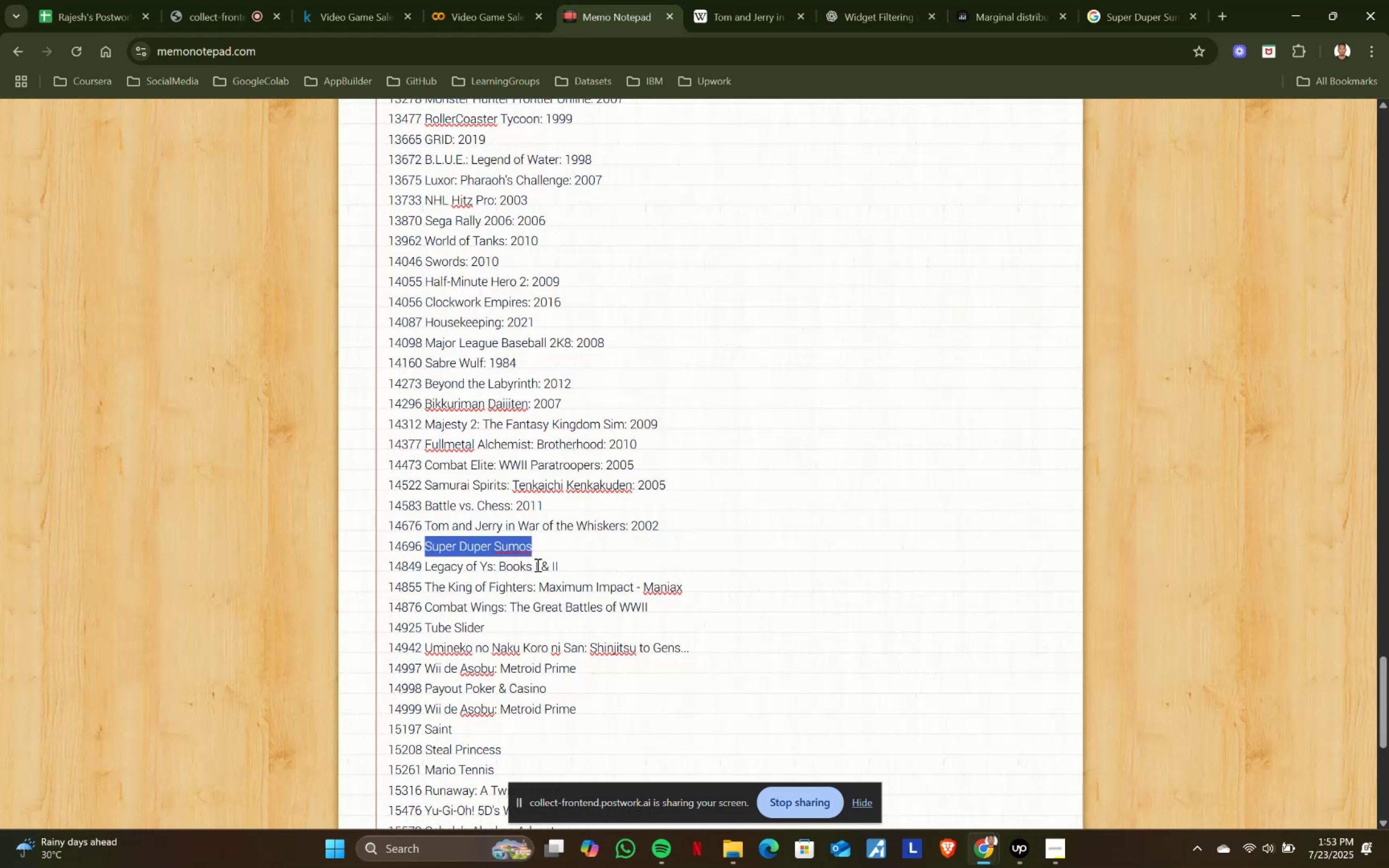 
left_click([550, 547])
 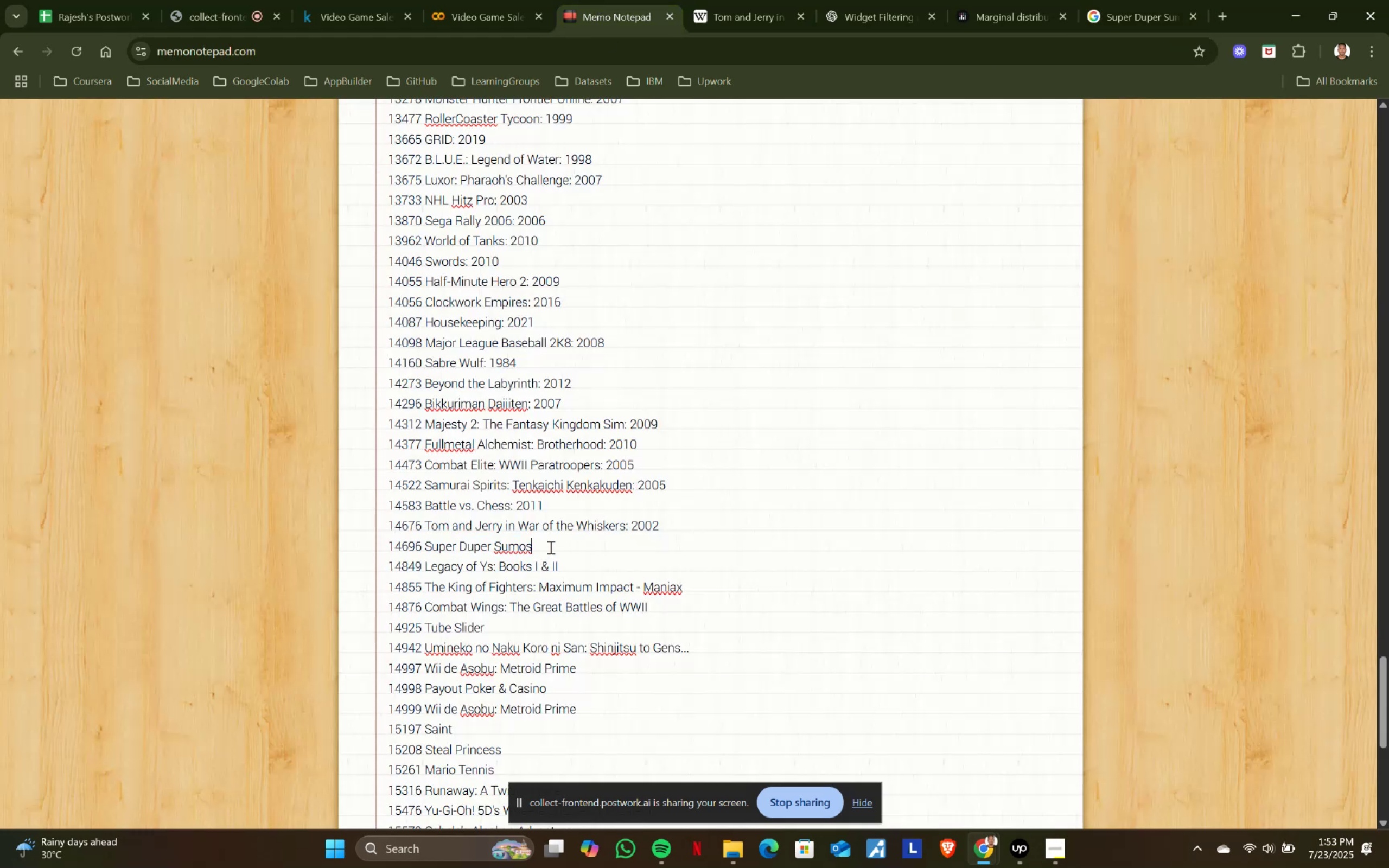 
key(Shift+ShiftRight)
 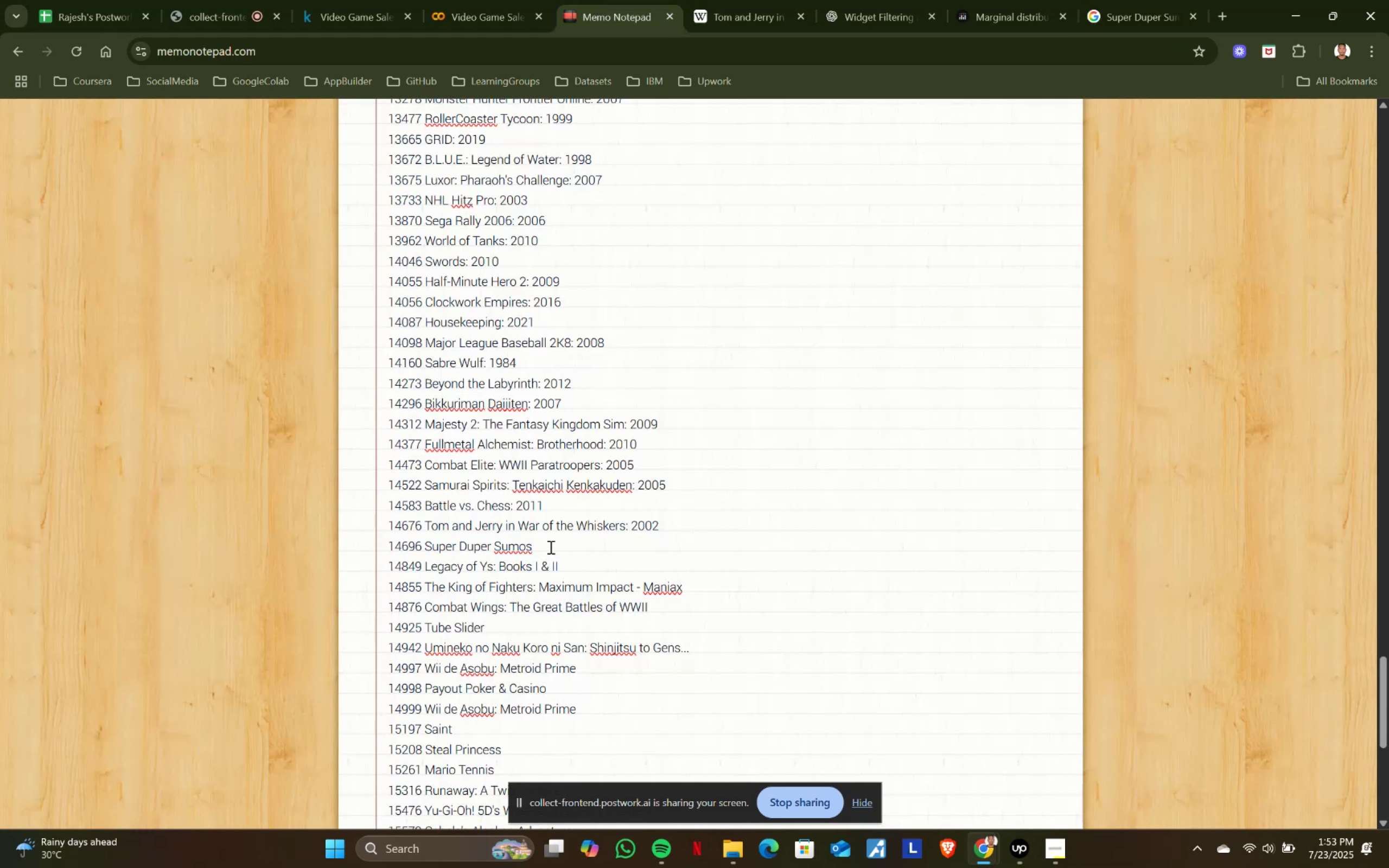 
key(Shift+Semicolon)
 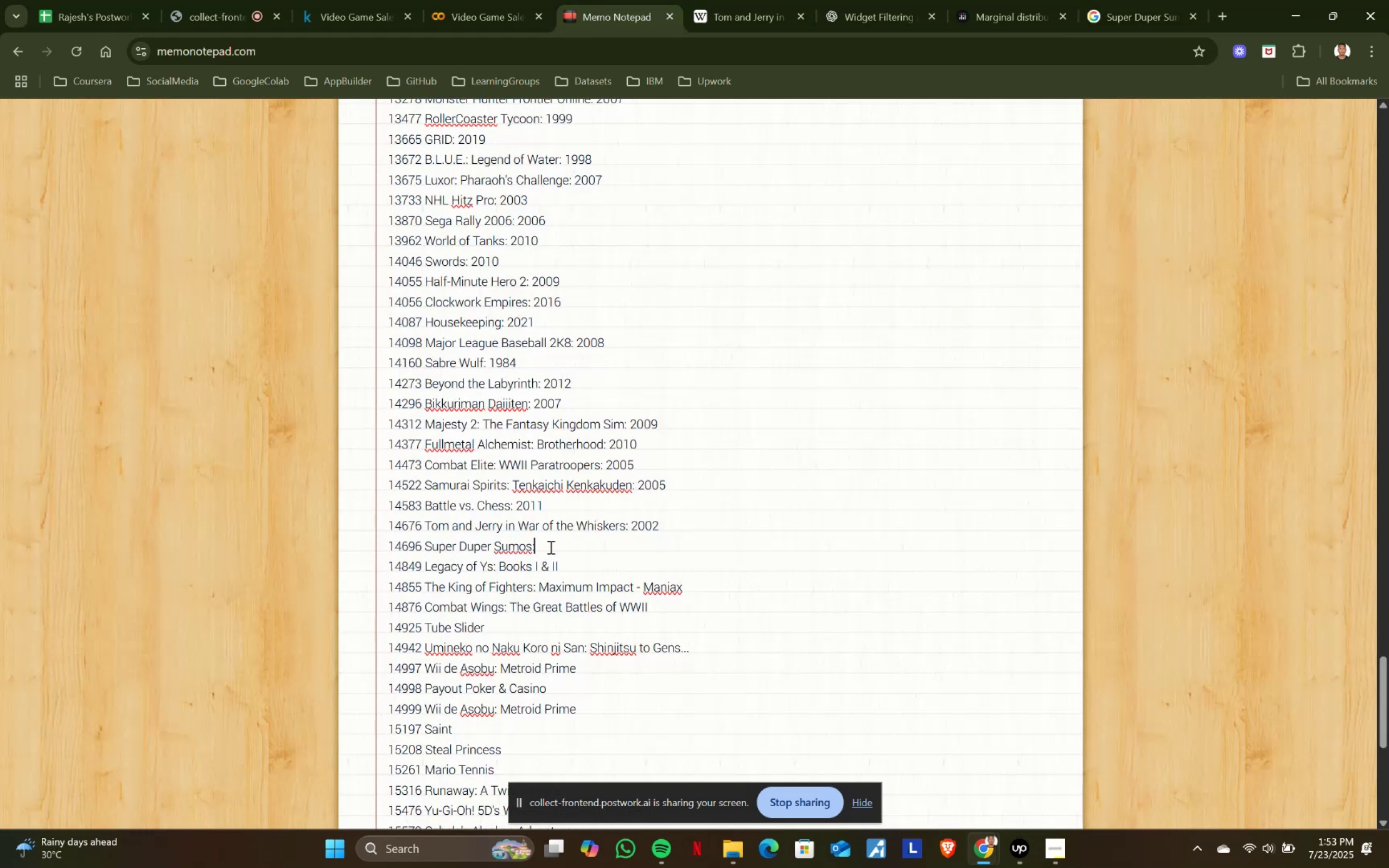 
key(Space)
 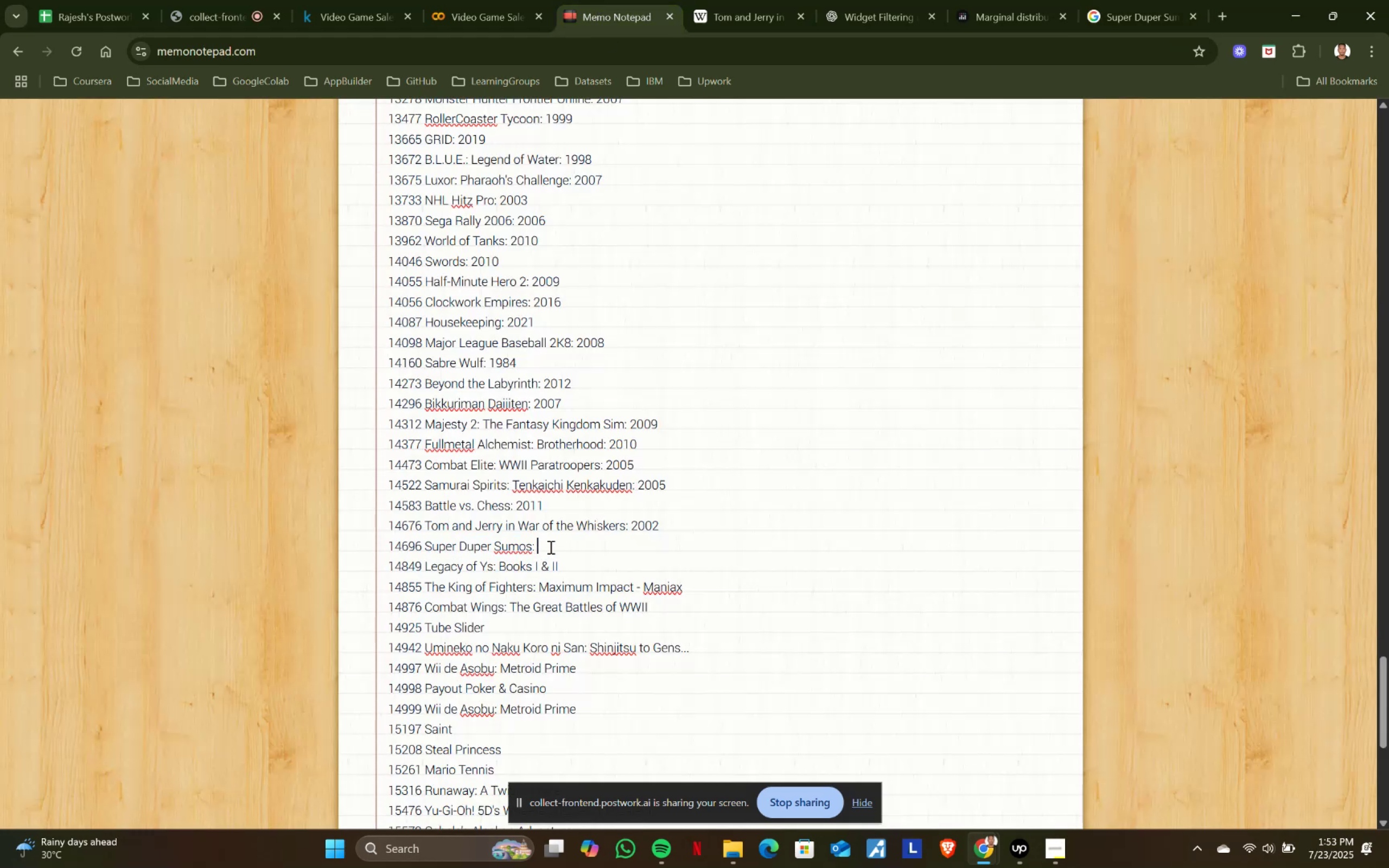 
key(Control+ControlLeft)
 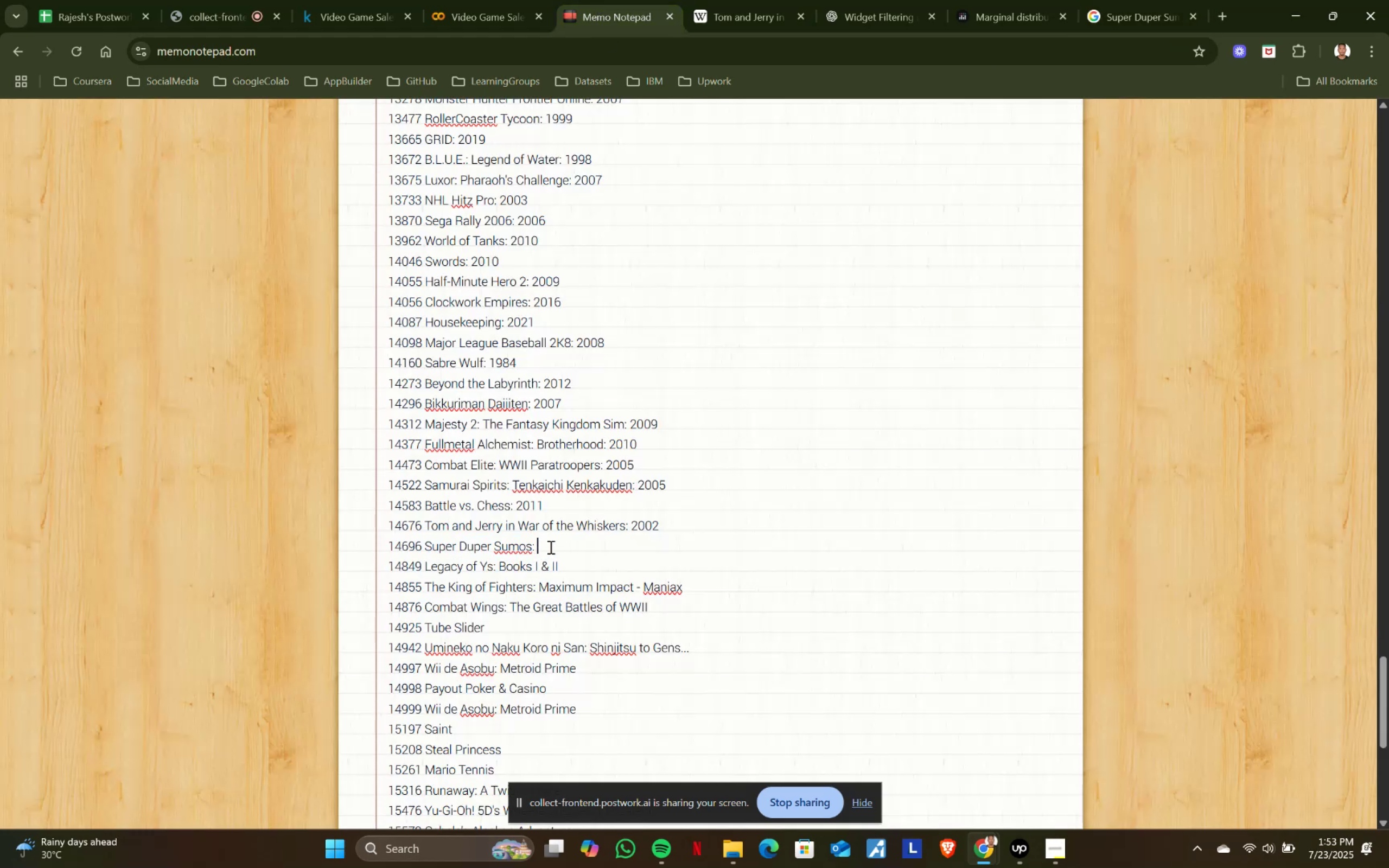 
key(Control+V)
 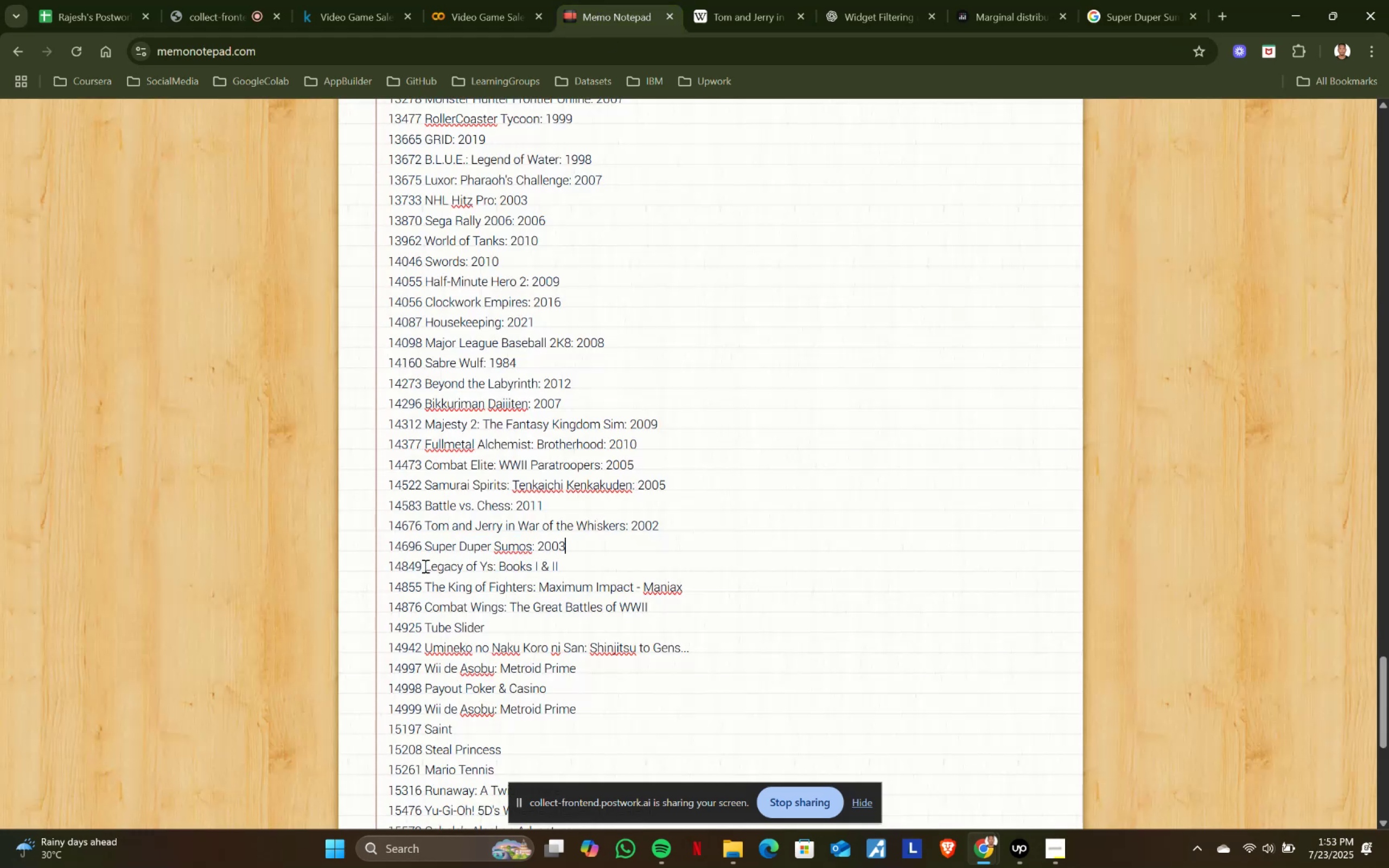 
key(Control+ControlLeft)
 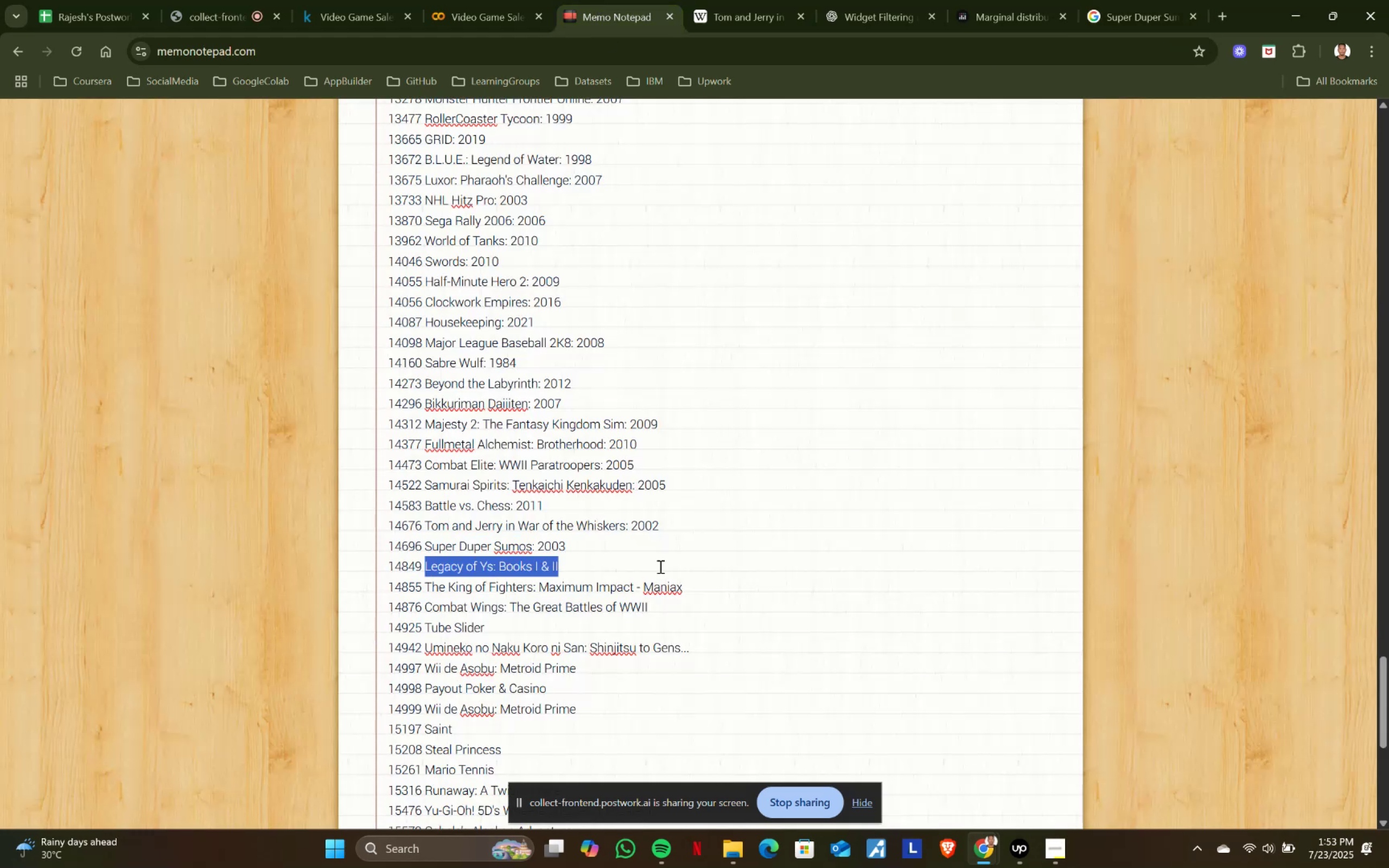 
key(Control+C)
 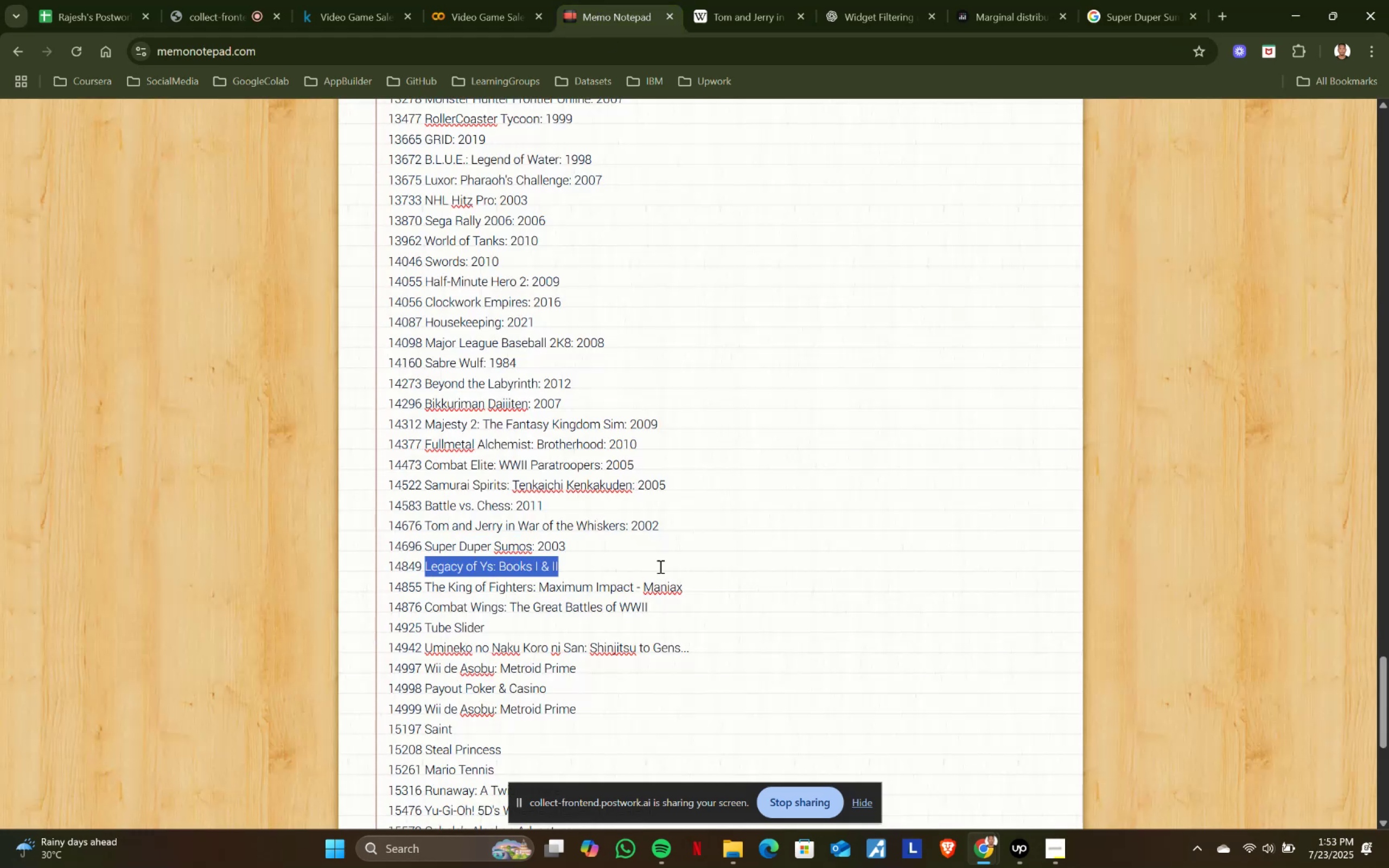 
key(Control+ControlLeft)
 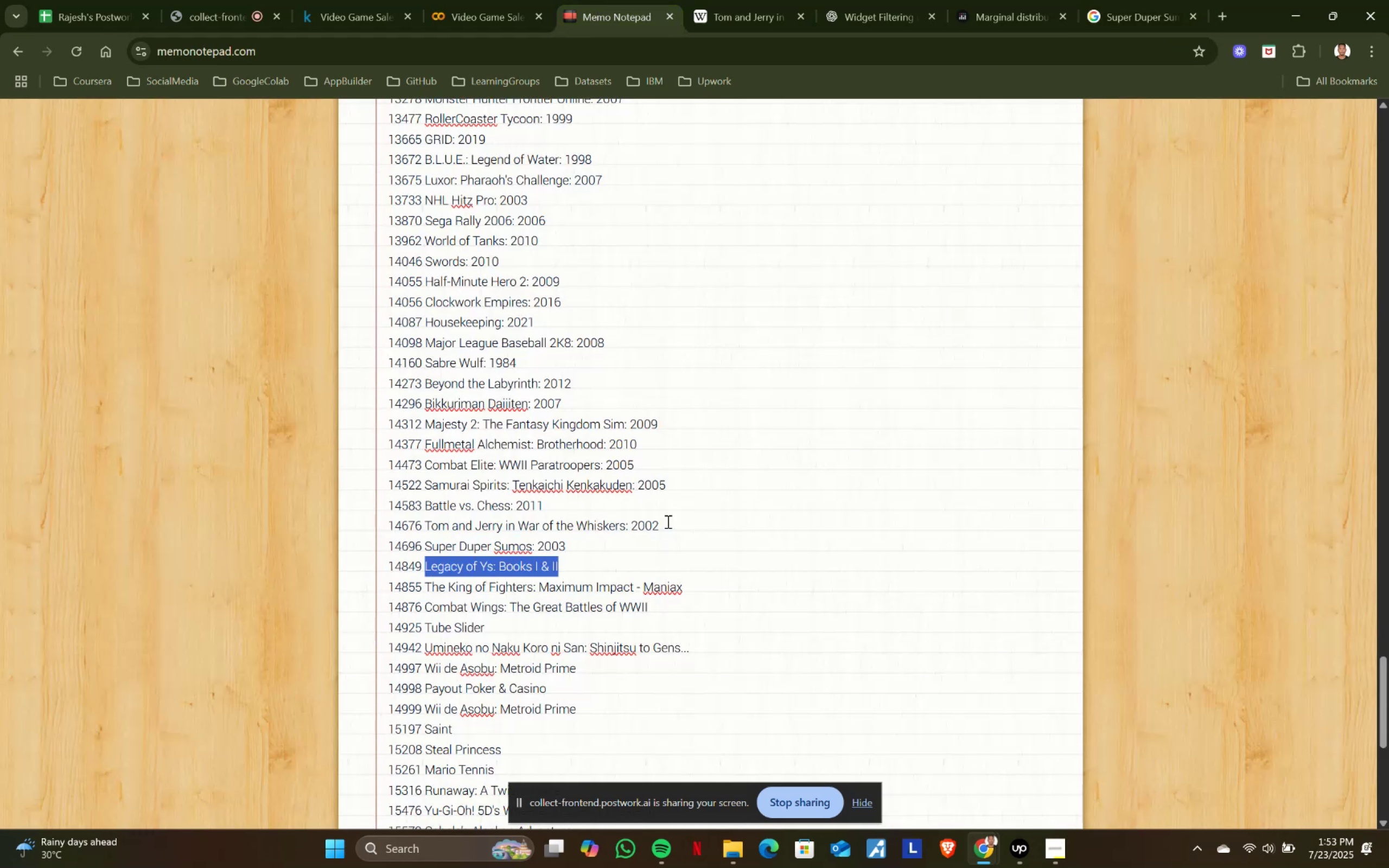 
key(Control+C)
 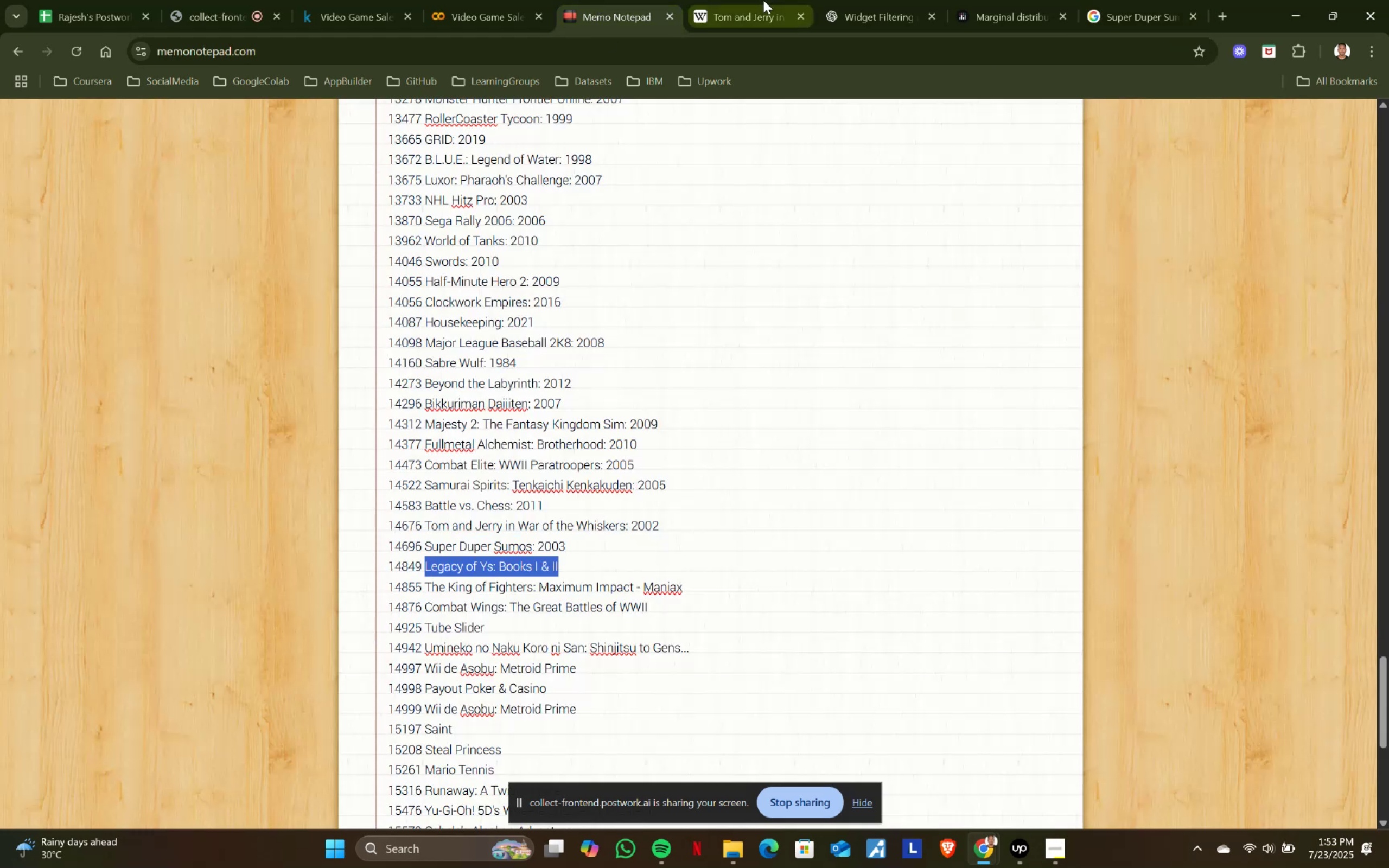 
left_click([763, 0])
 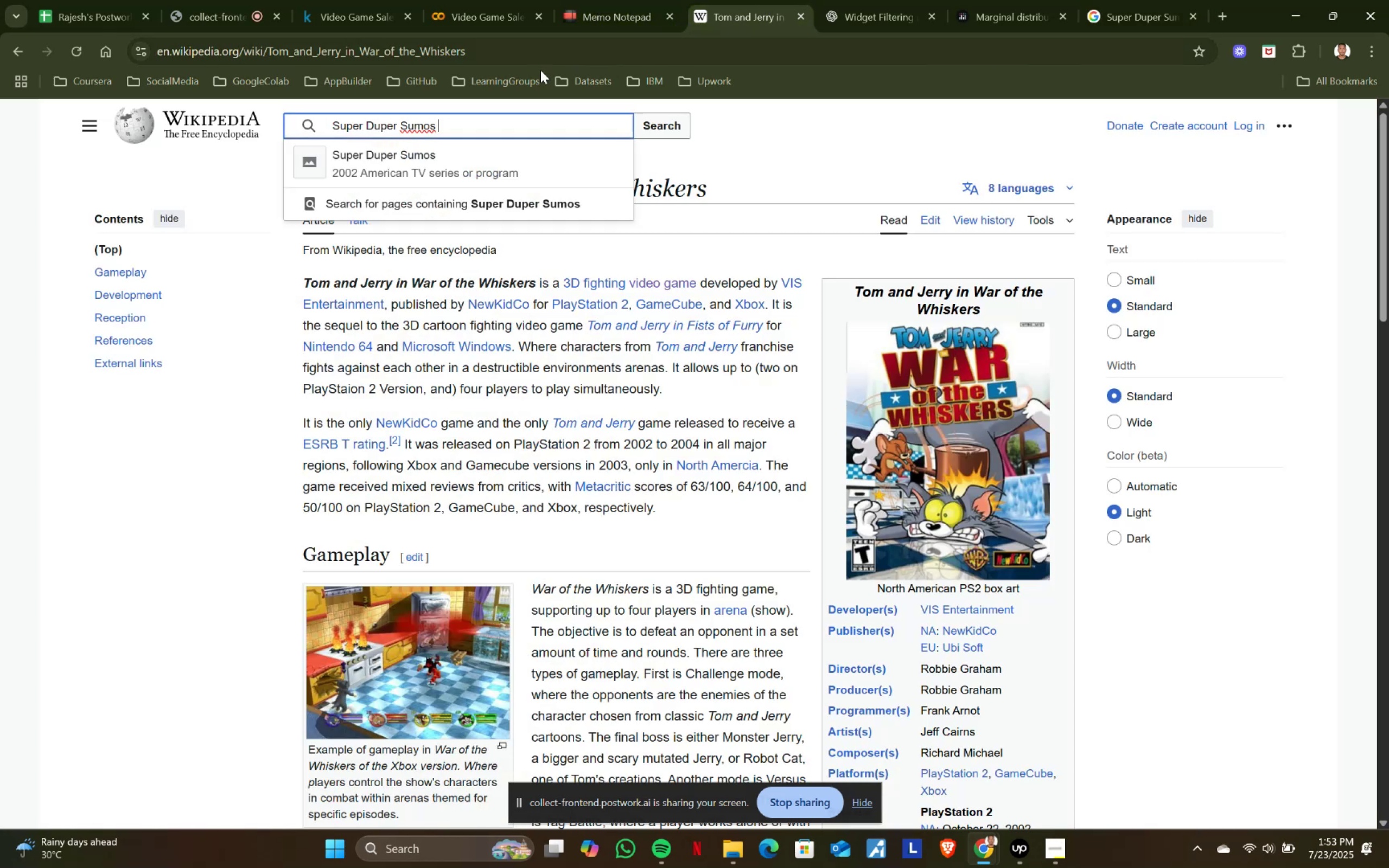 
key(Control+ControlLeft)
 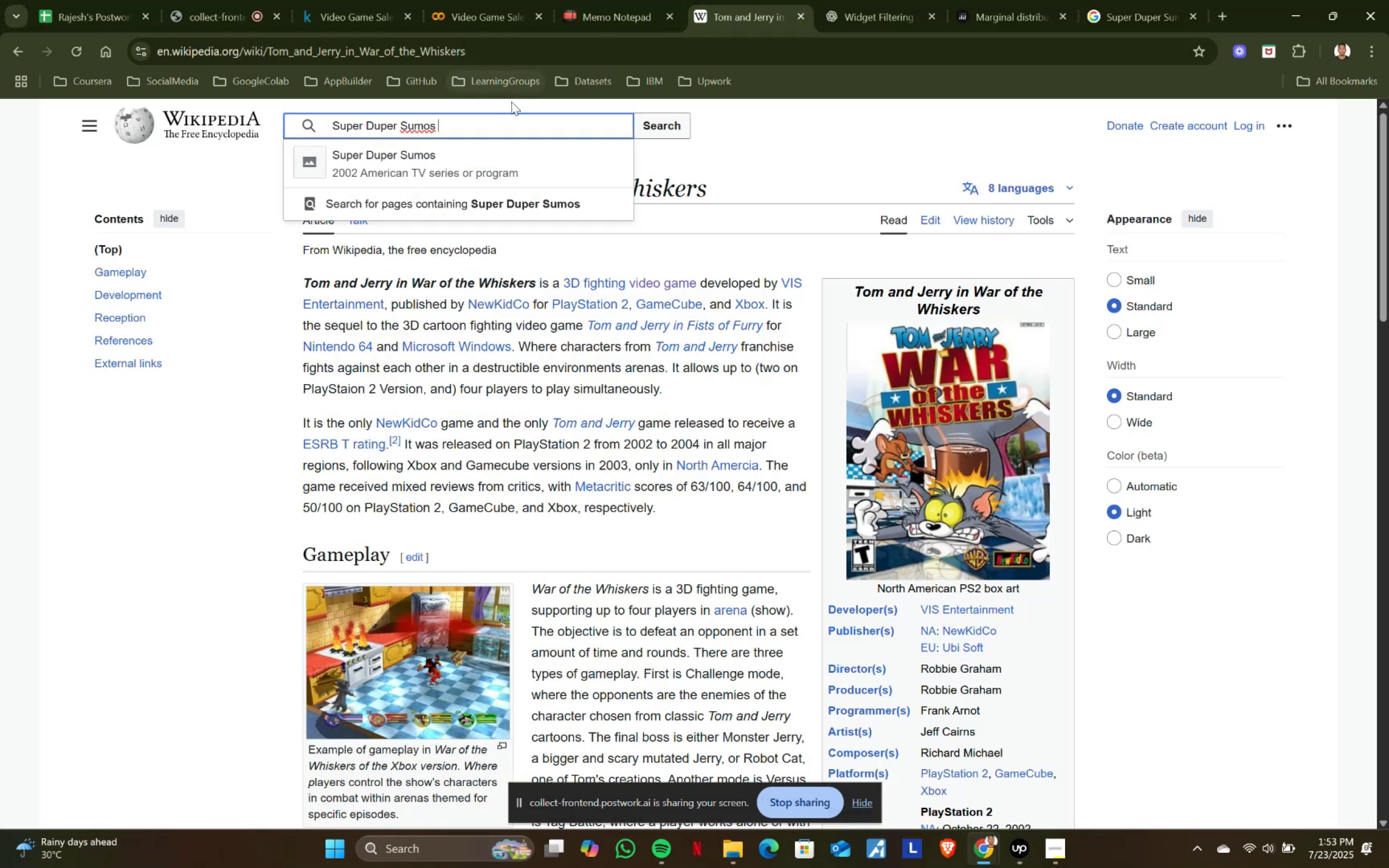 
key(Control+A)
 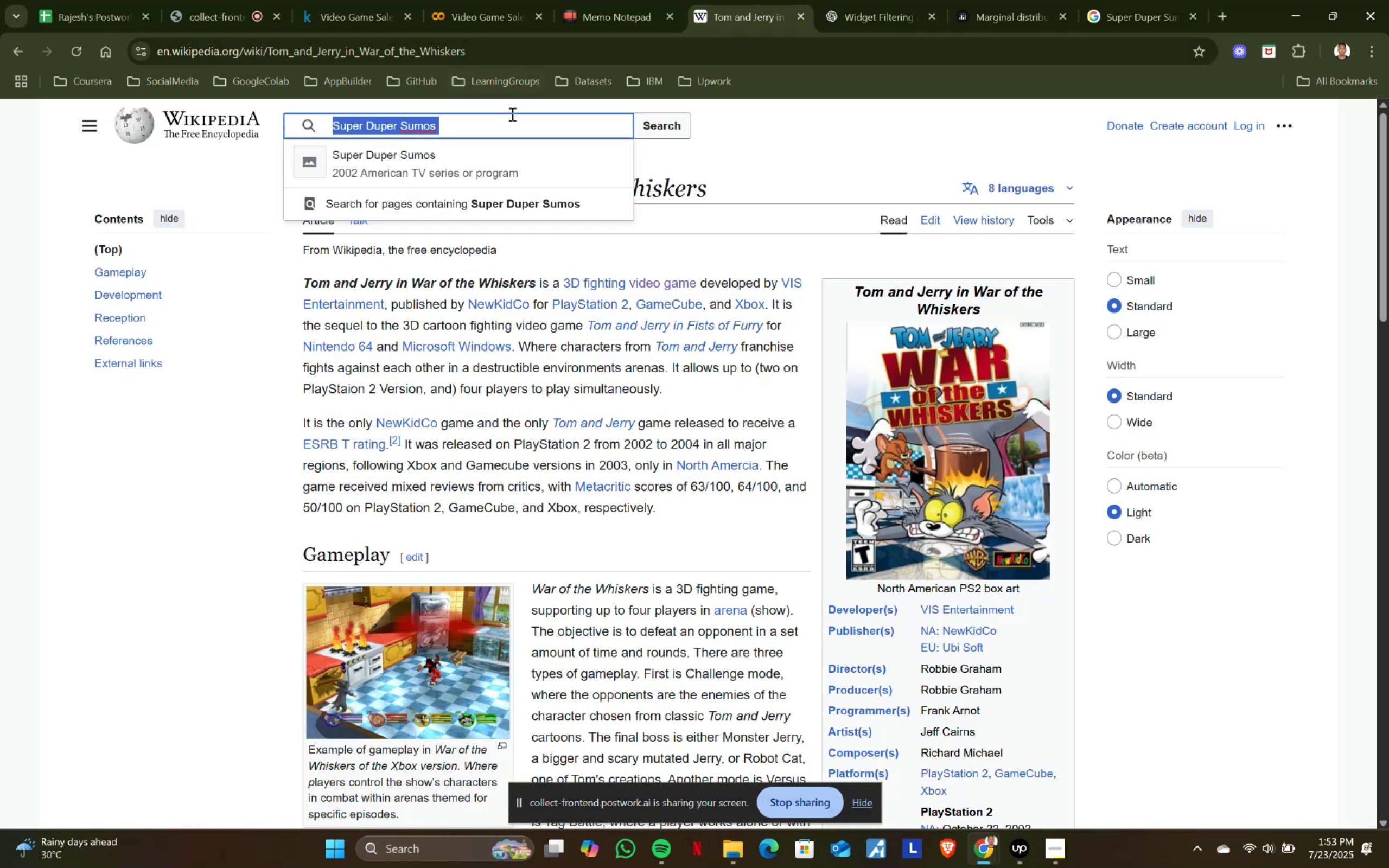 
key(Control+ControlLeft)
 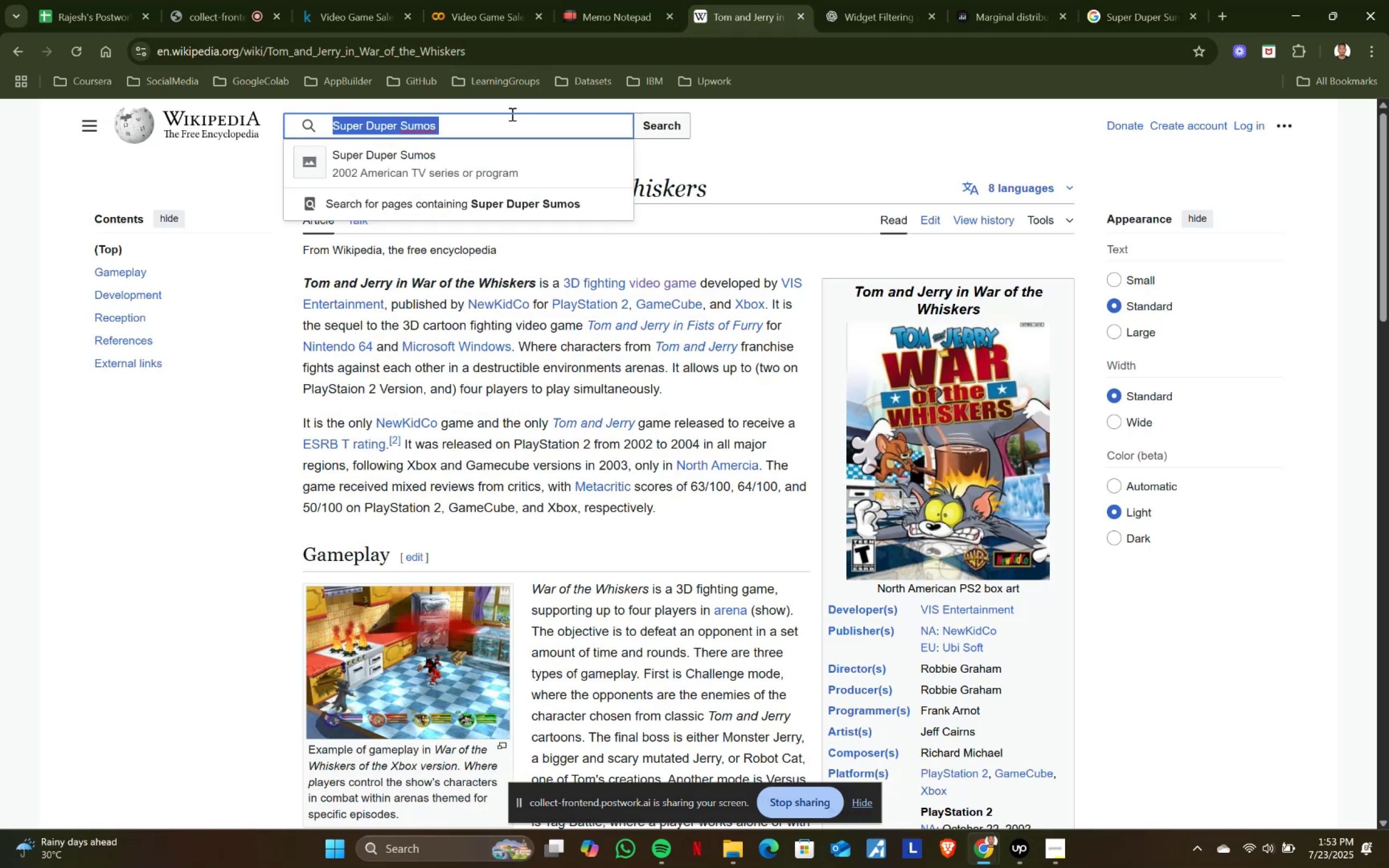 
key(Control+V)
 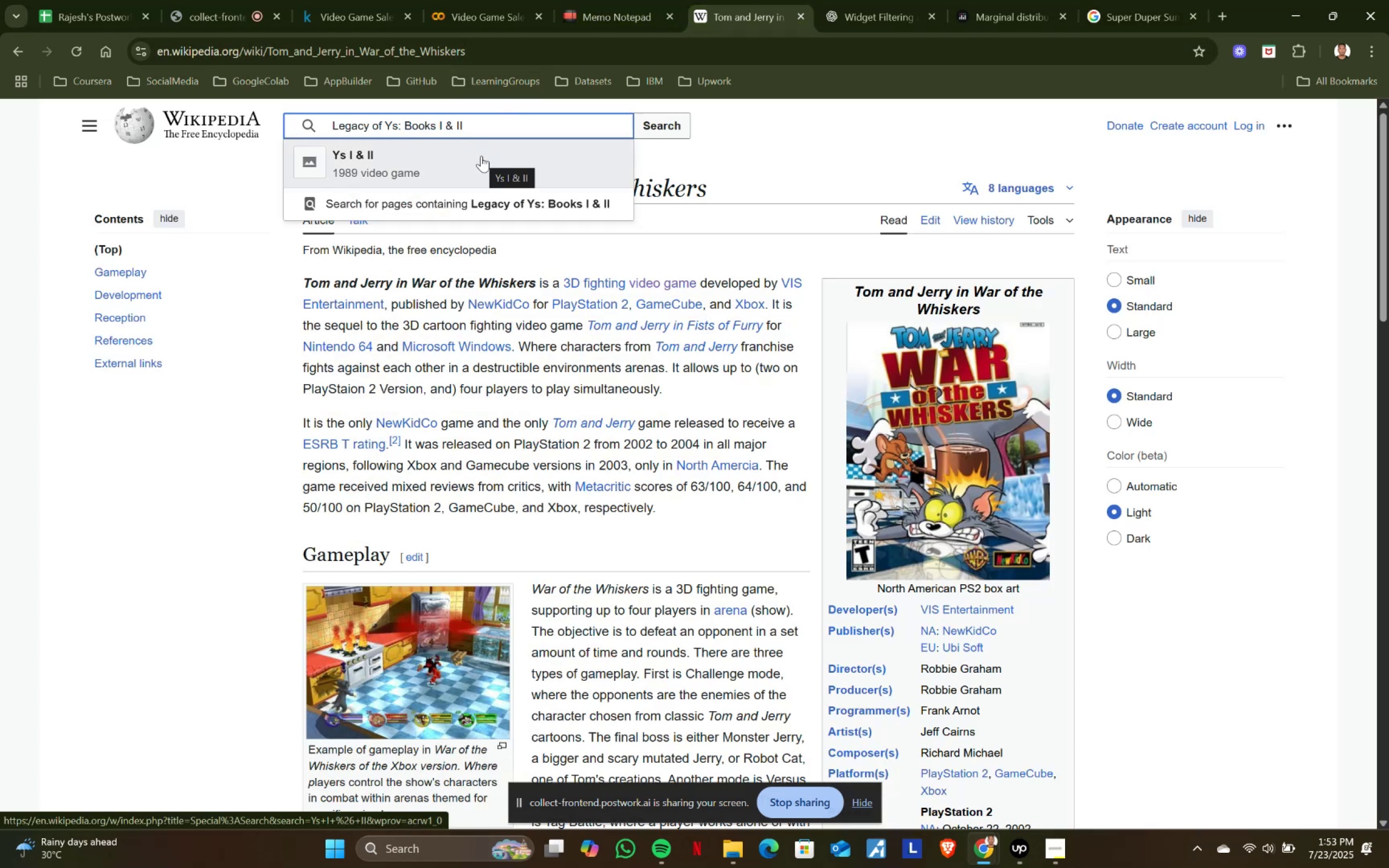 
left_click([1116, 0])
 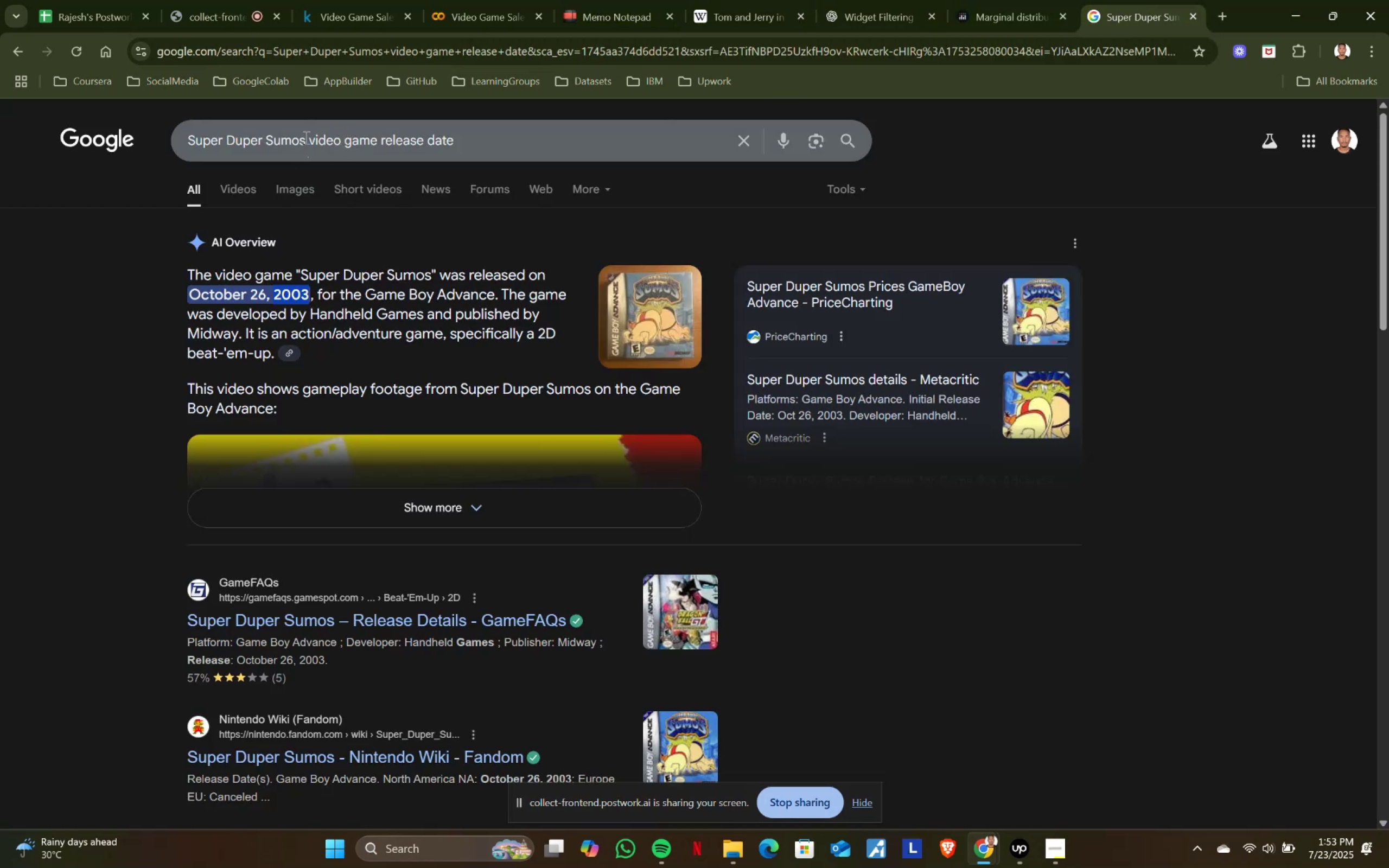 
key(Control+ControlLeft)
 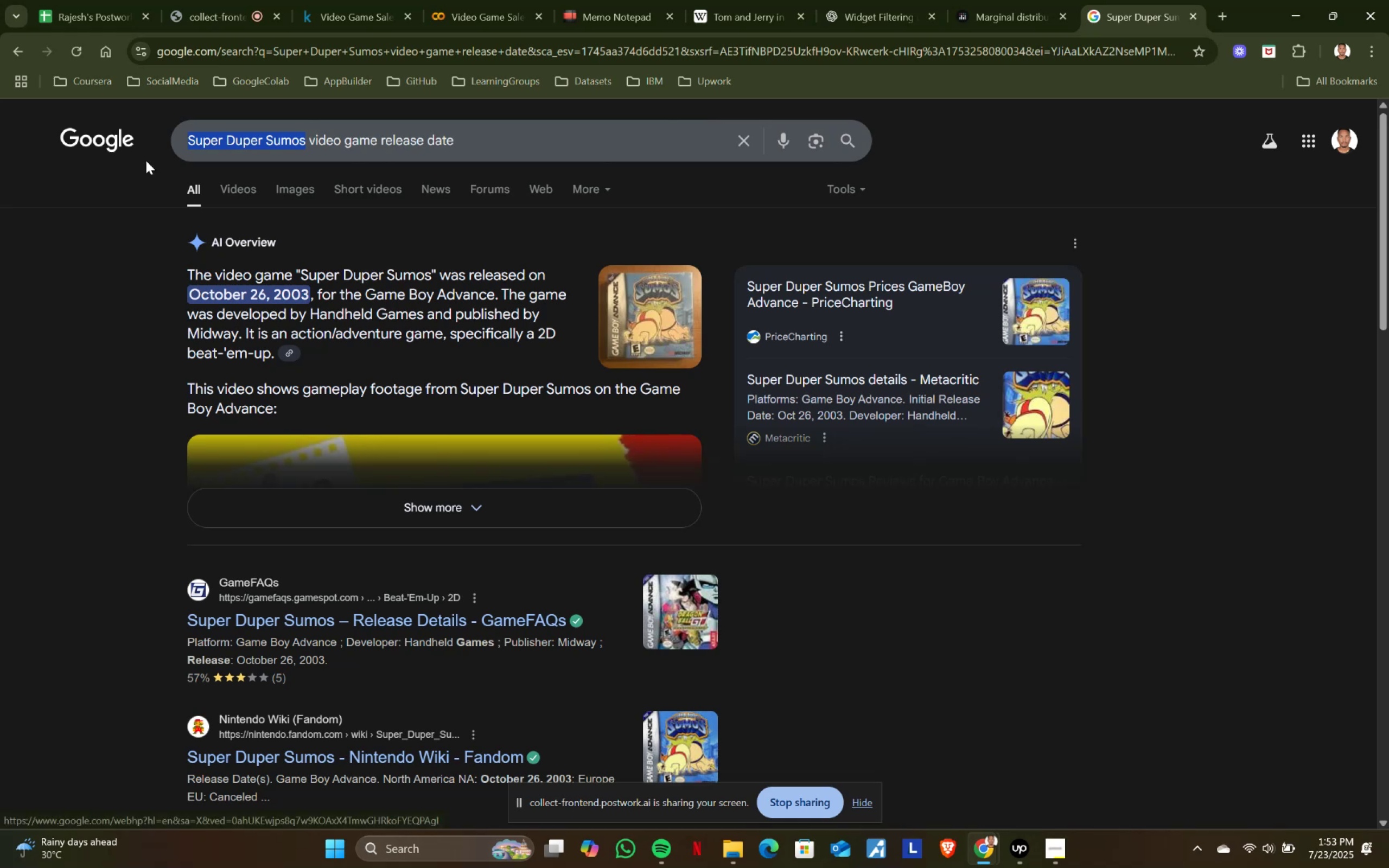 
key(Control+V)
 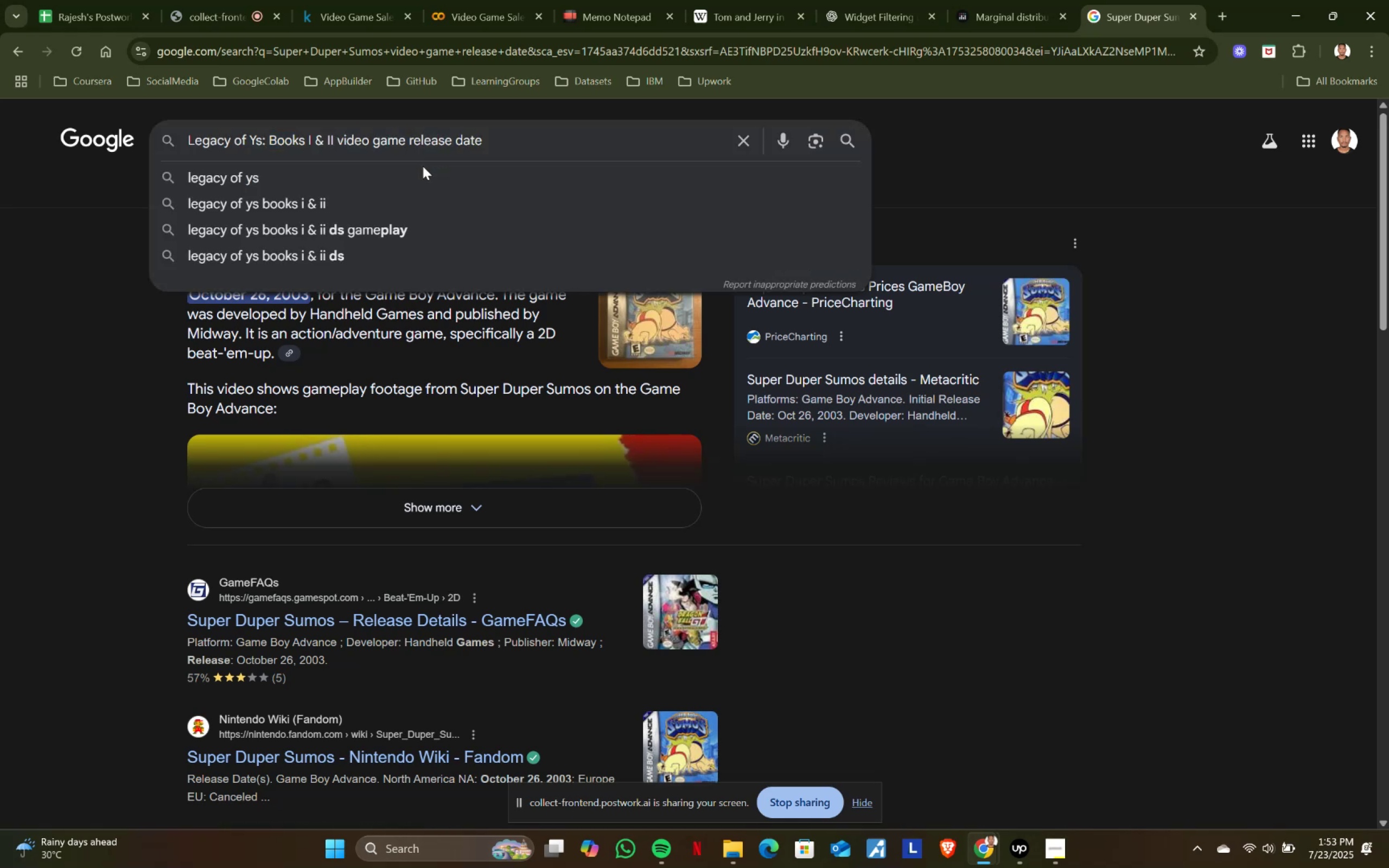 
key(Enter)
 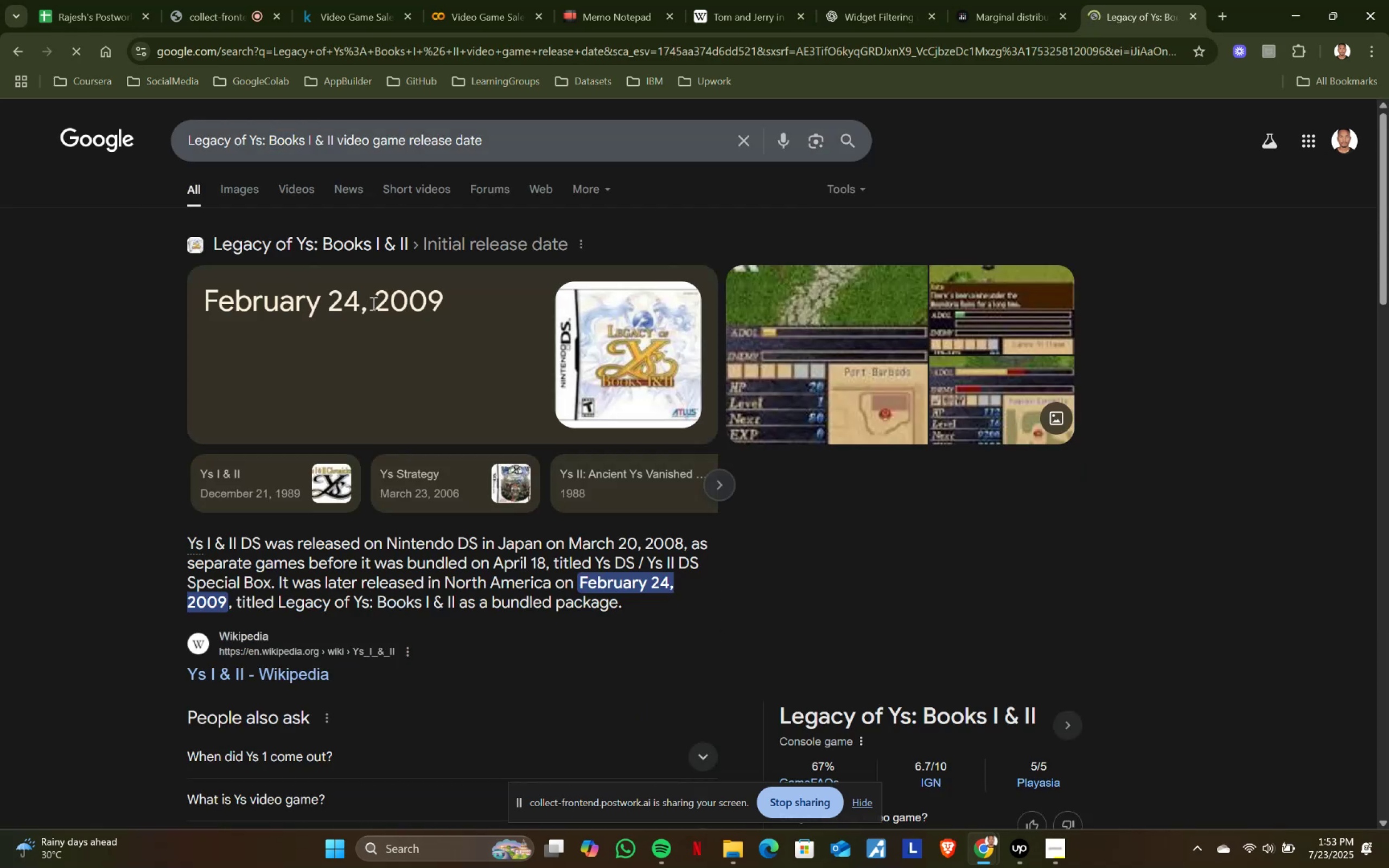 
key(Control+ControlLeft)
 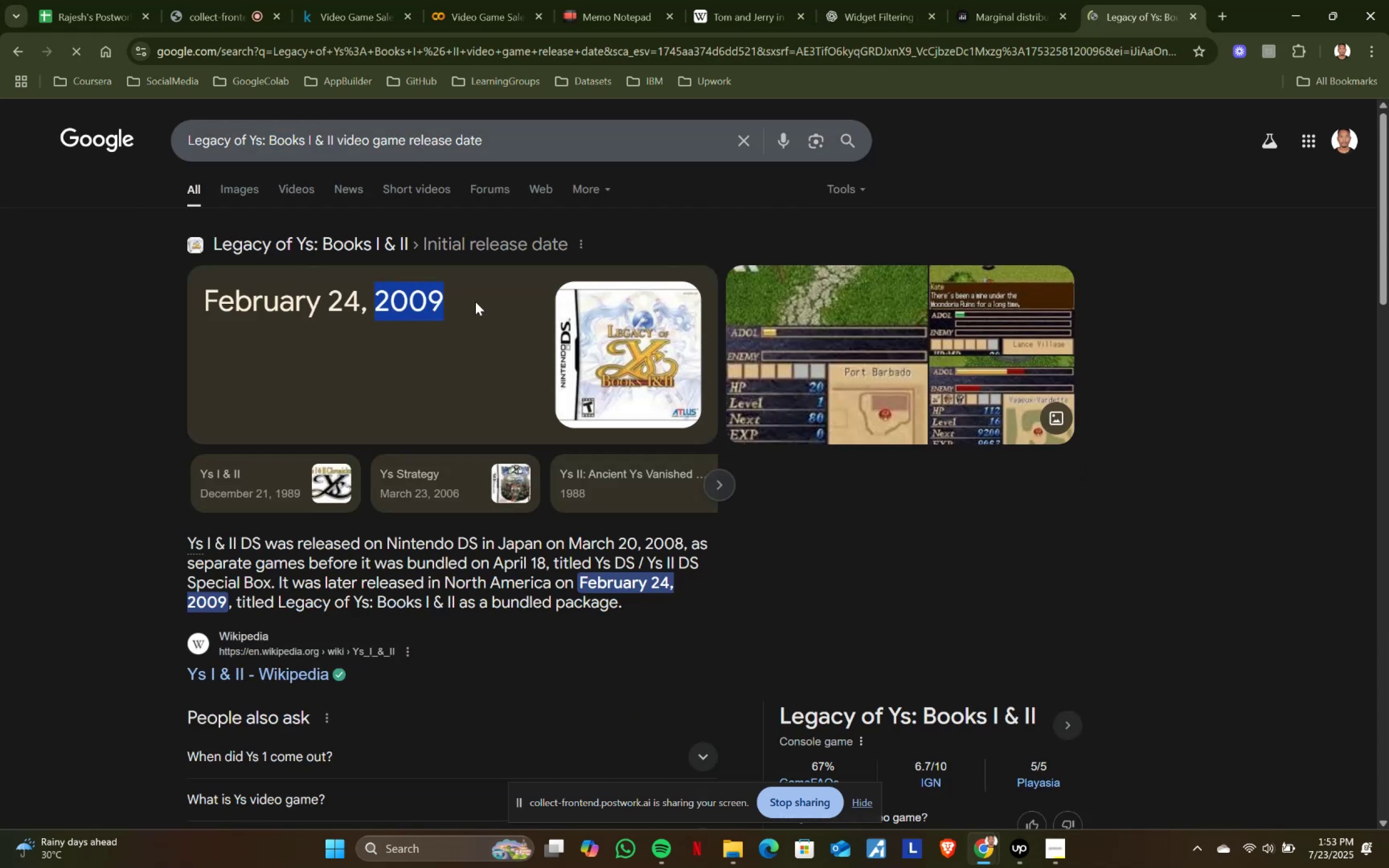 
key(Control+C)
 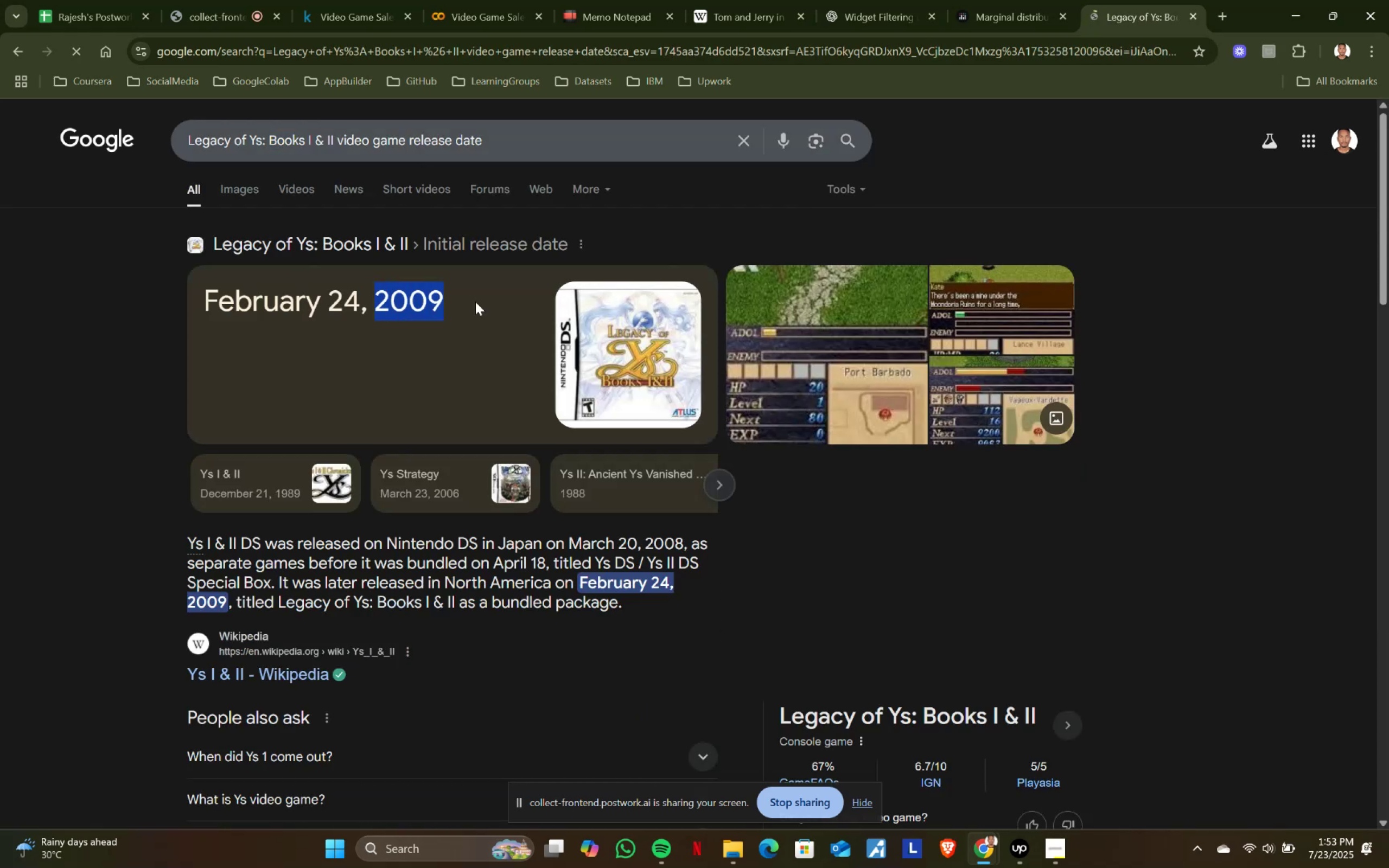 
key(Control+ControlLeft)
 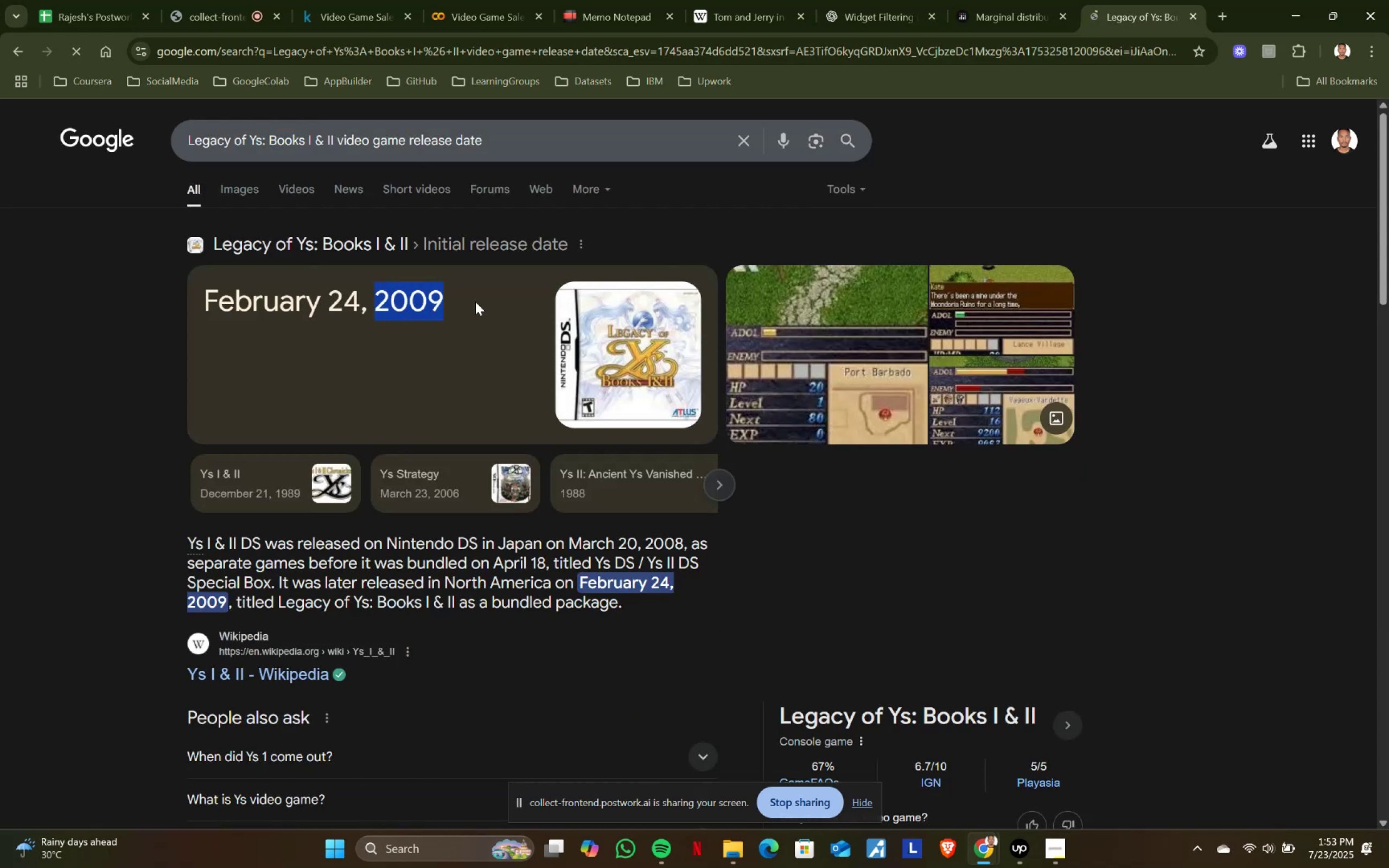 
key(Control+C)
 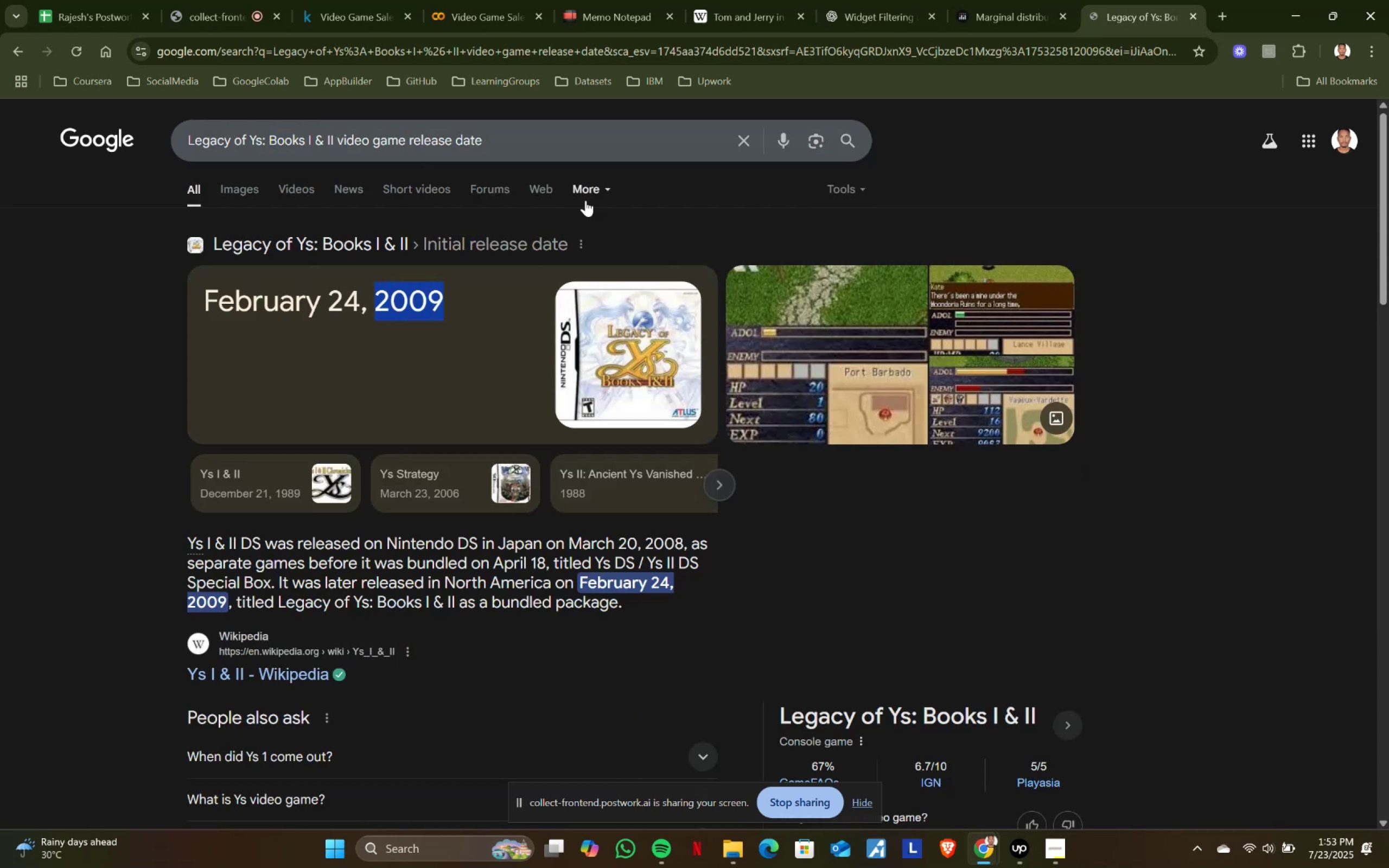 
key(Control+ControlLeft)
 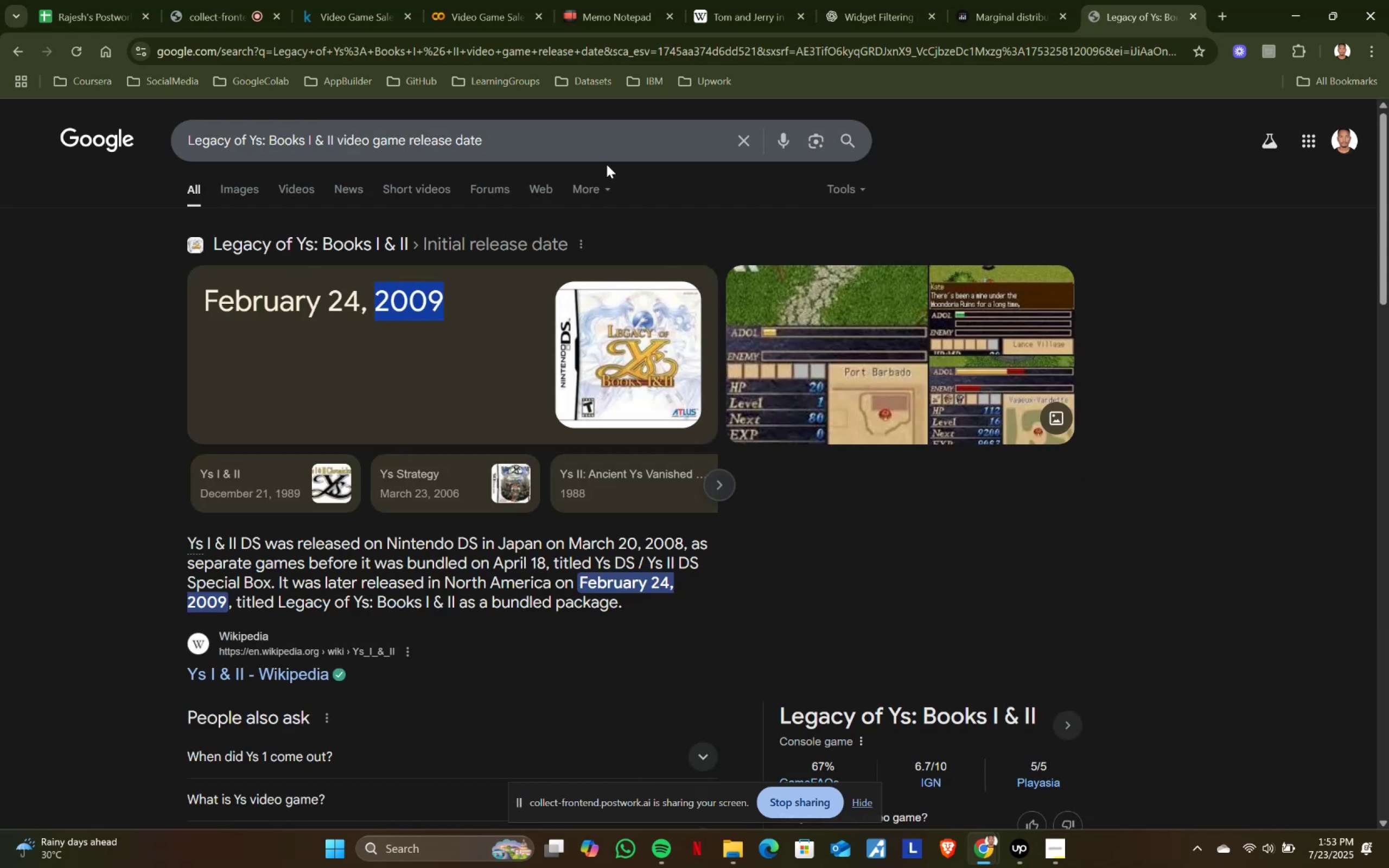 
key(Control+C)
 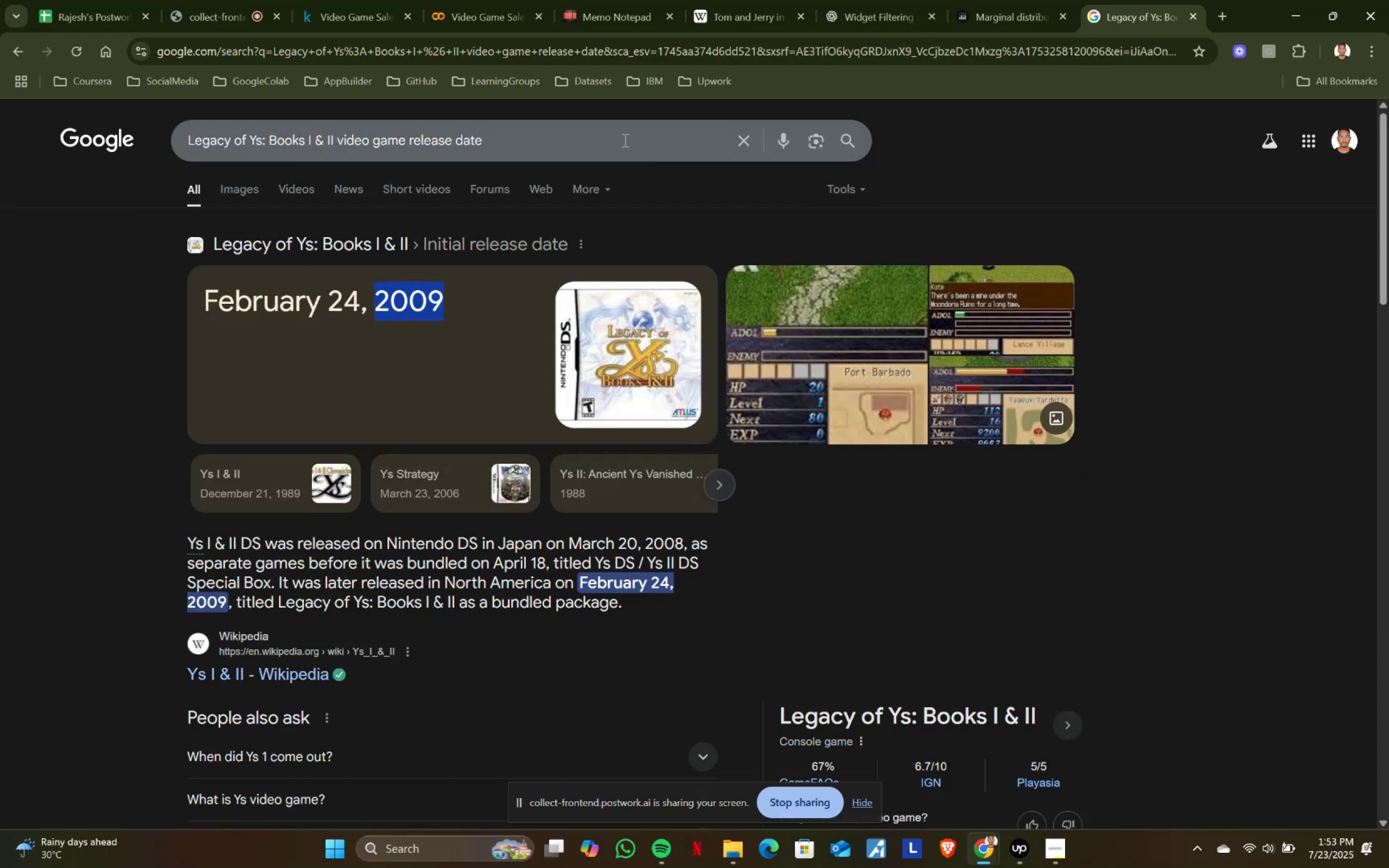 
key(Control+C)
 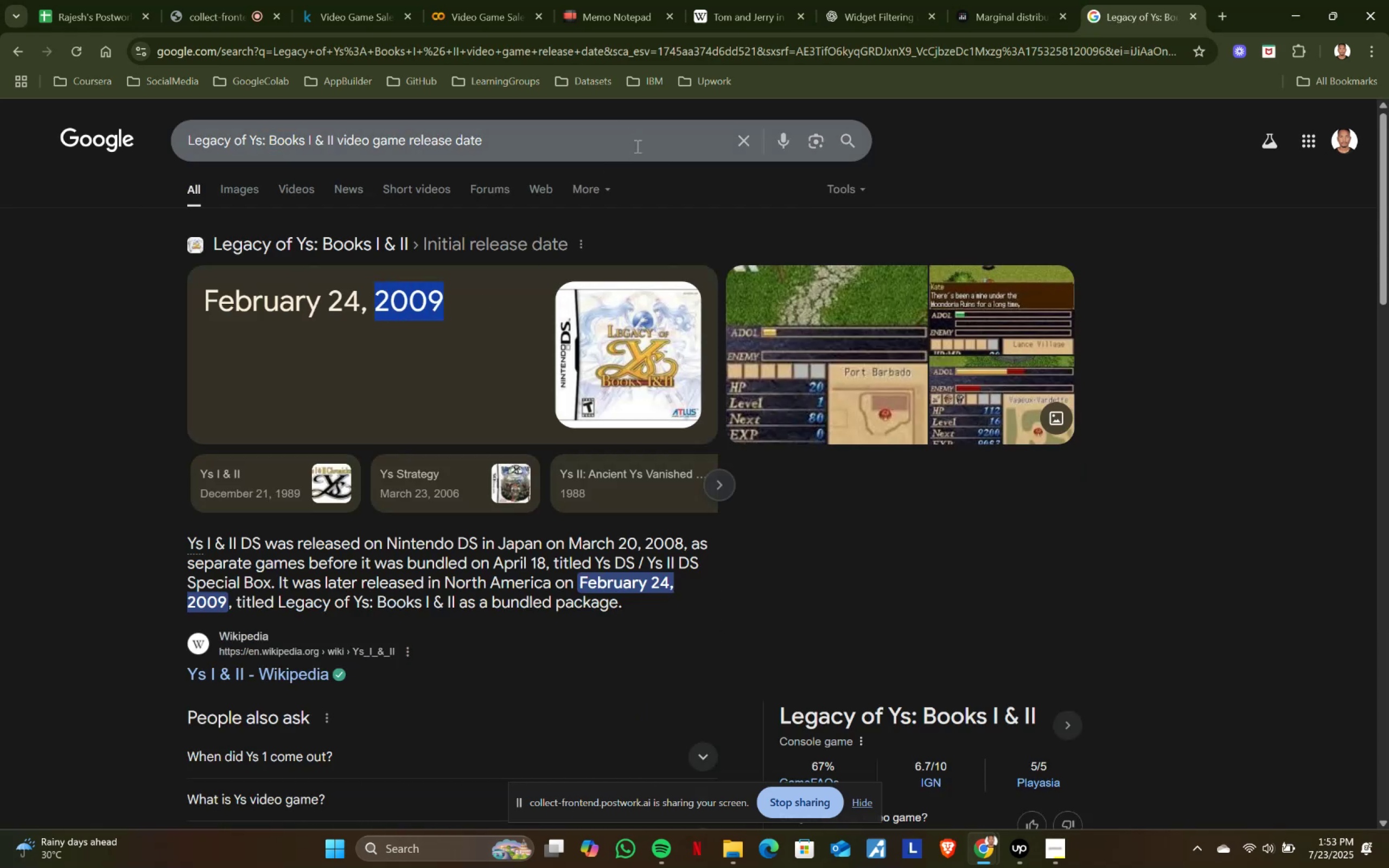 
key(Control+C)
 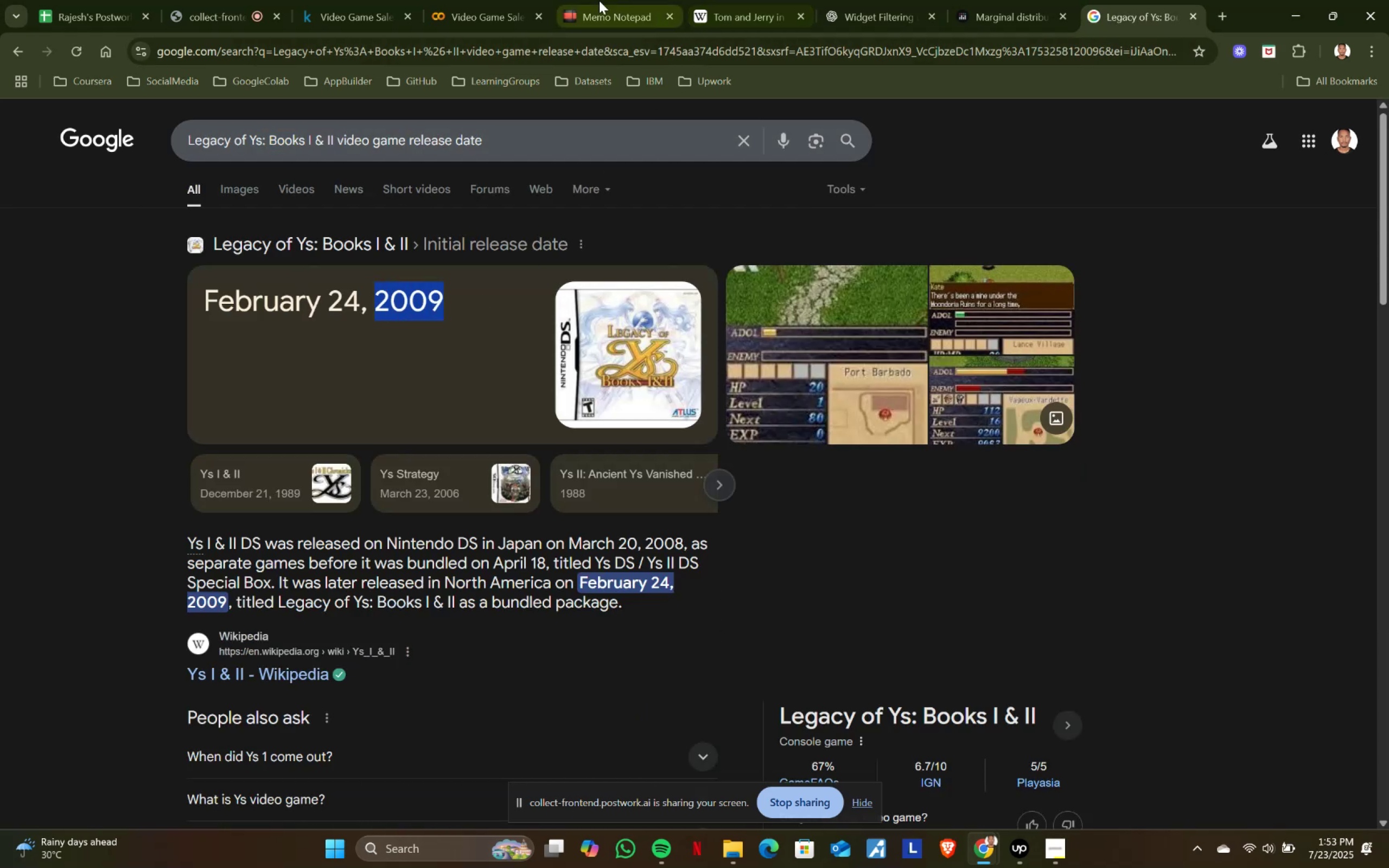 
left_click([598, 1])
 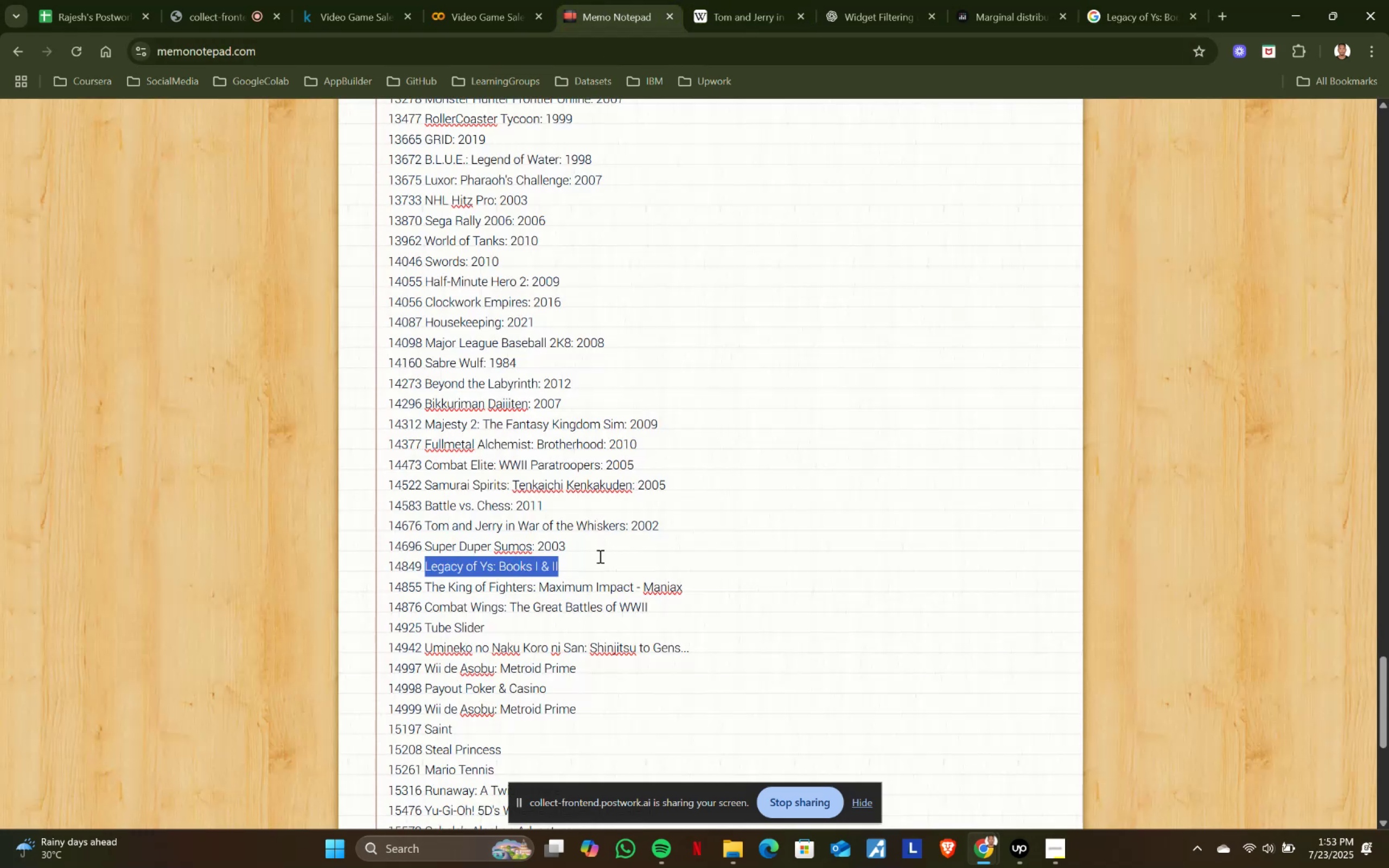 
left_click([599, 561])
 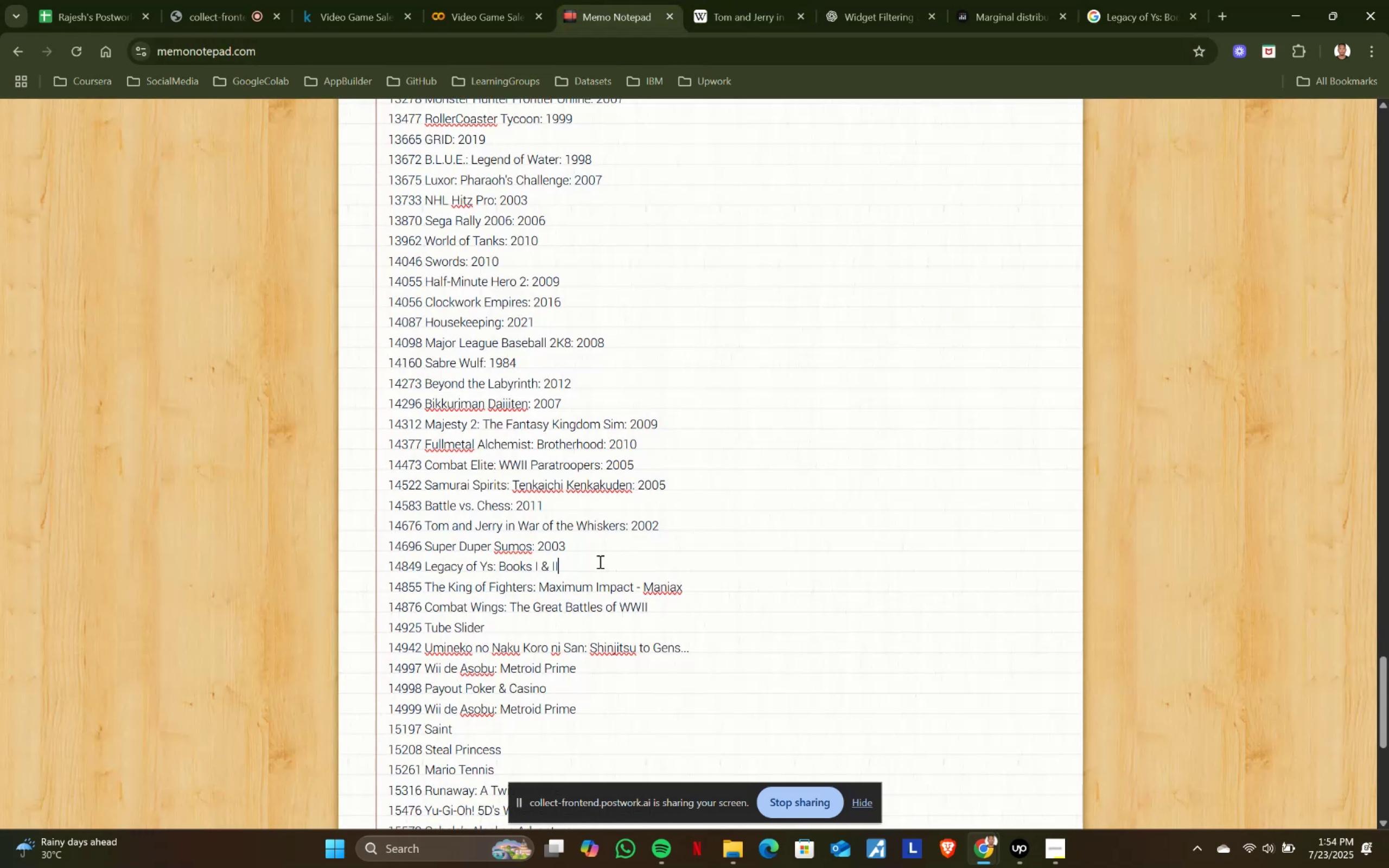 
key(Shift+ShiftRight)
 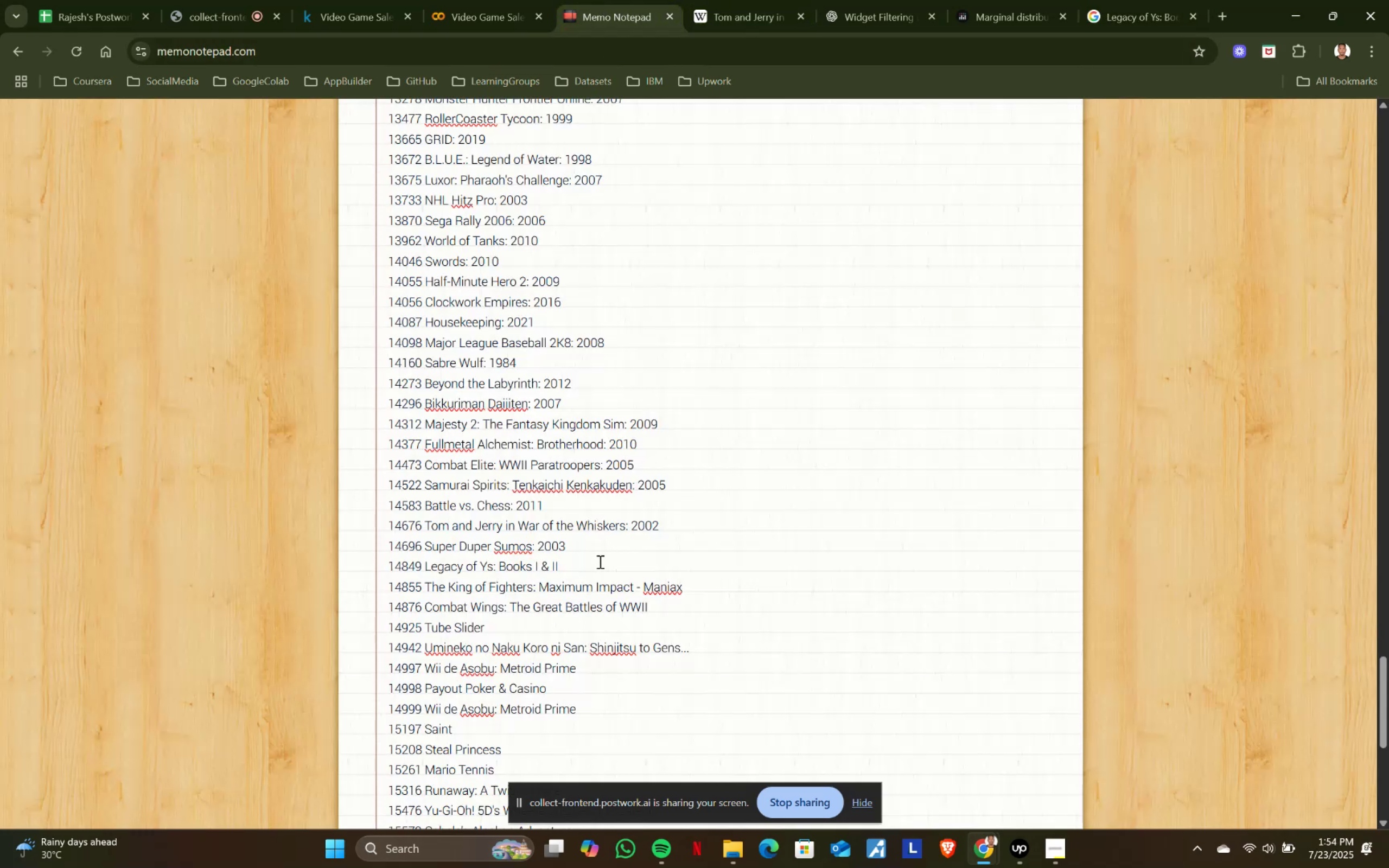 
key(Shift+Semicolon)
 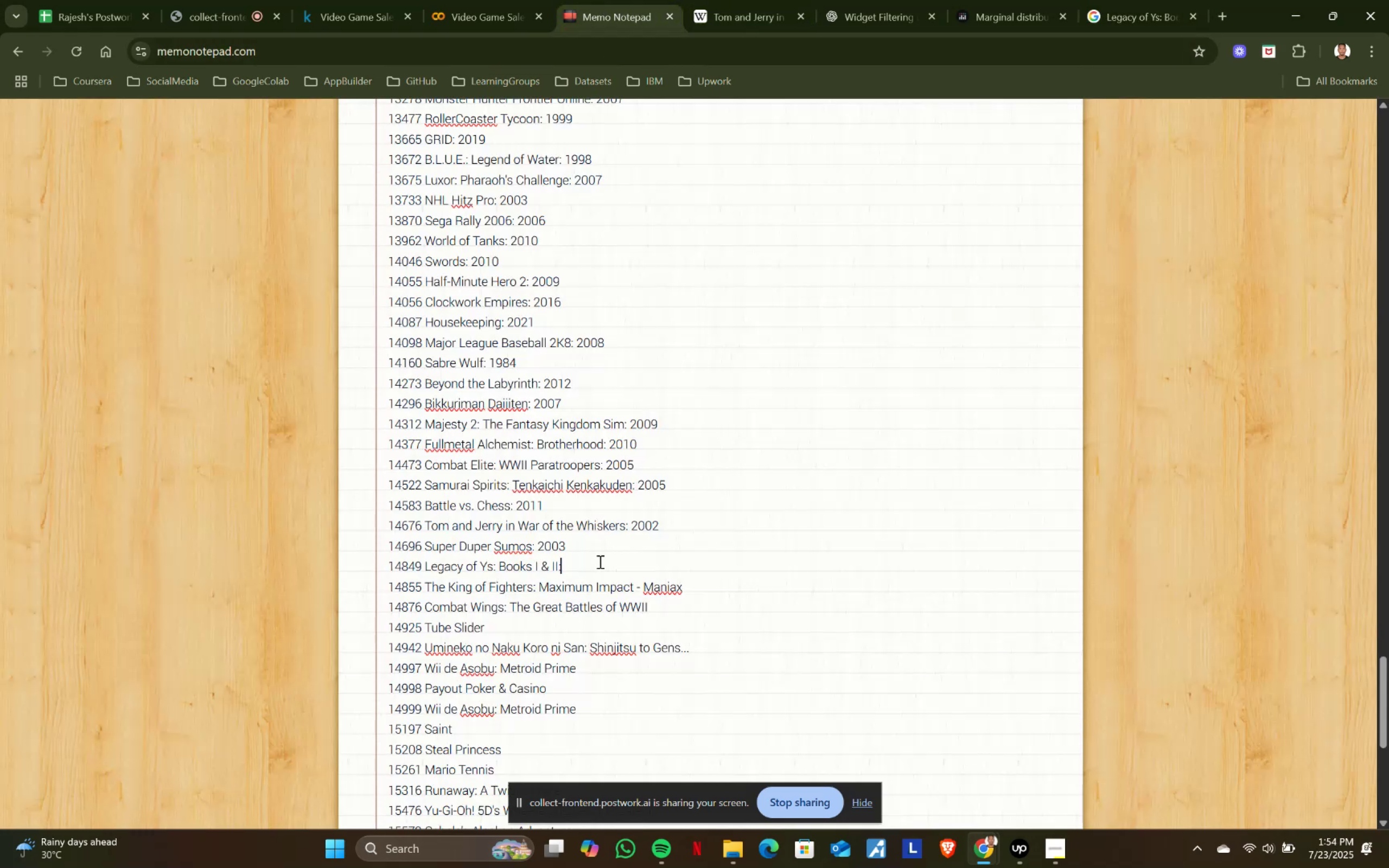 
key(Space)
 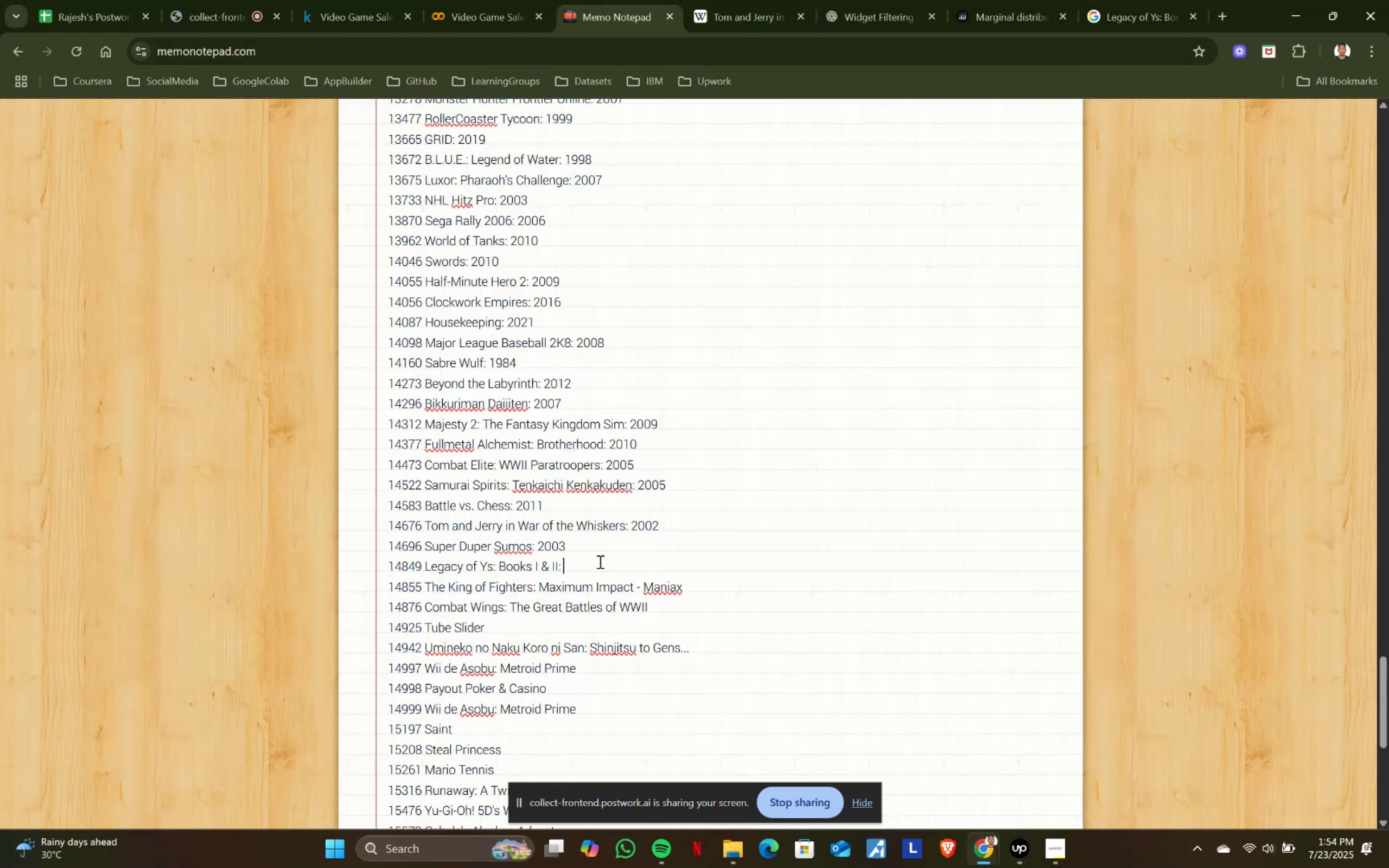 
key(Control+ControlLeft)
 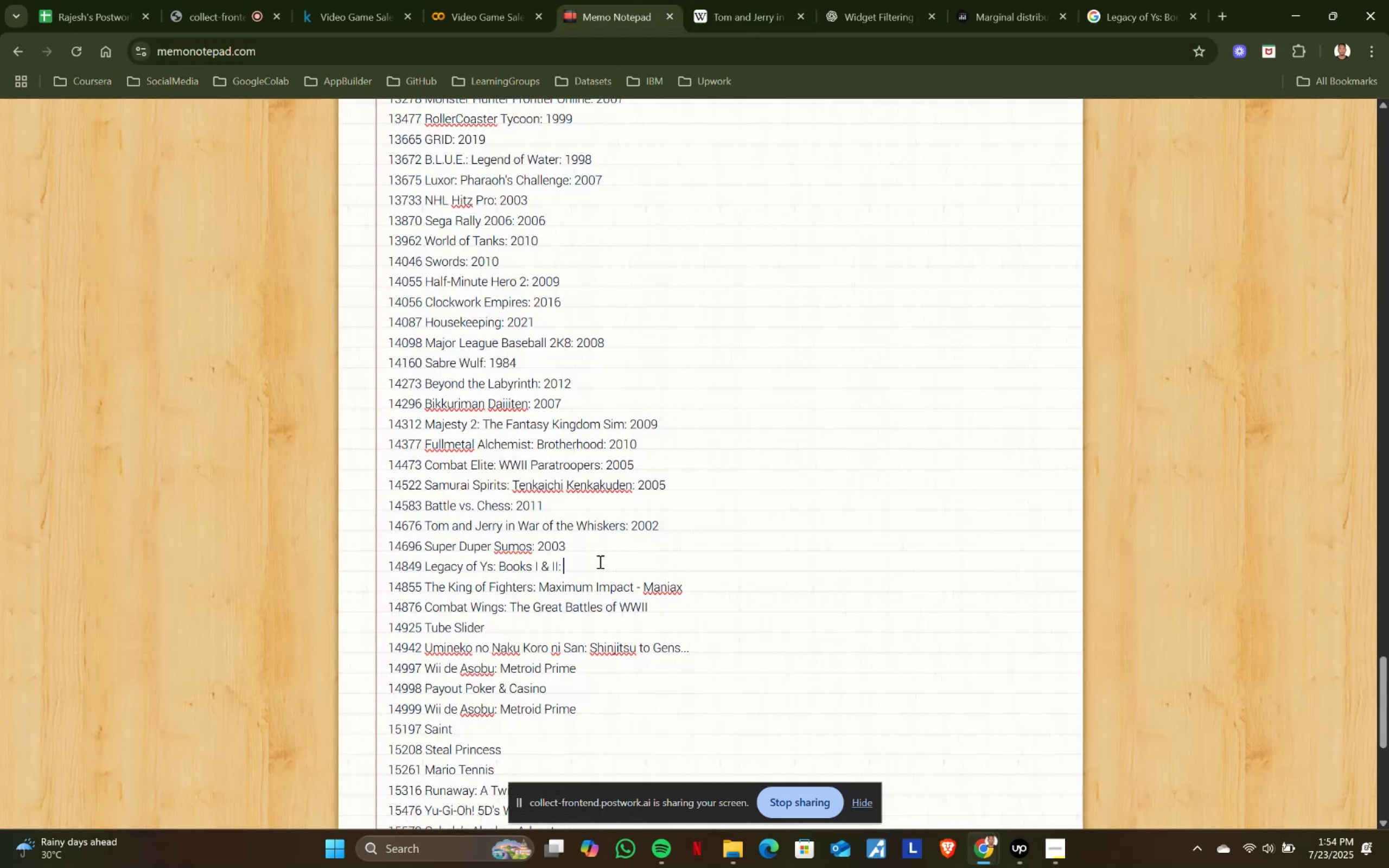 
key(Control+V)
 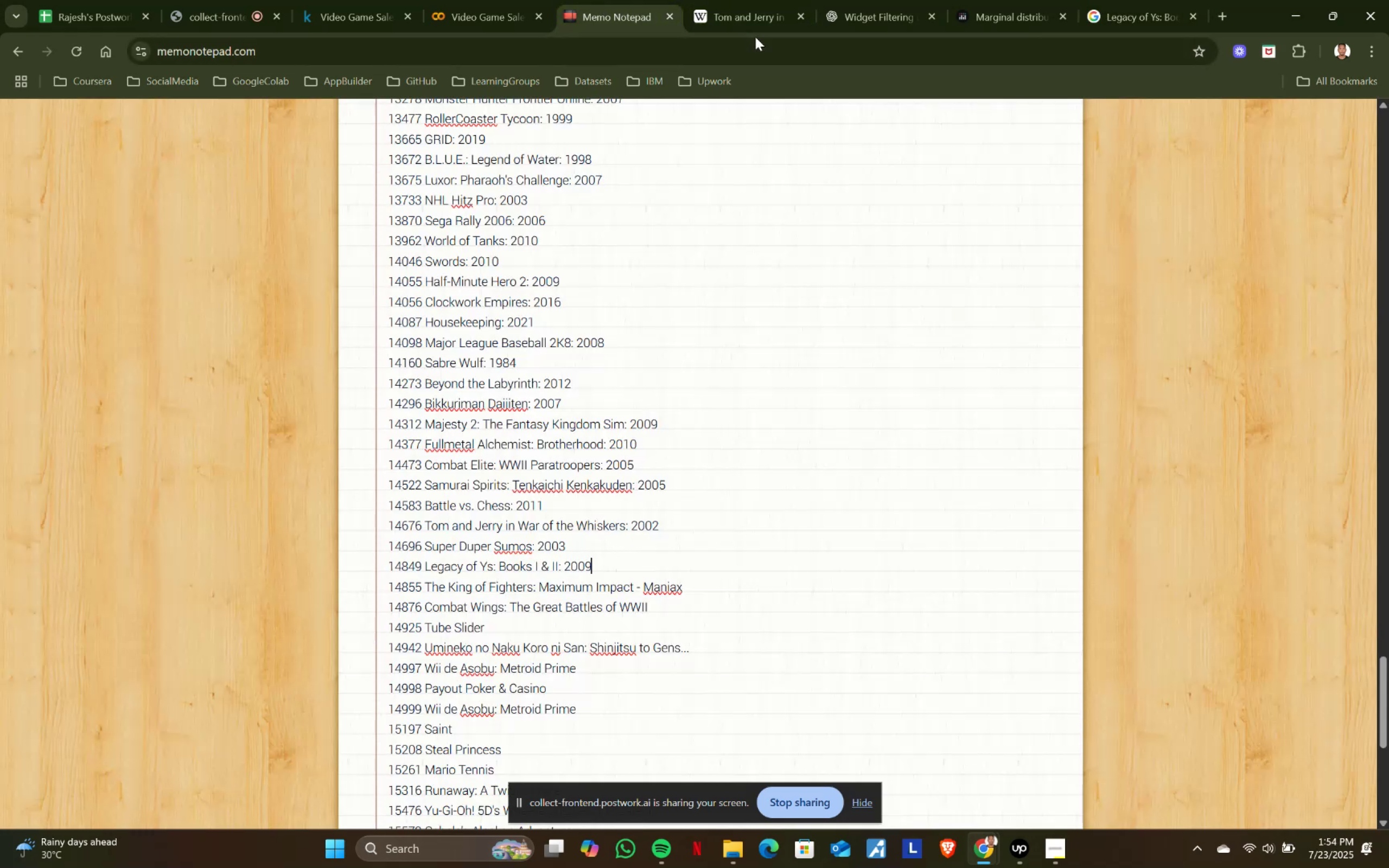 
key(MediaTrackNext)
 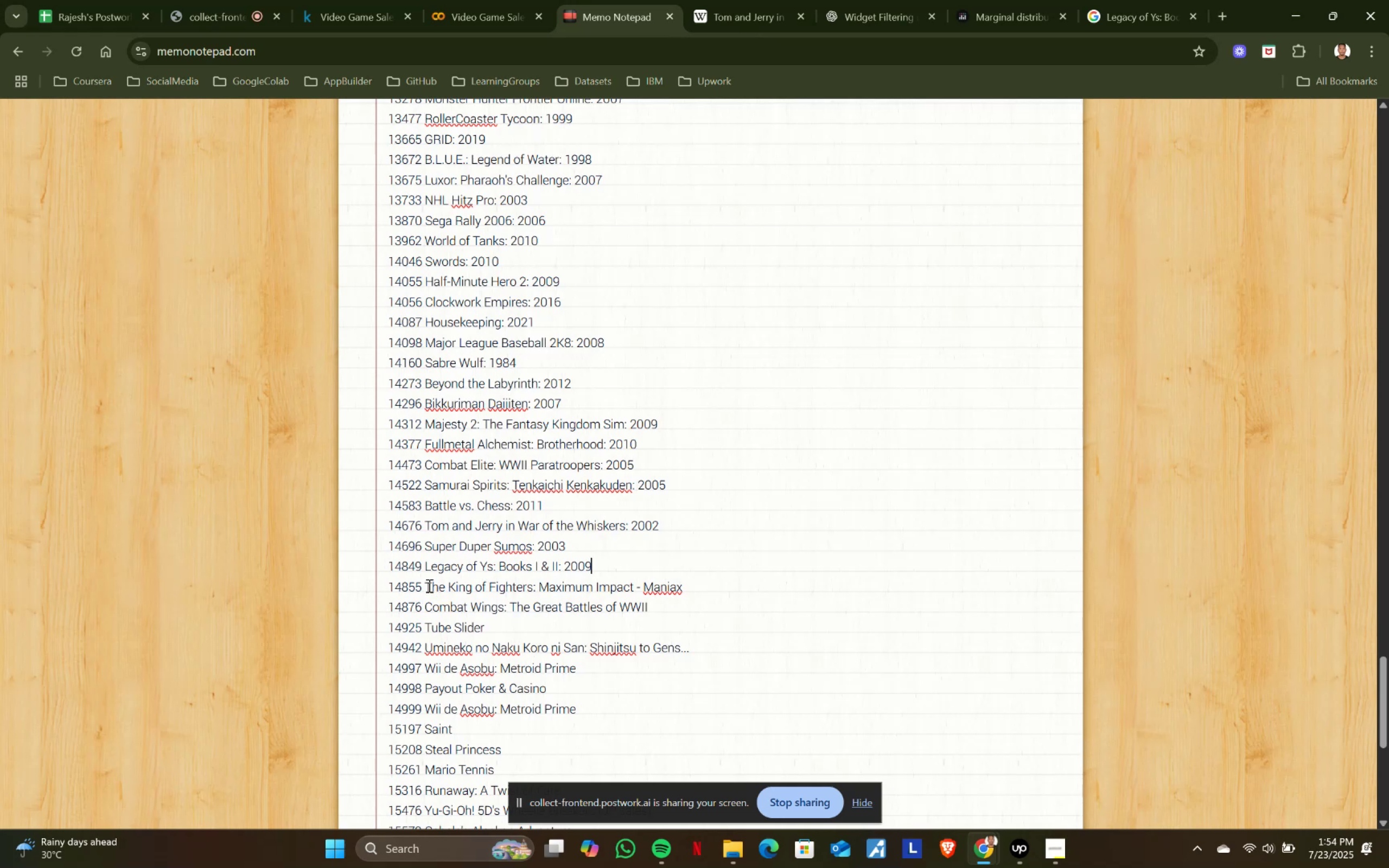 
key(Control+ControlLeft)
 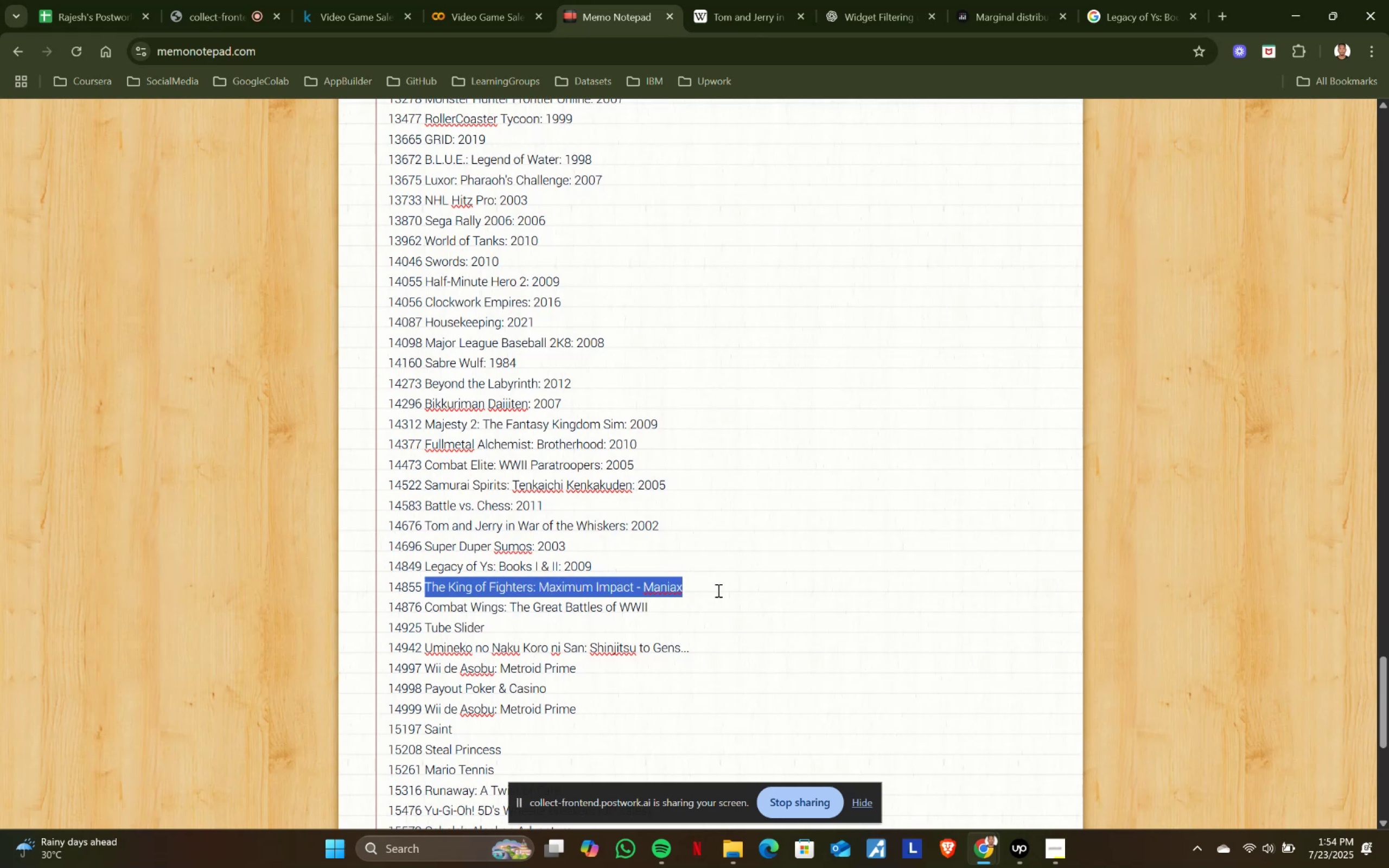 
key(Control+C)
 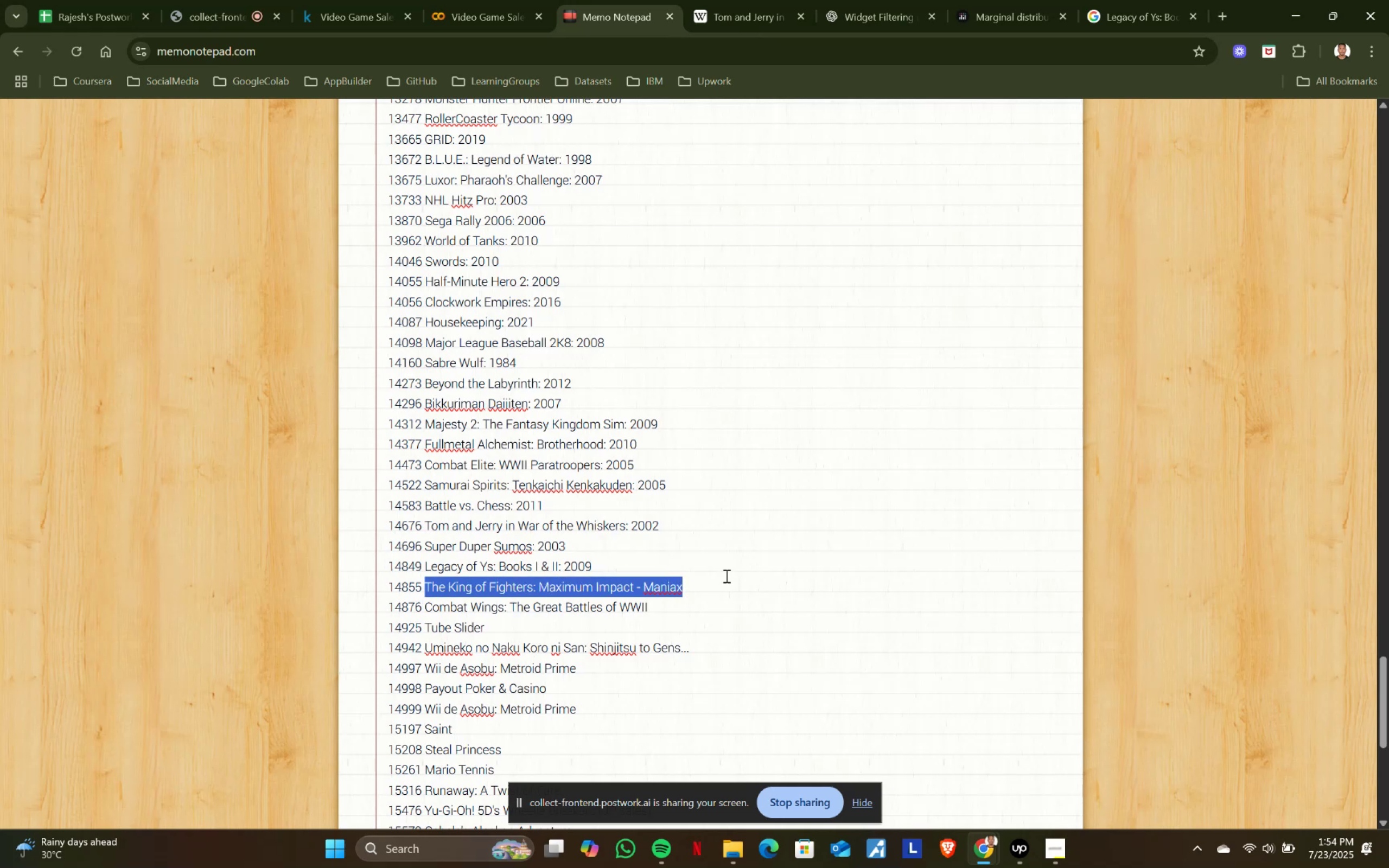 
key(Control+ControlLeft)
 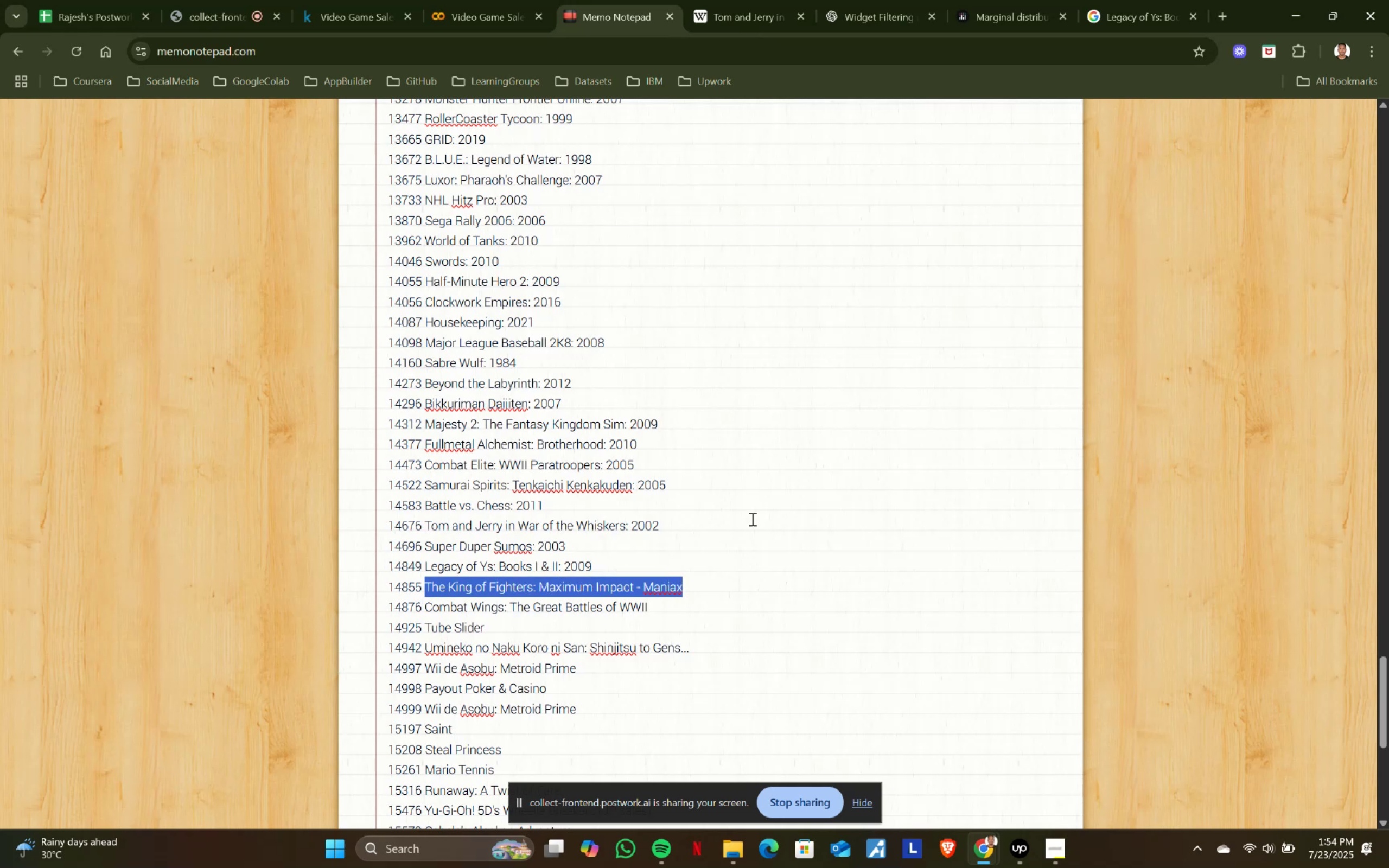 
key(Control+C)
 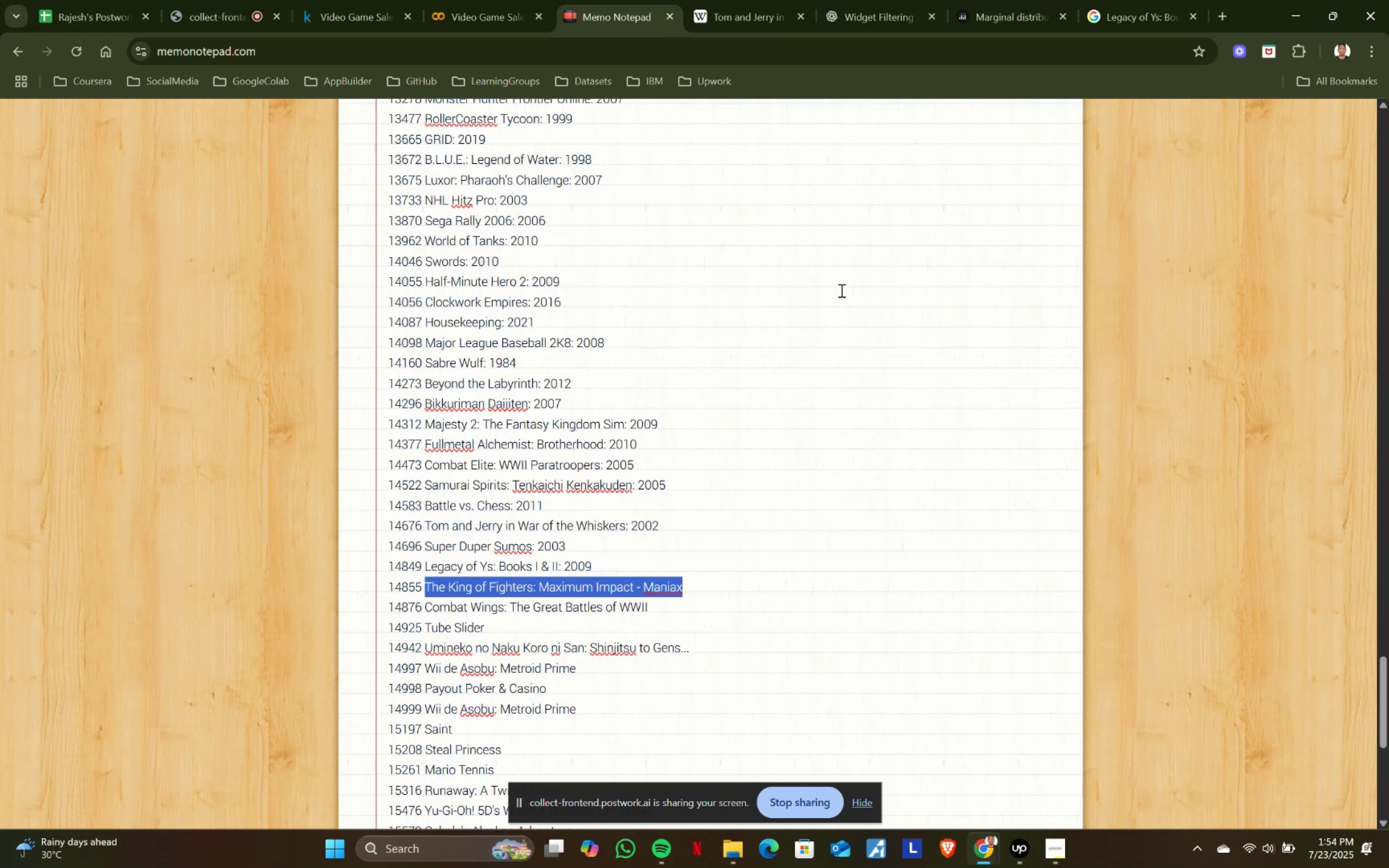 
key(Control+ControlLeft)
 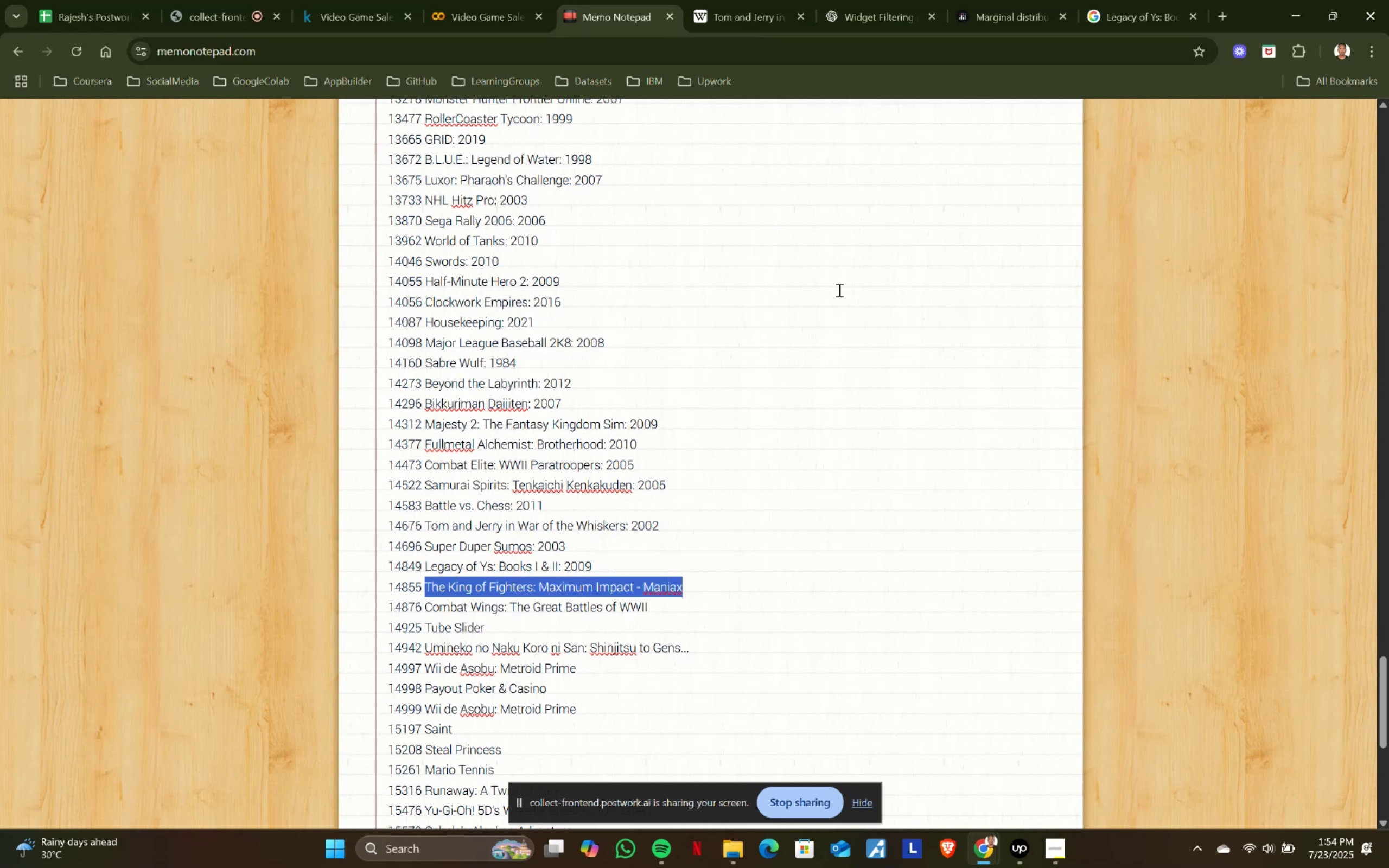 
key(Control+C)
 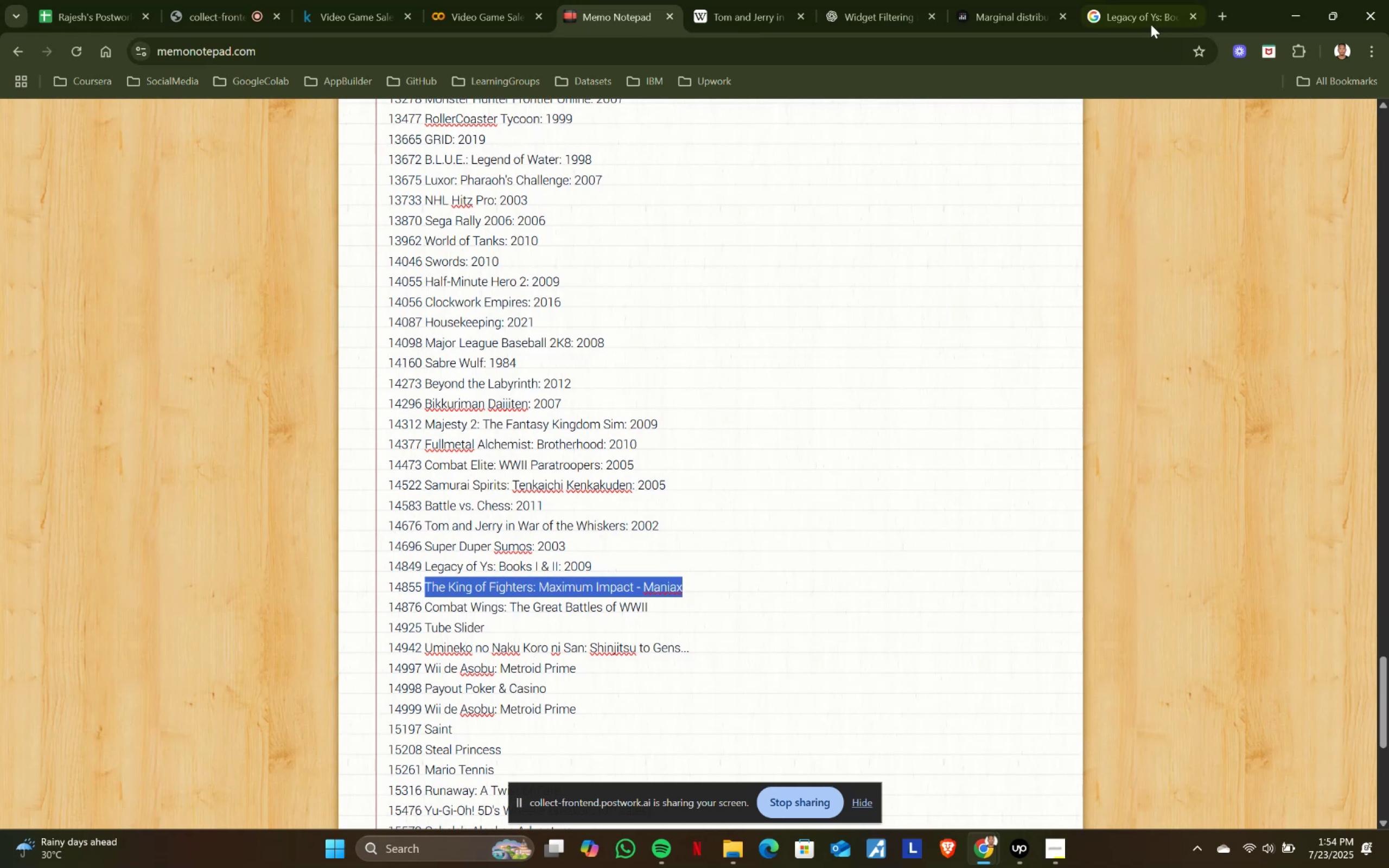 
left_click([1139, 11])
 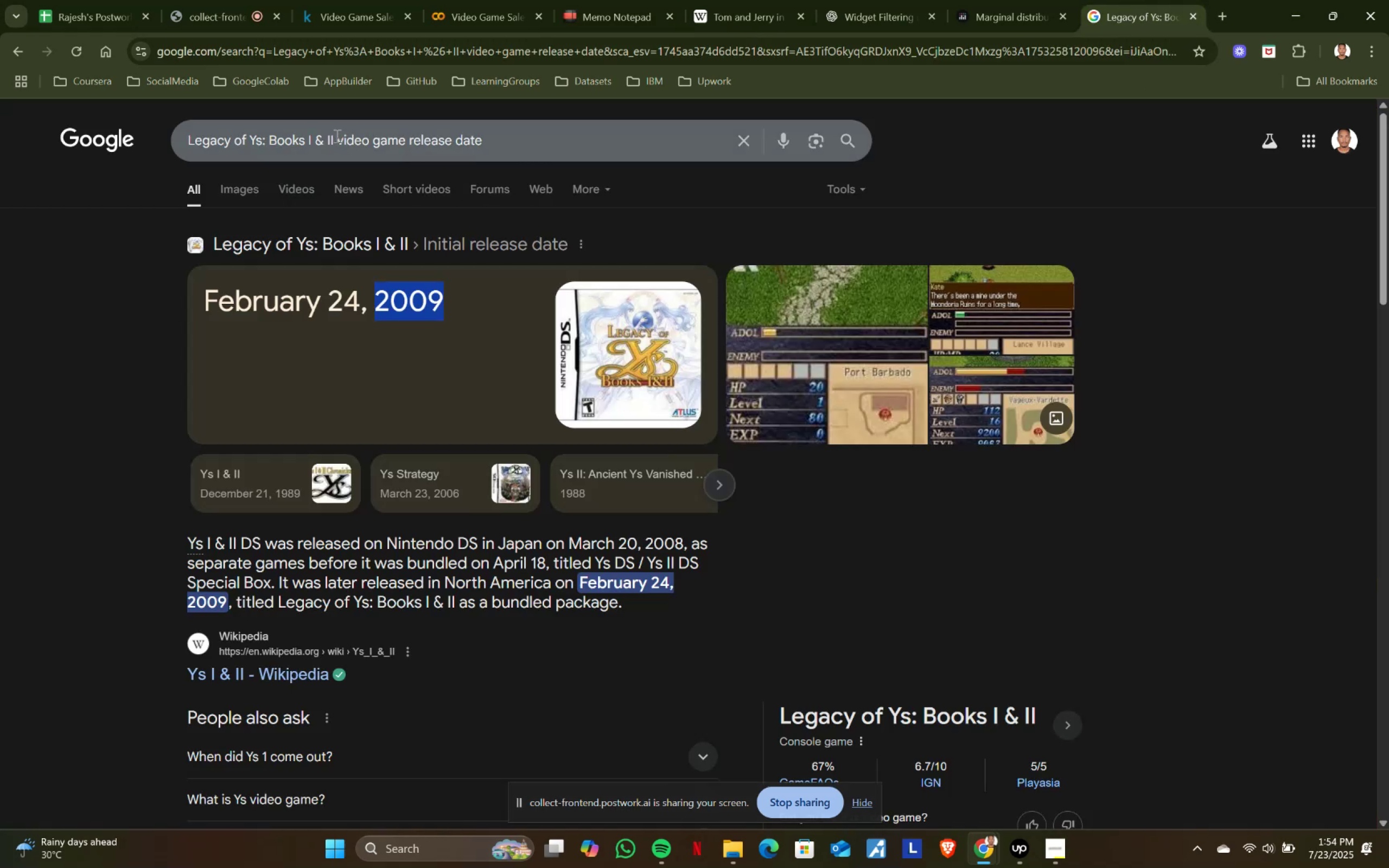 
key(Control+ControlLeft)
 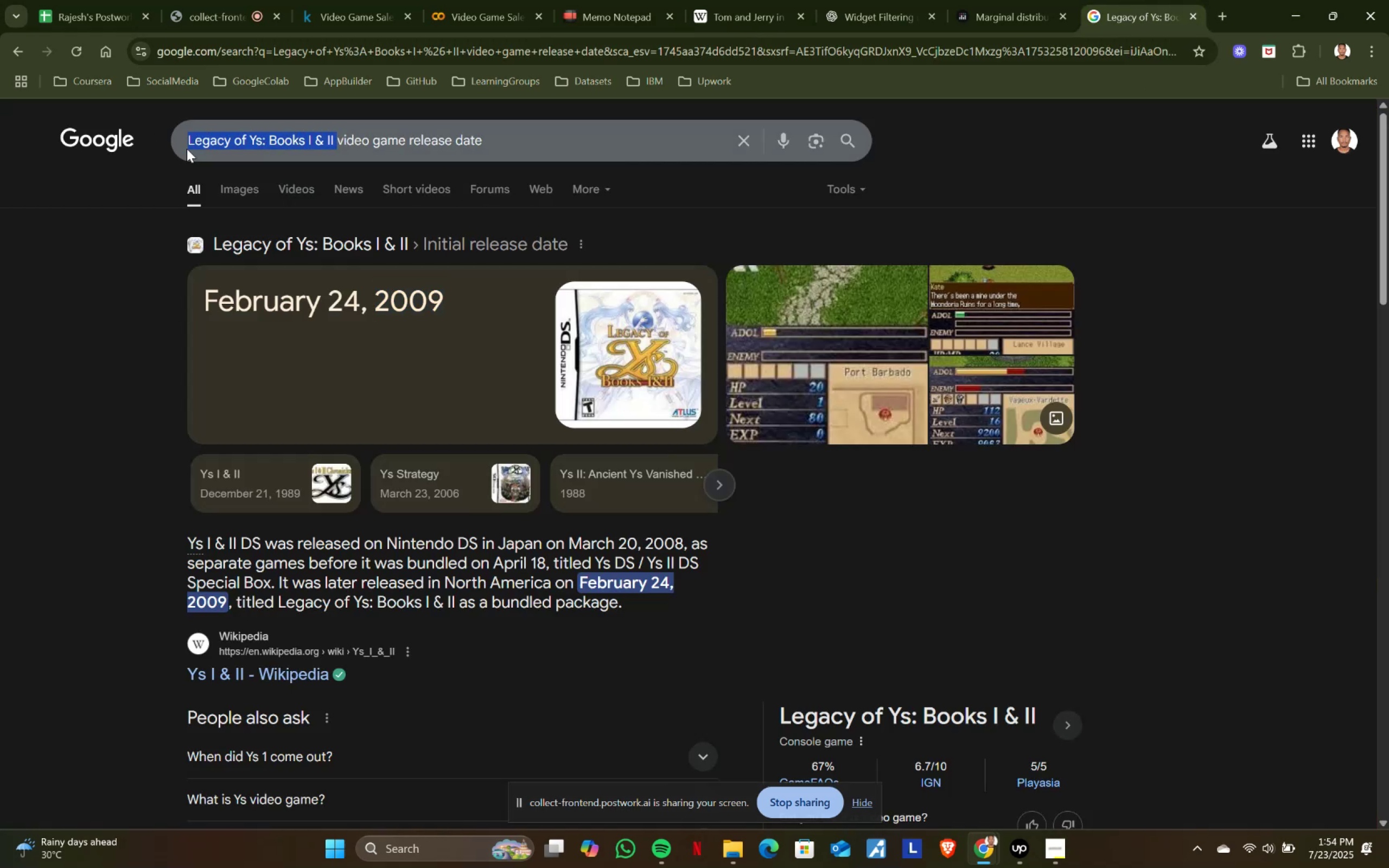 
key(Control+V)
 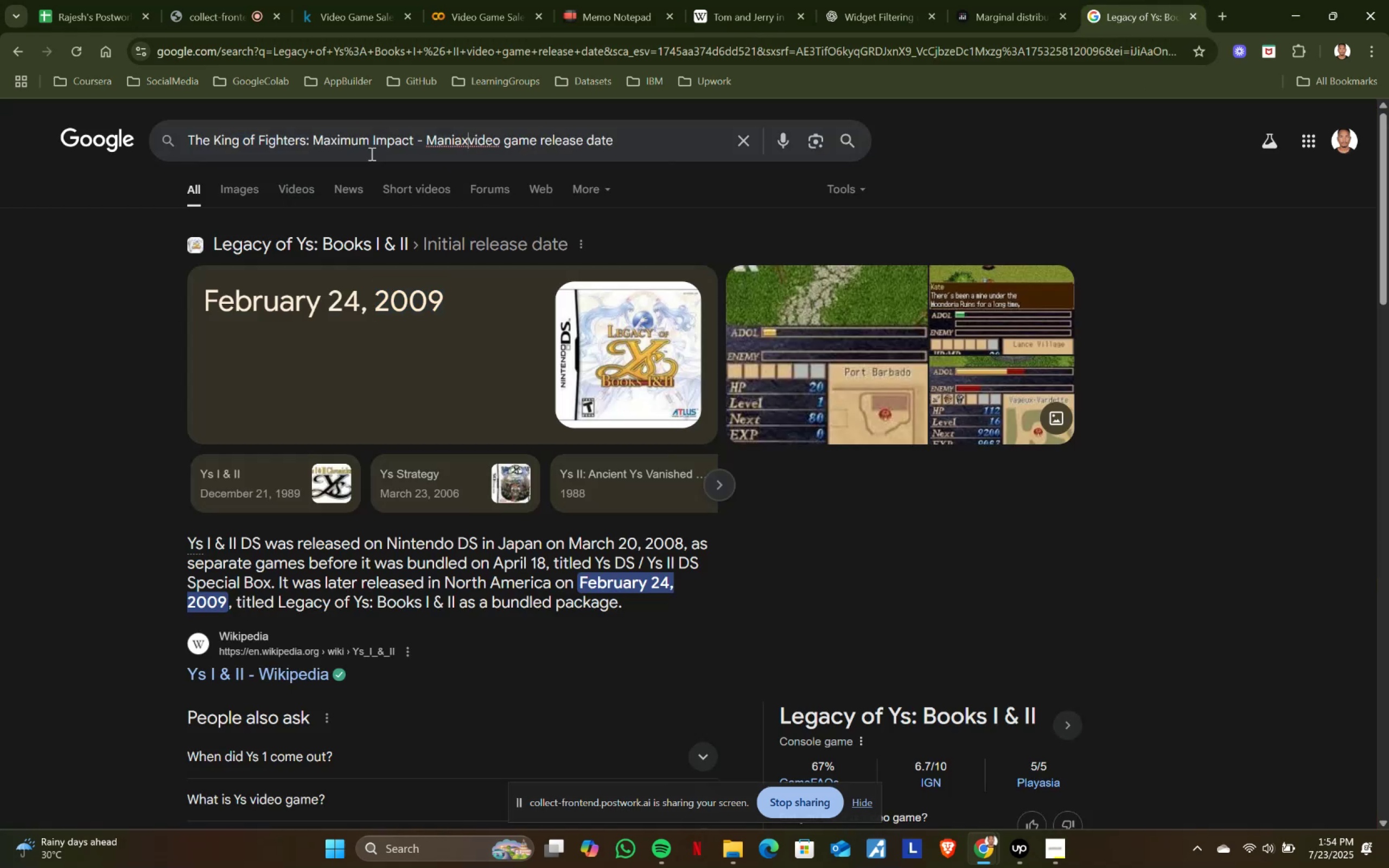 
key(Space)
 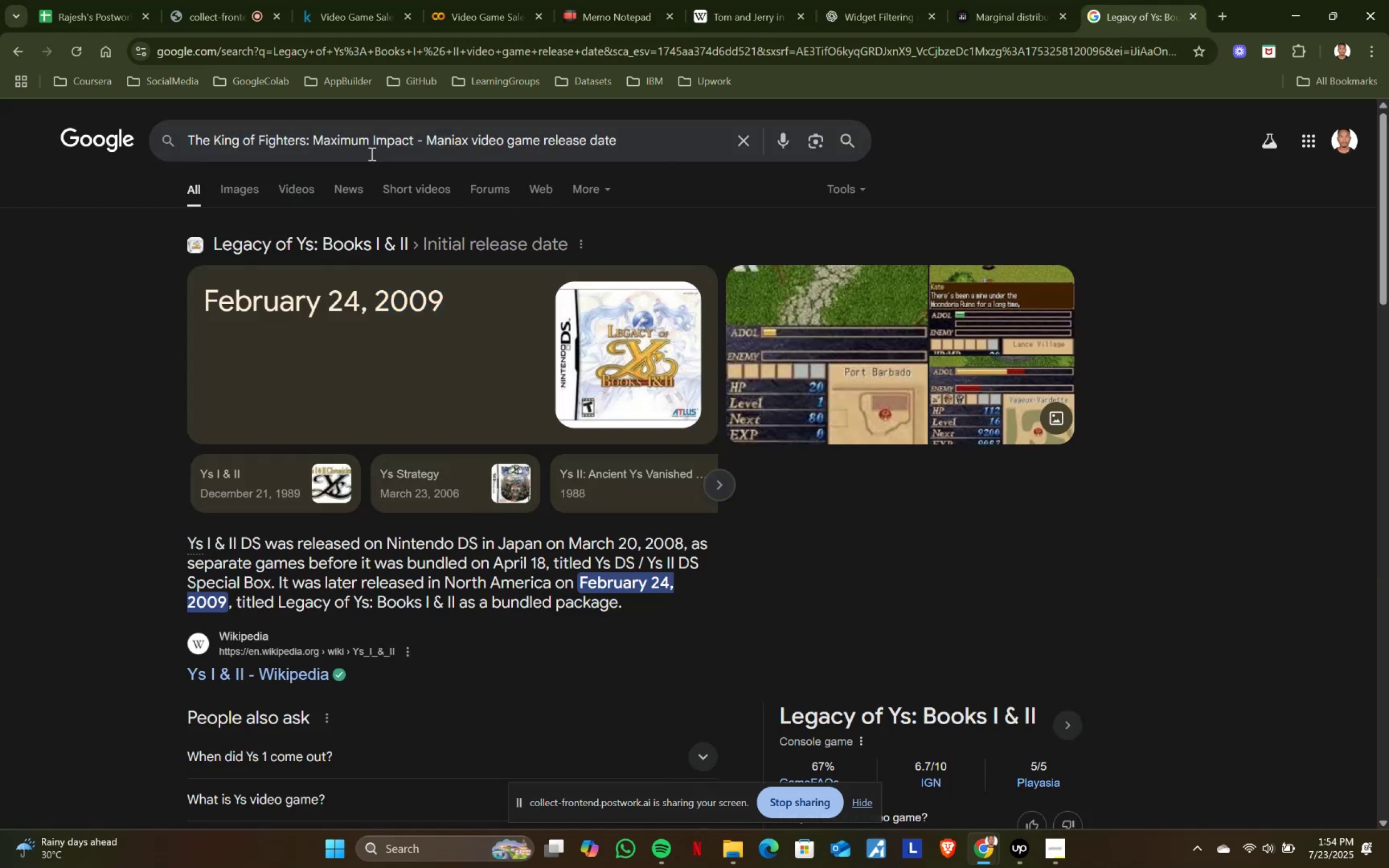 
key(Enter)
 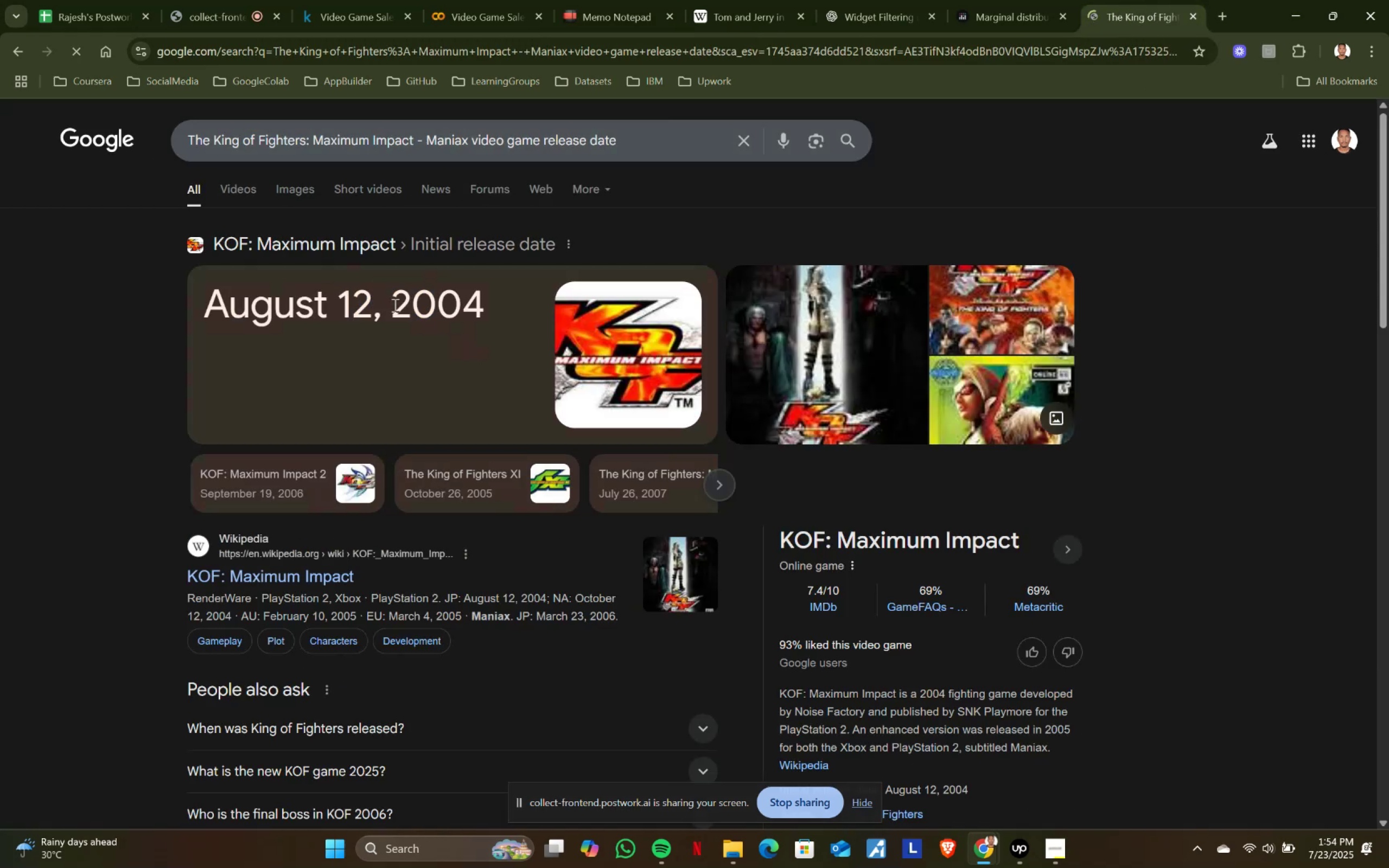 
key(Control+ControlLeft)
 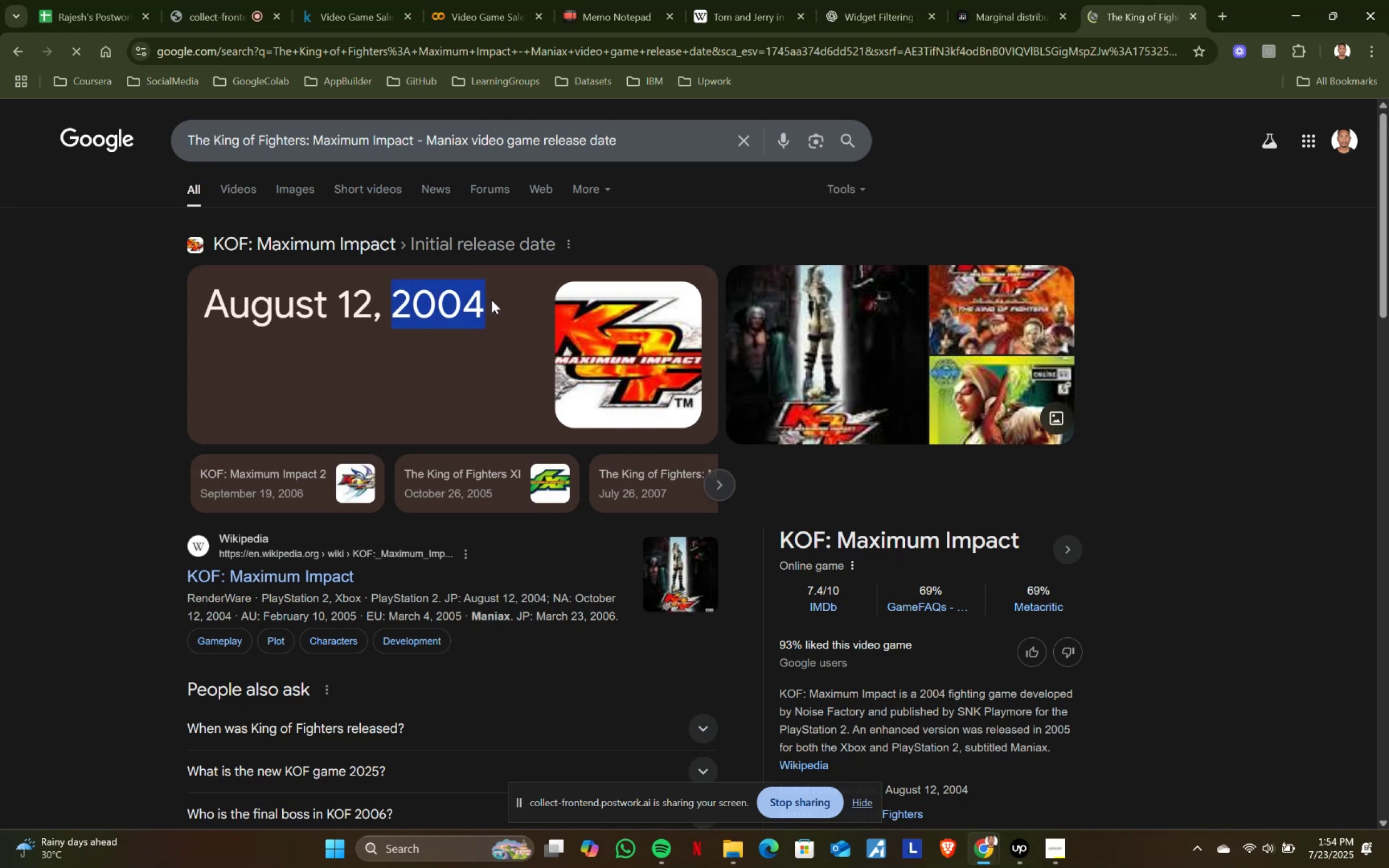 
key(Control+C)
 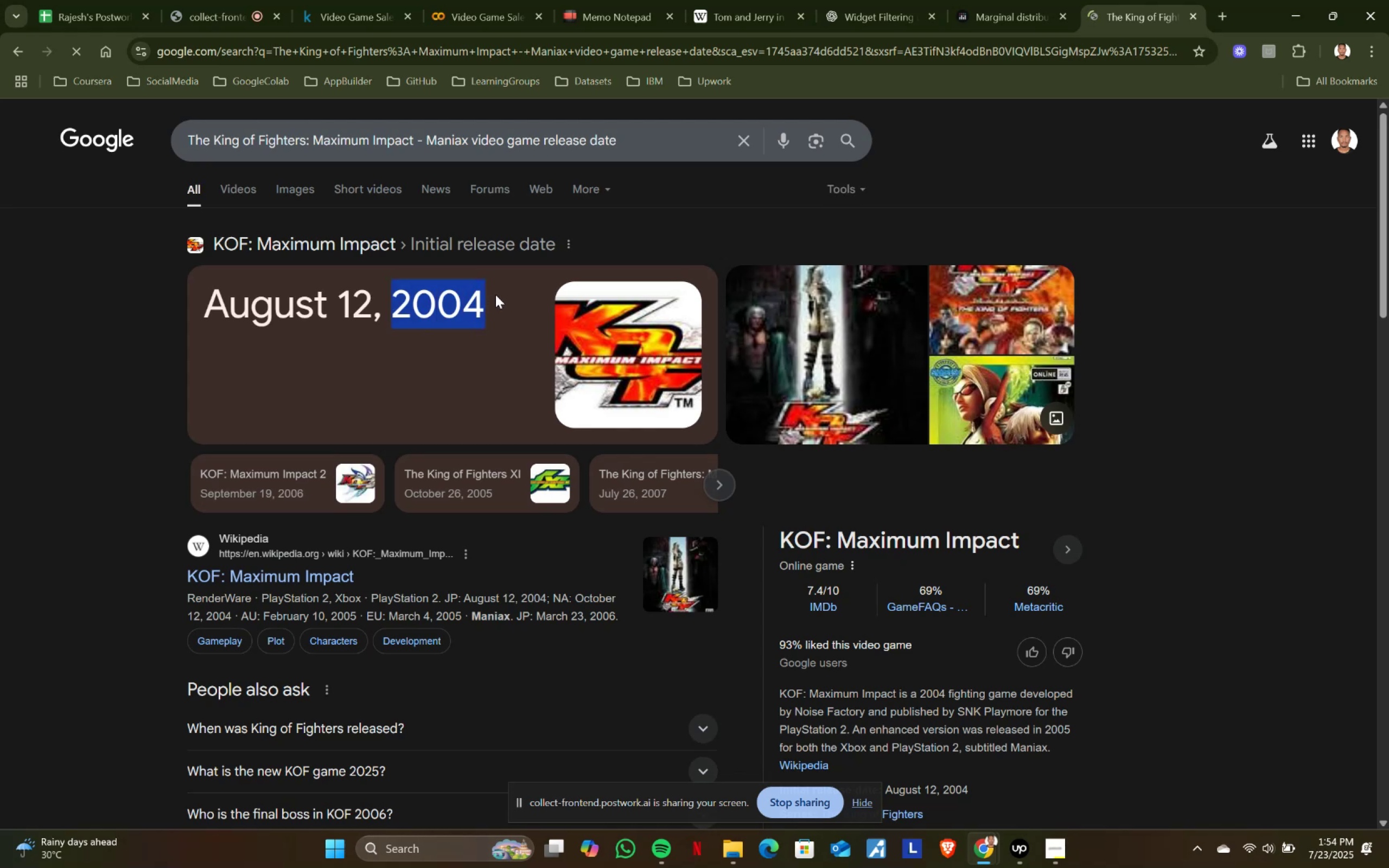 
key(Control+ControlLeft)
 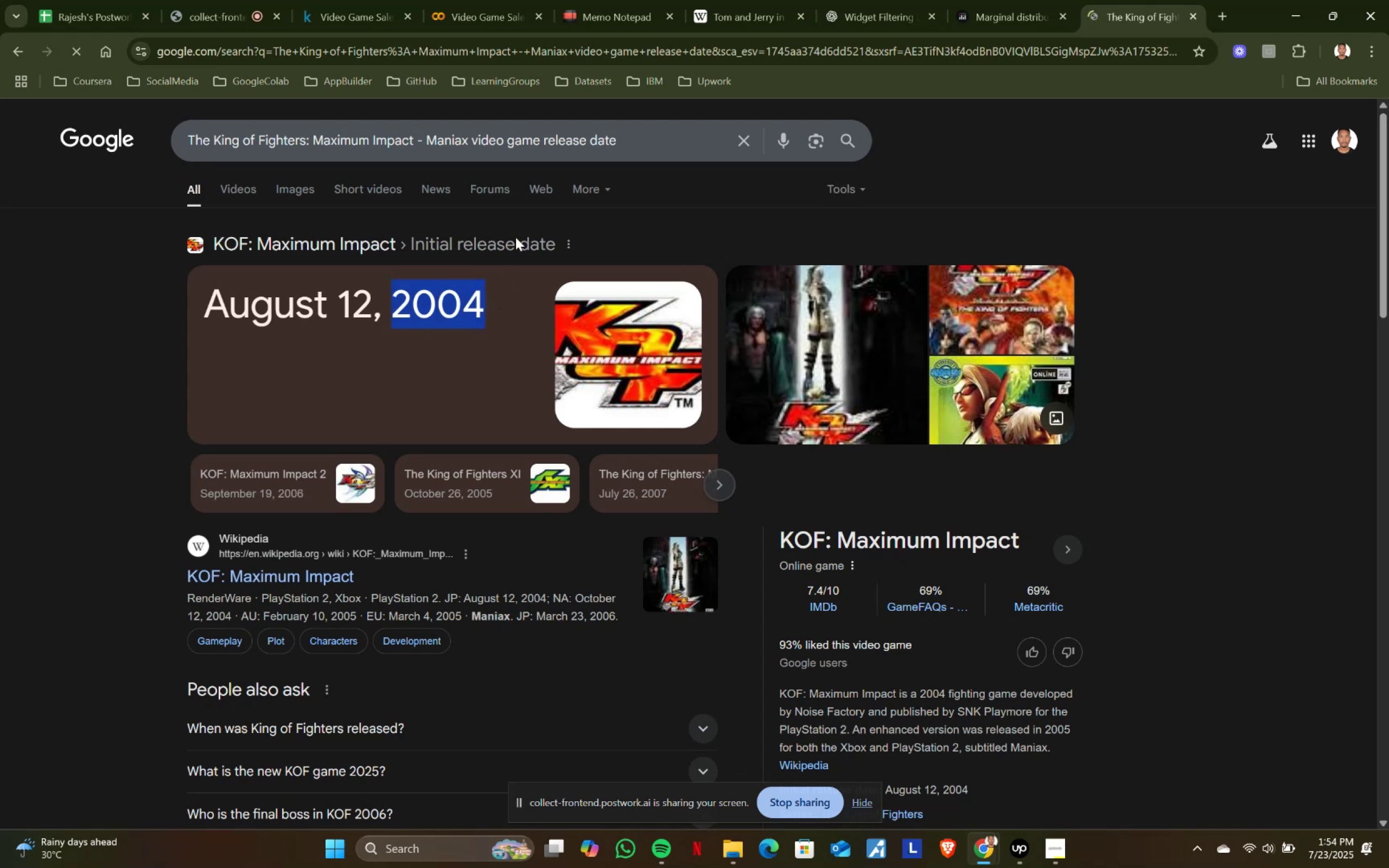 
key(Control+C)
 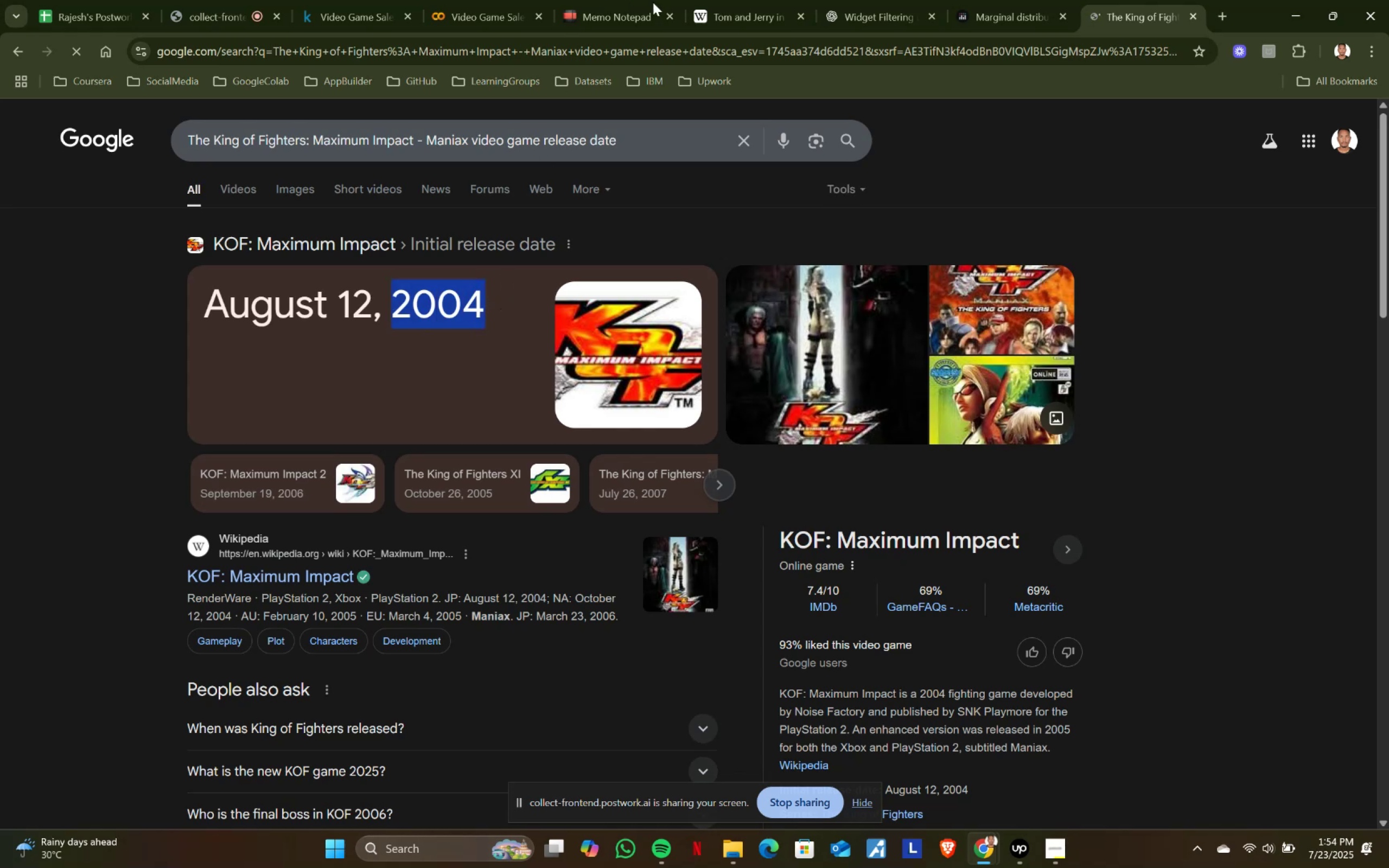 
left_click([724, 0])
 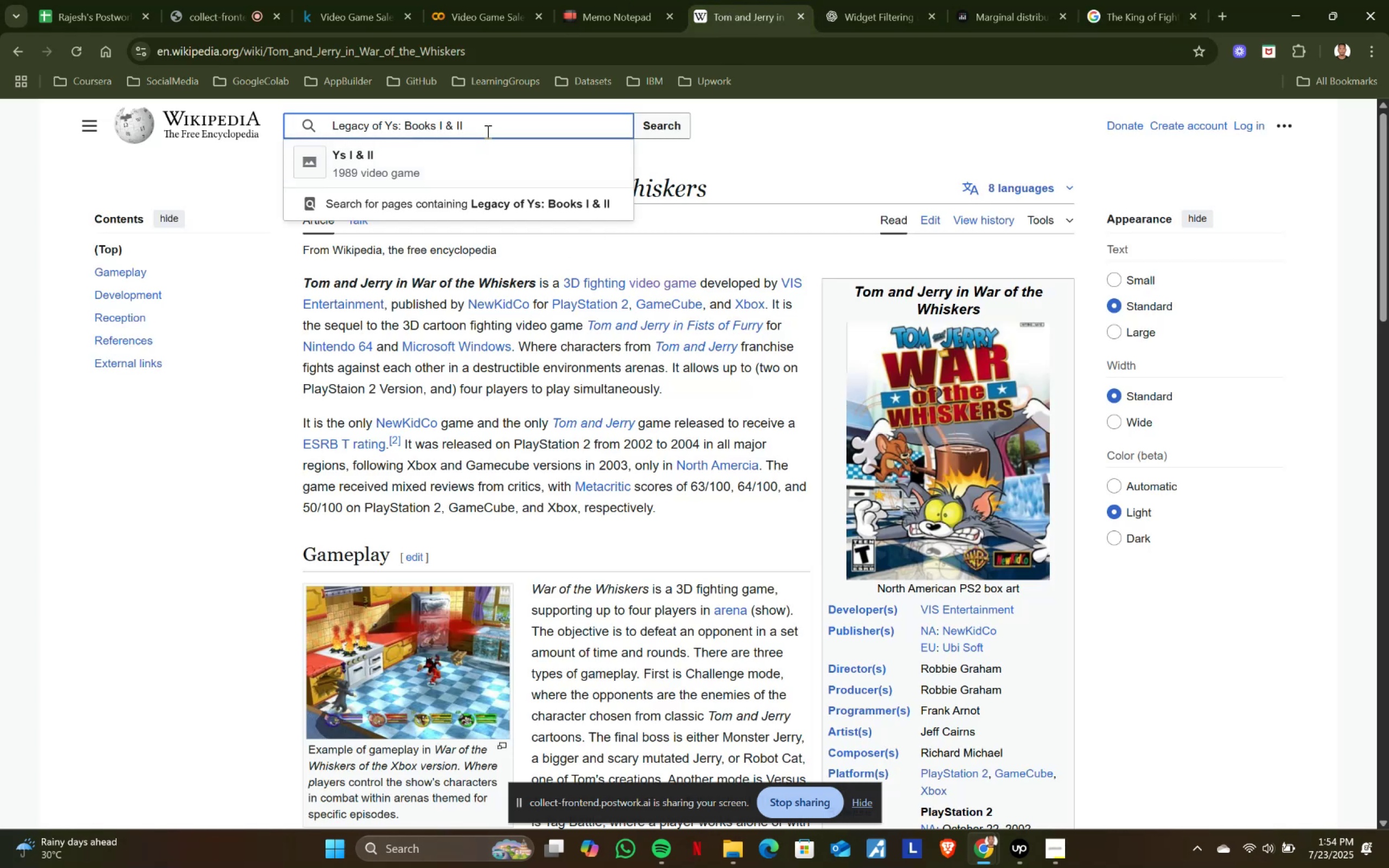 
left_click([597, 0])
 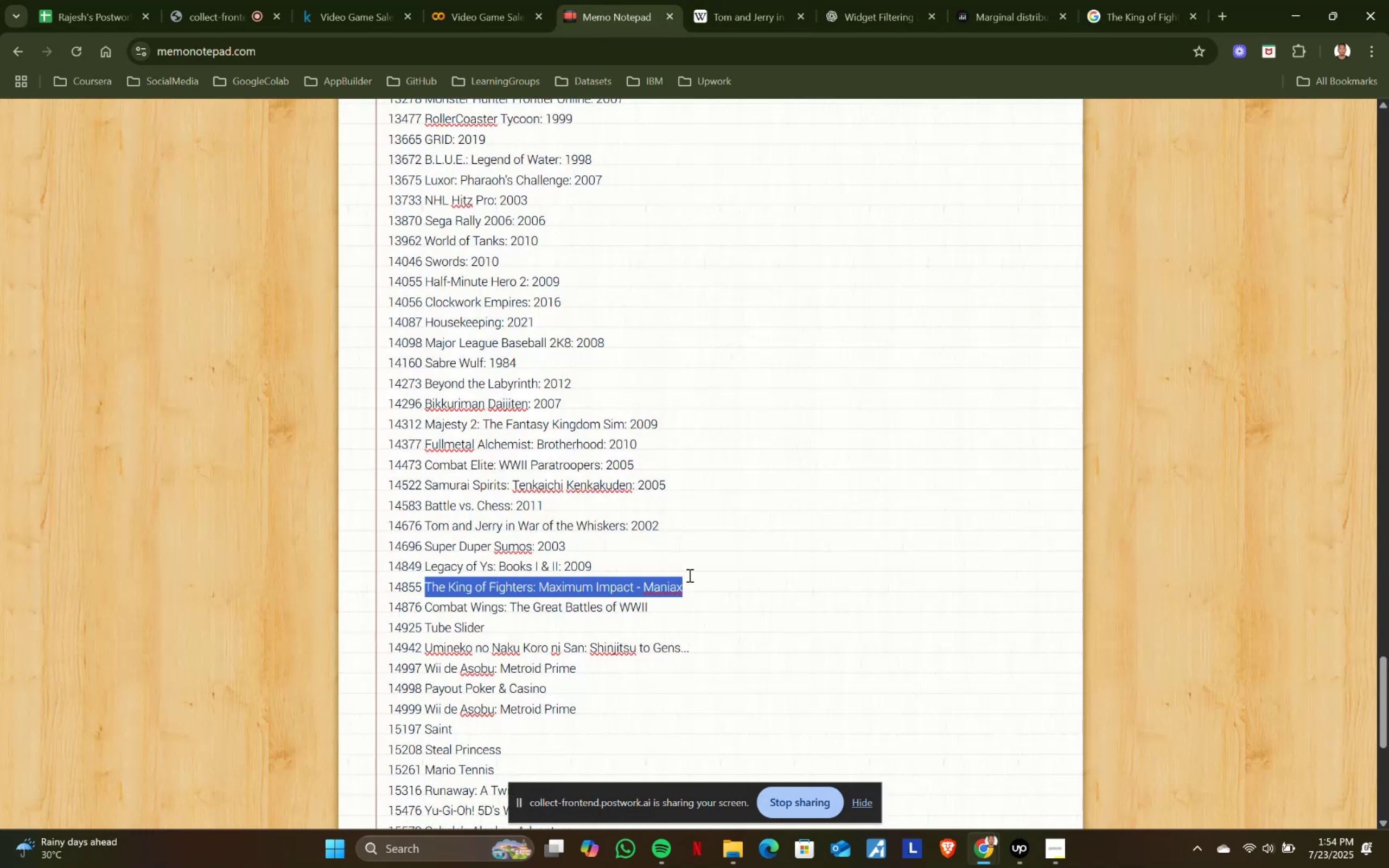 
left_click([694, 586])
 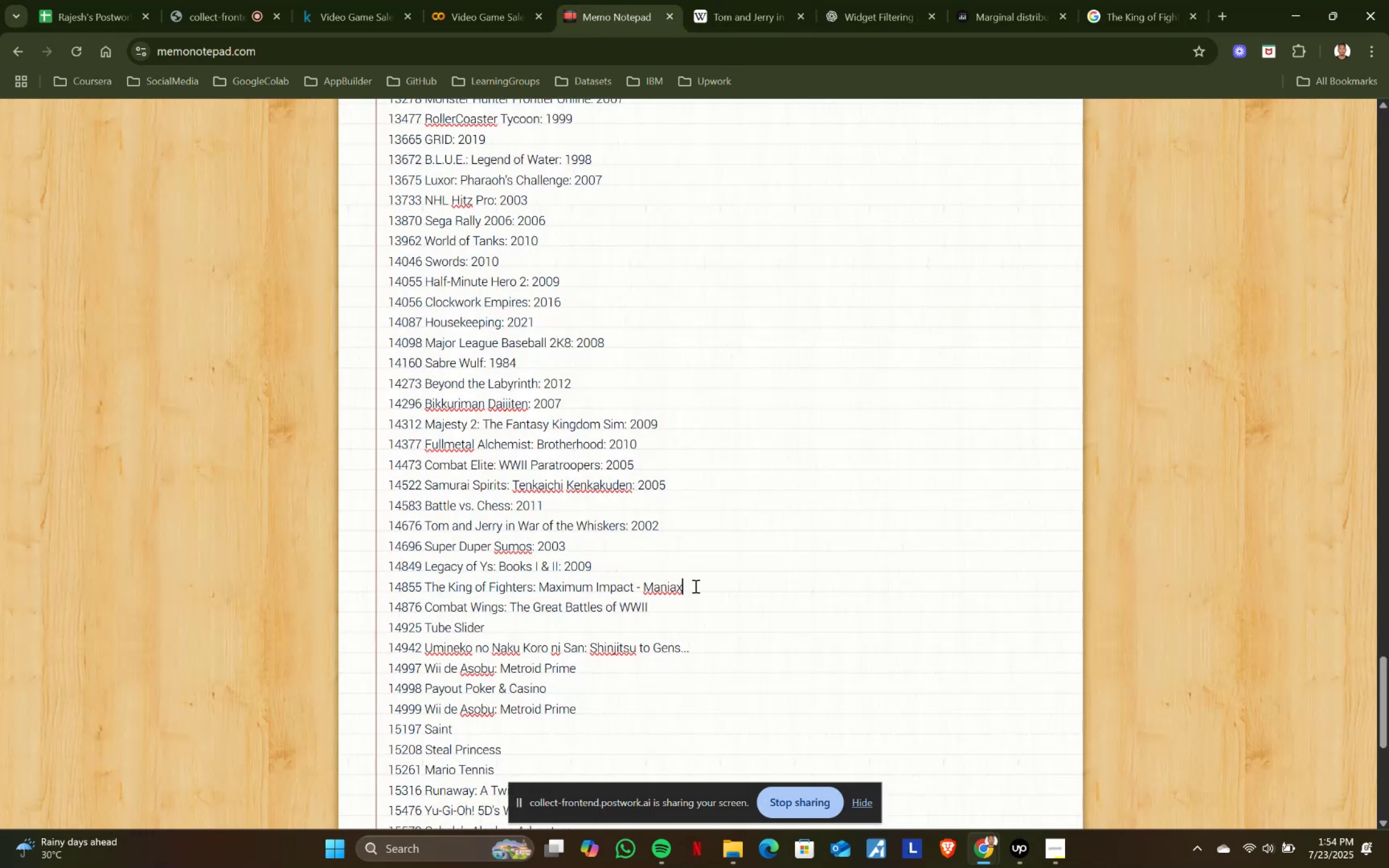 
key(Shift+Semicolon)
 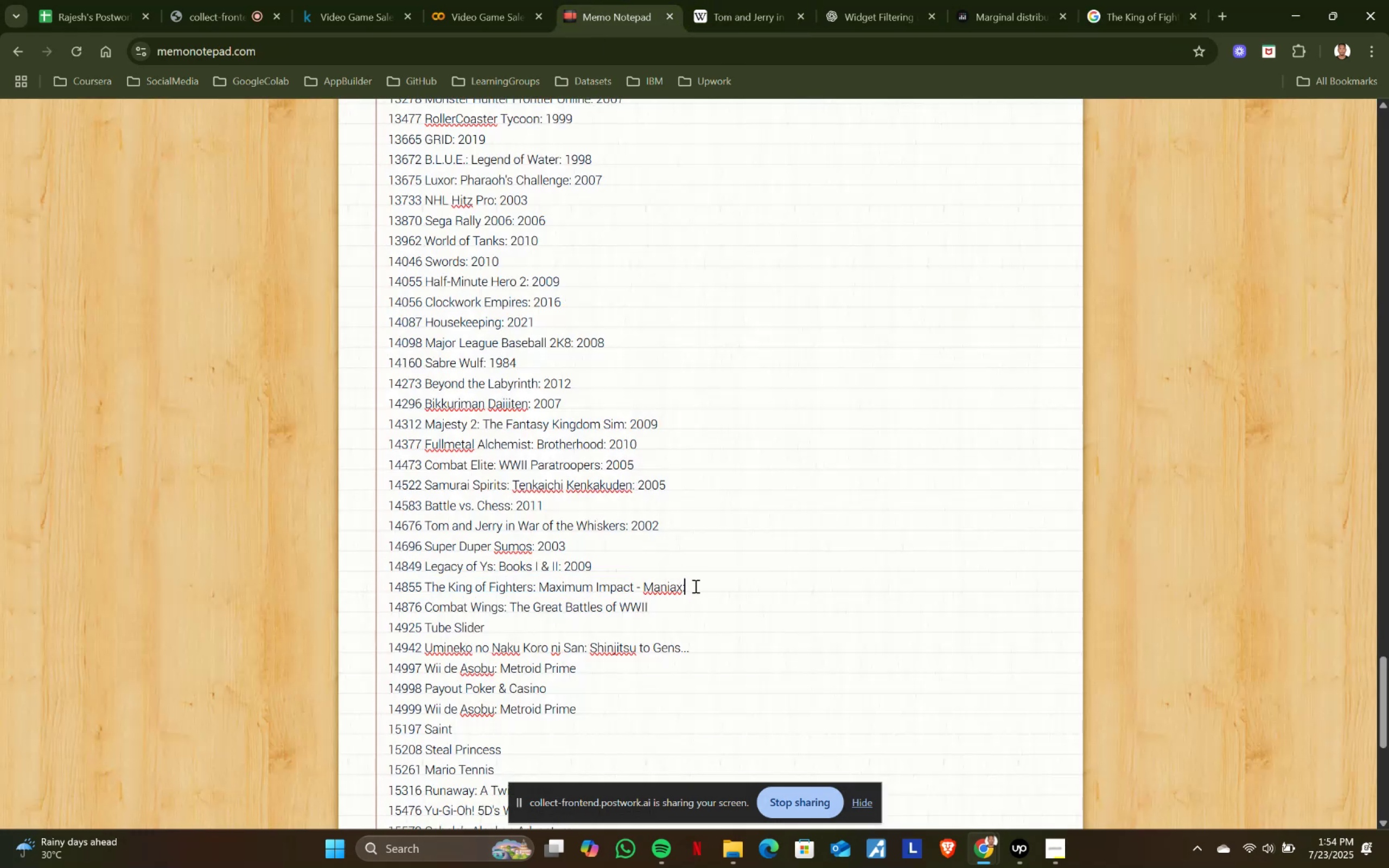 
key(Space)
 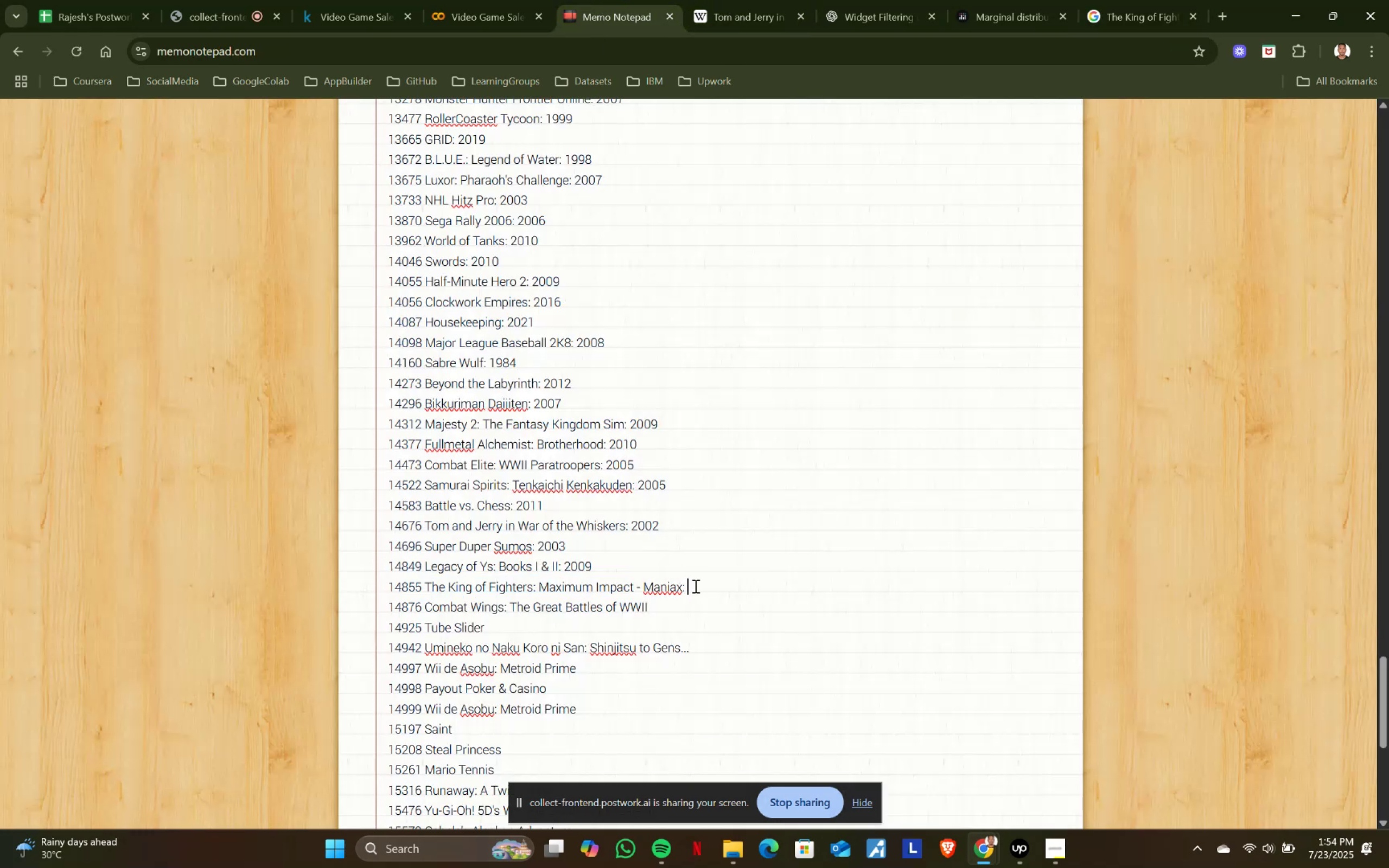 
key(Control+ControlLeft)
 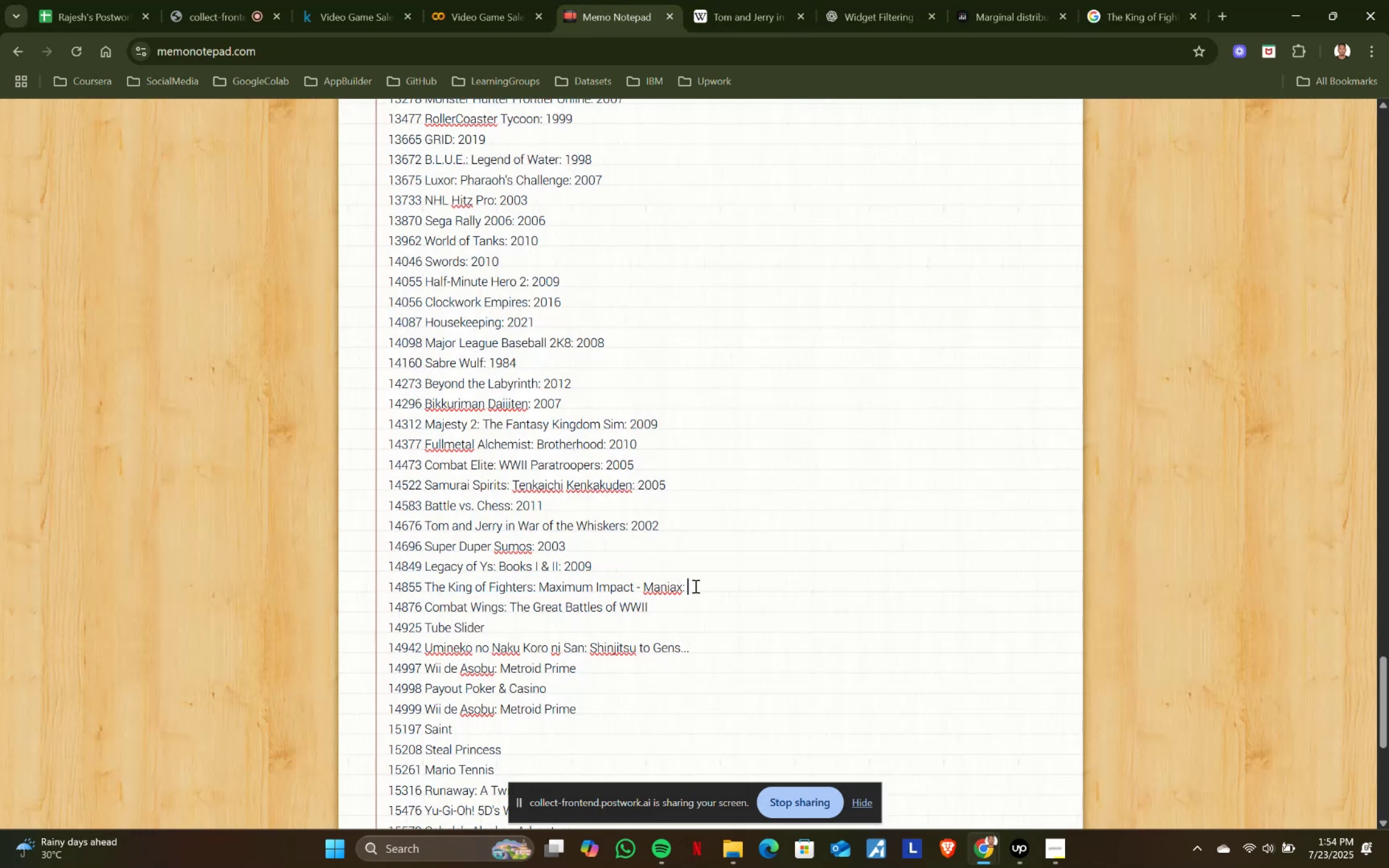 
key(Control+V)
 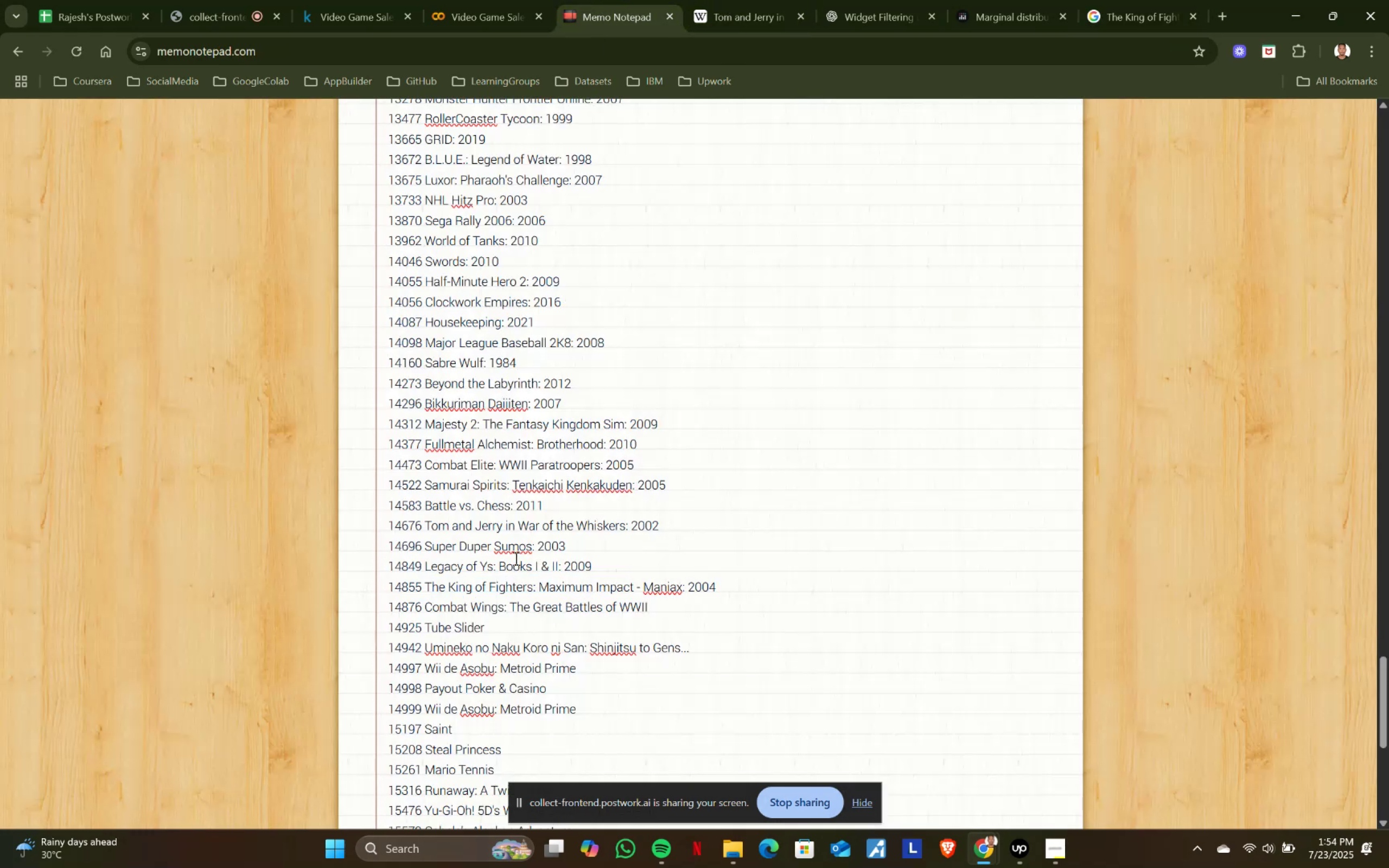 
scroll: coordinate [509, 547], scroll_direction: down, amount: 7.0
 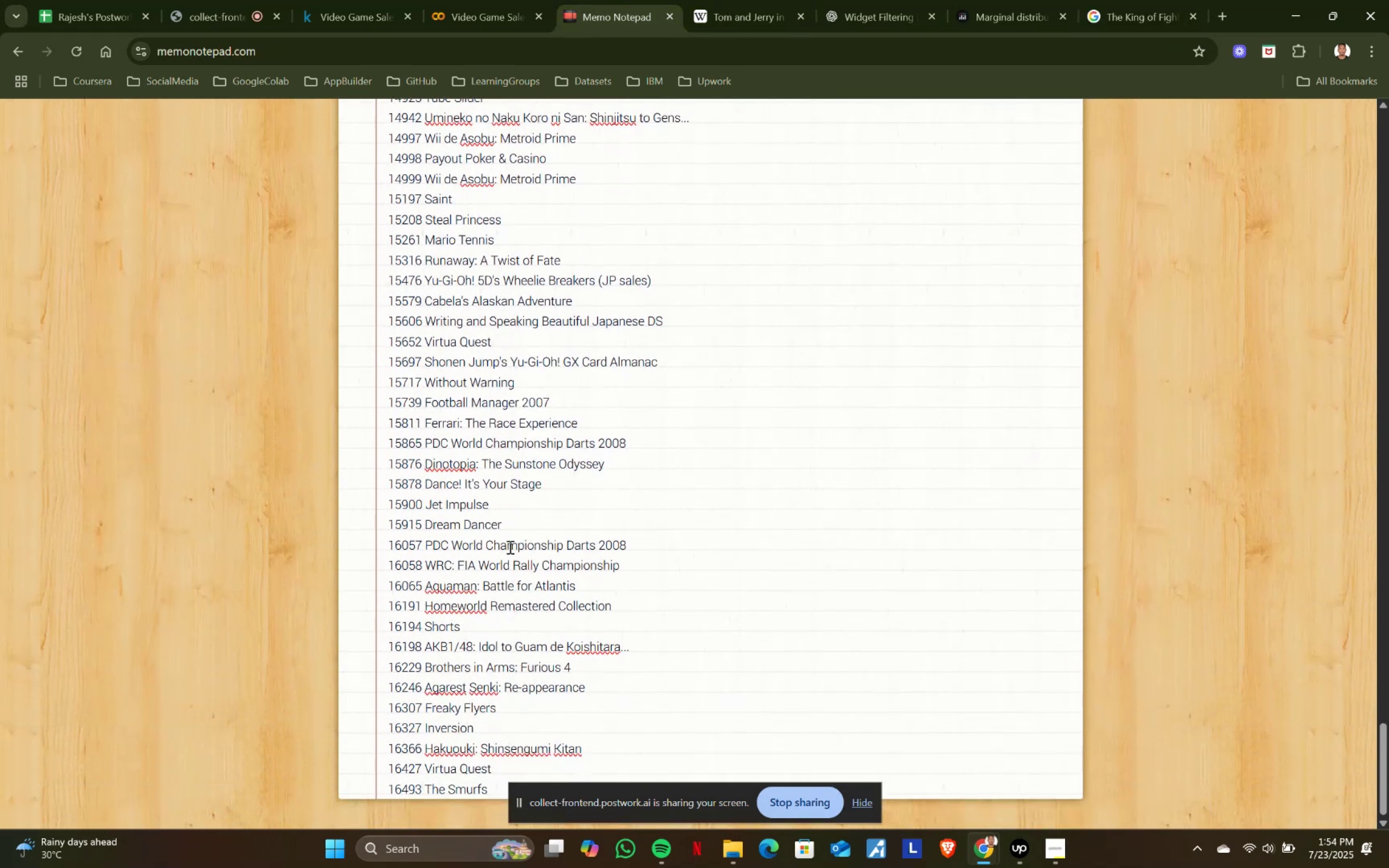 
scroll: coordinate [509, 547], scroll_direction: up, amount: 1.0
 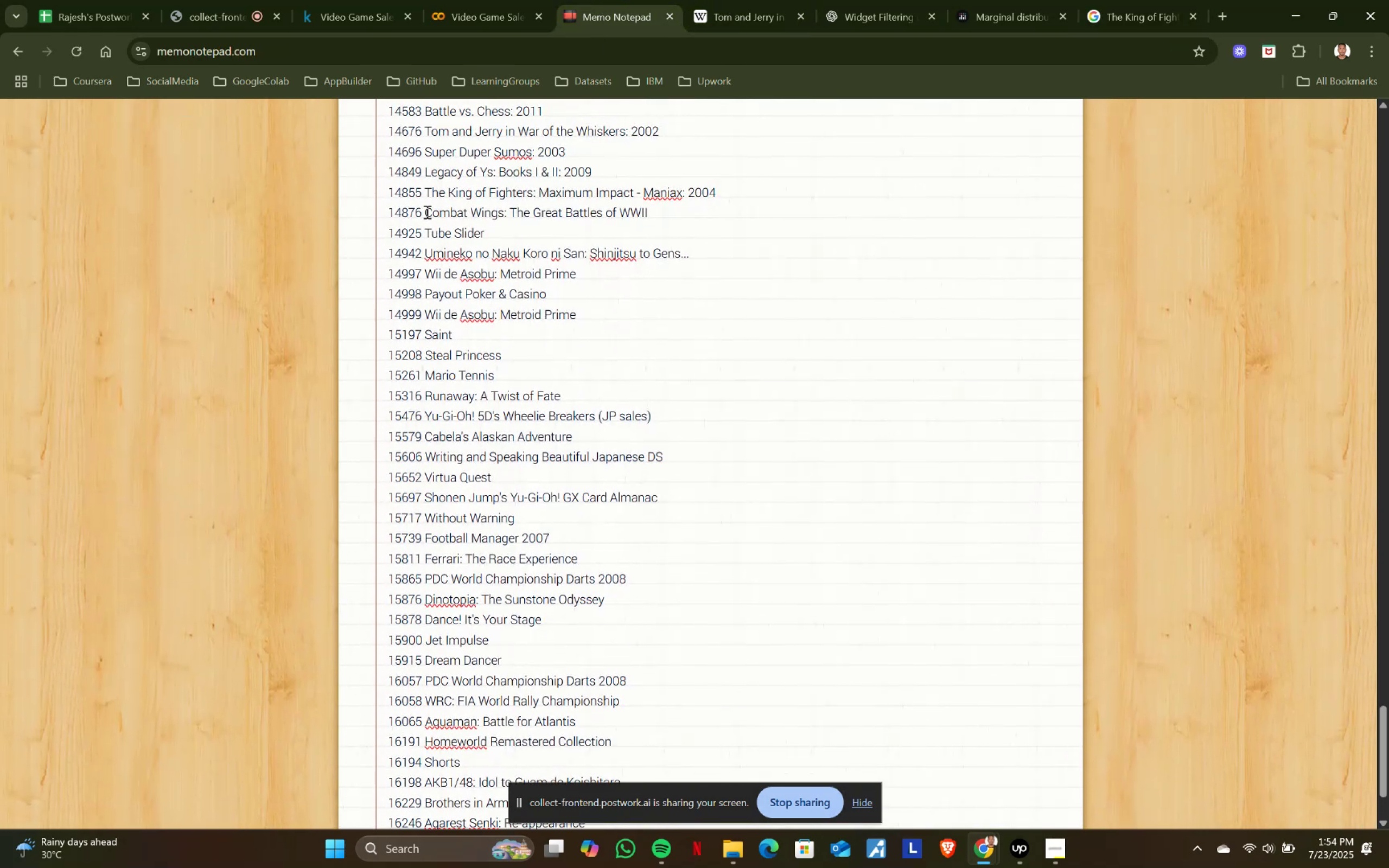 
key(Control+ControlLeft)
 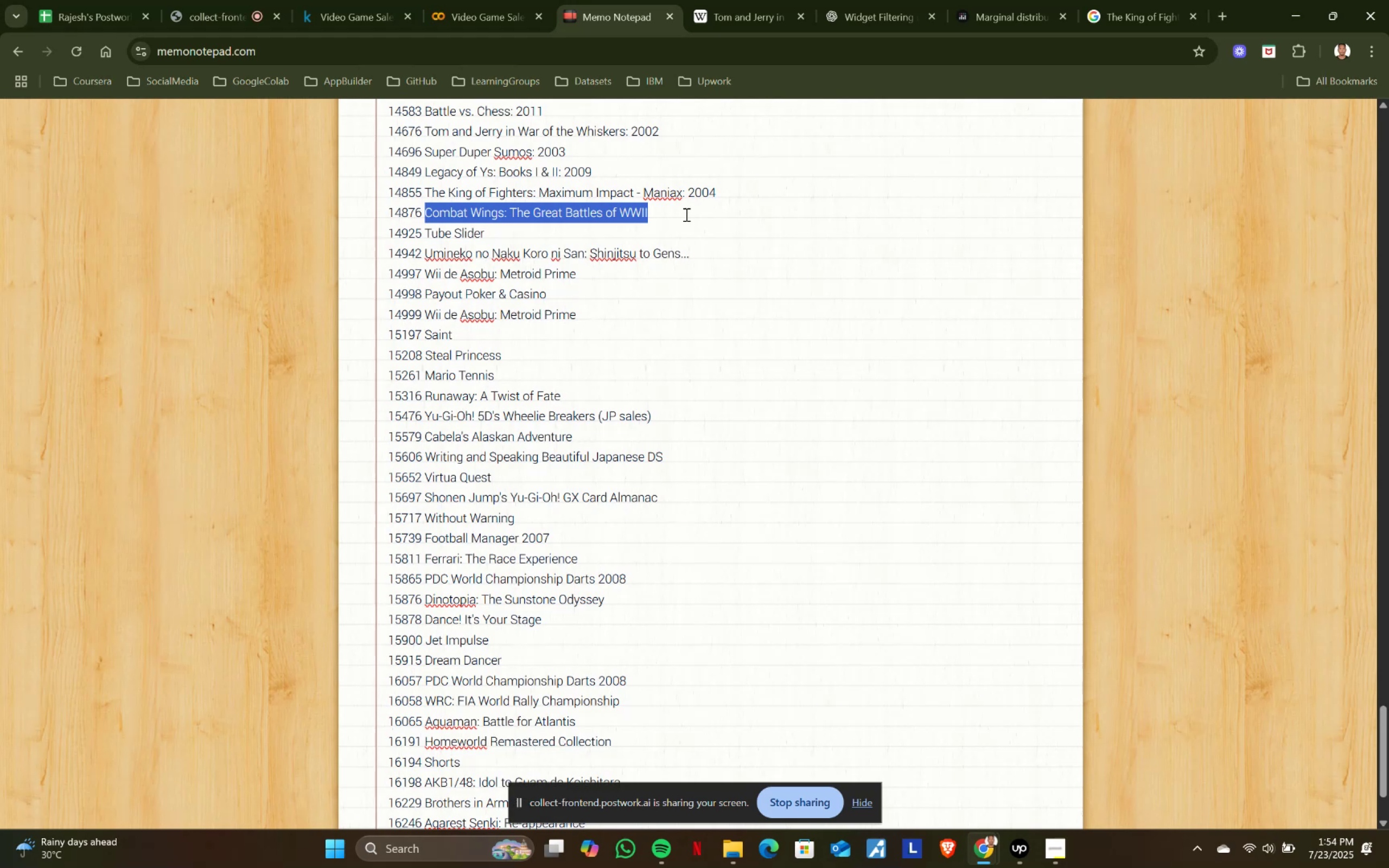 
key(Control+C)
 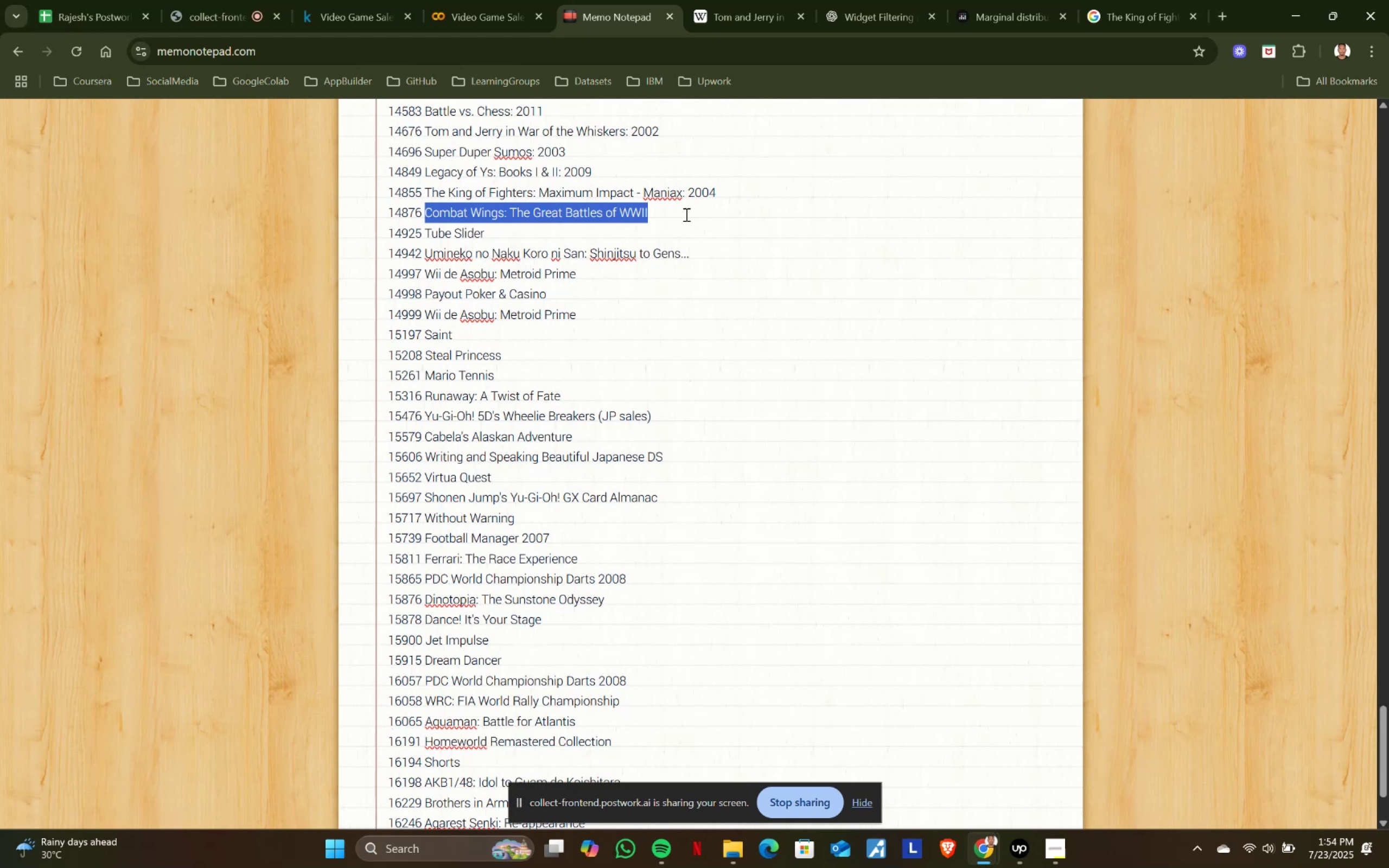 
key(Control+C)
 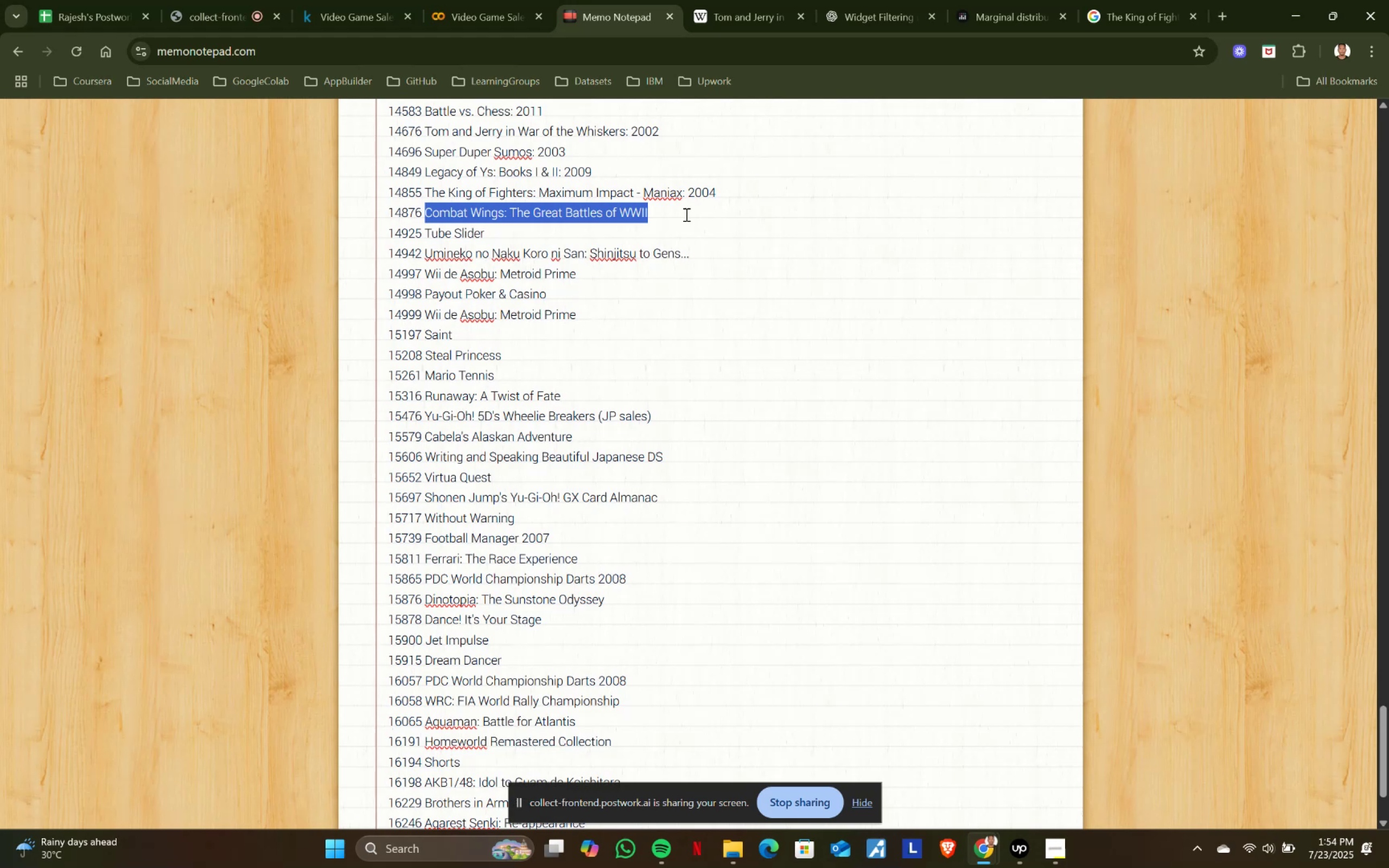 
key(Control+F)
 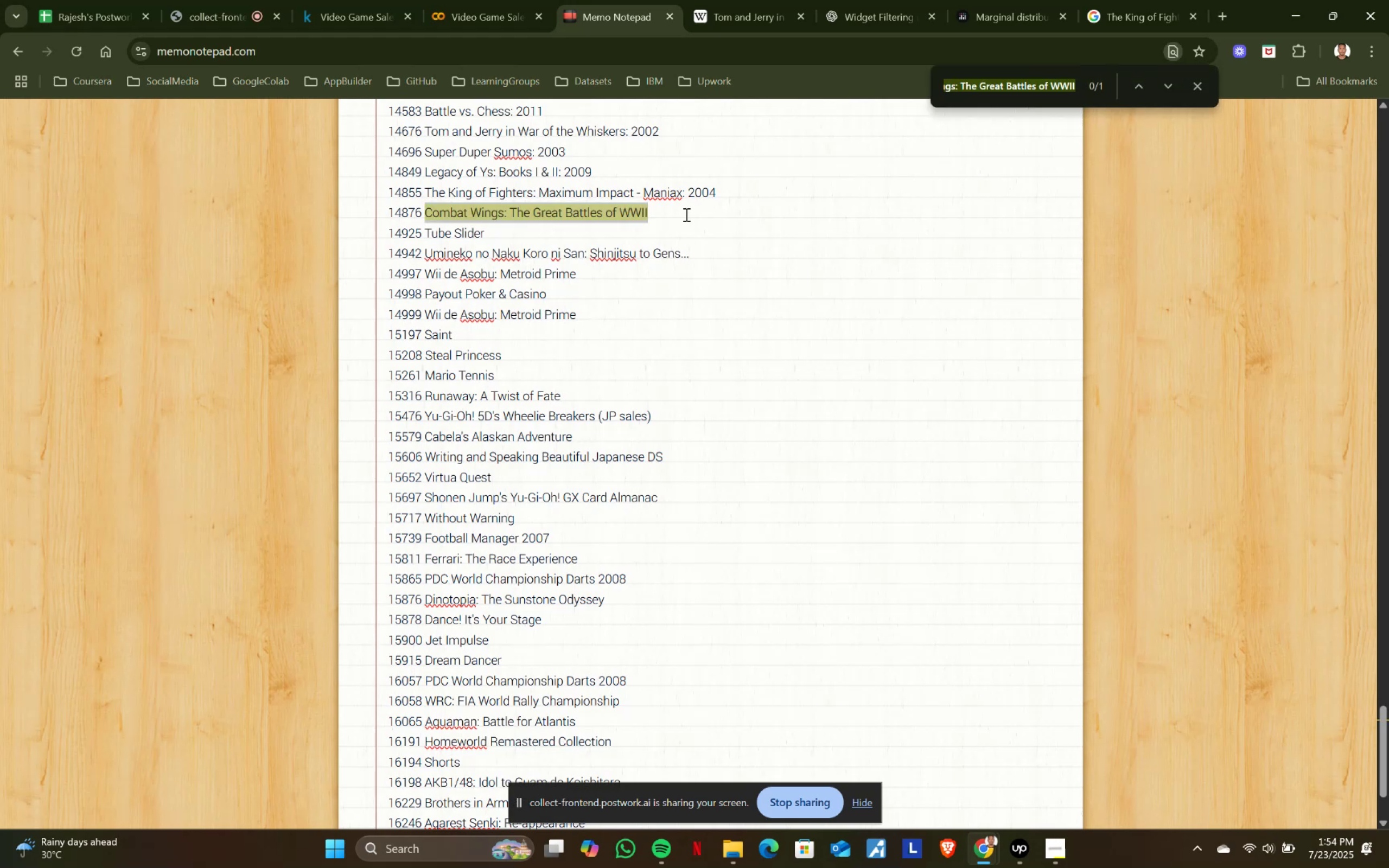 
key(Control+V)
 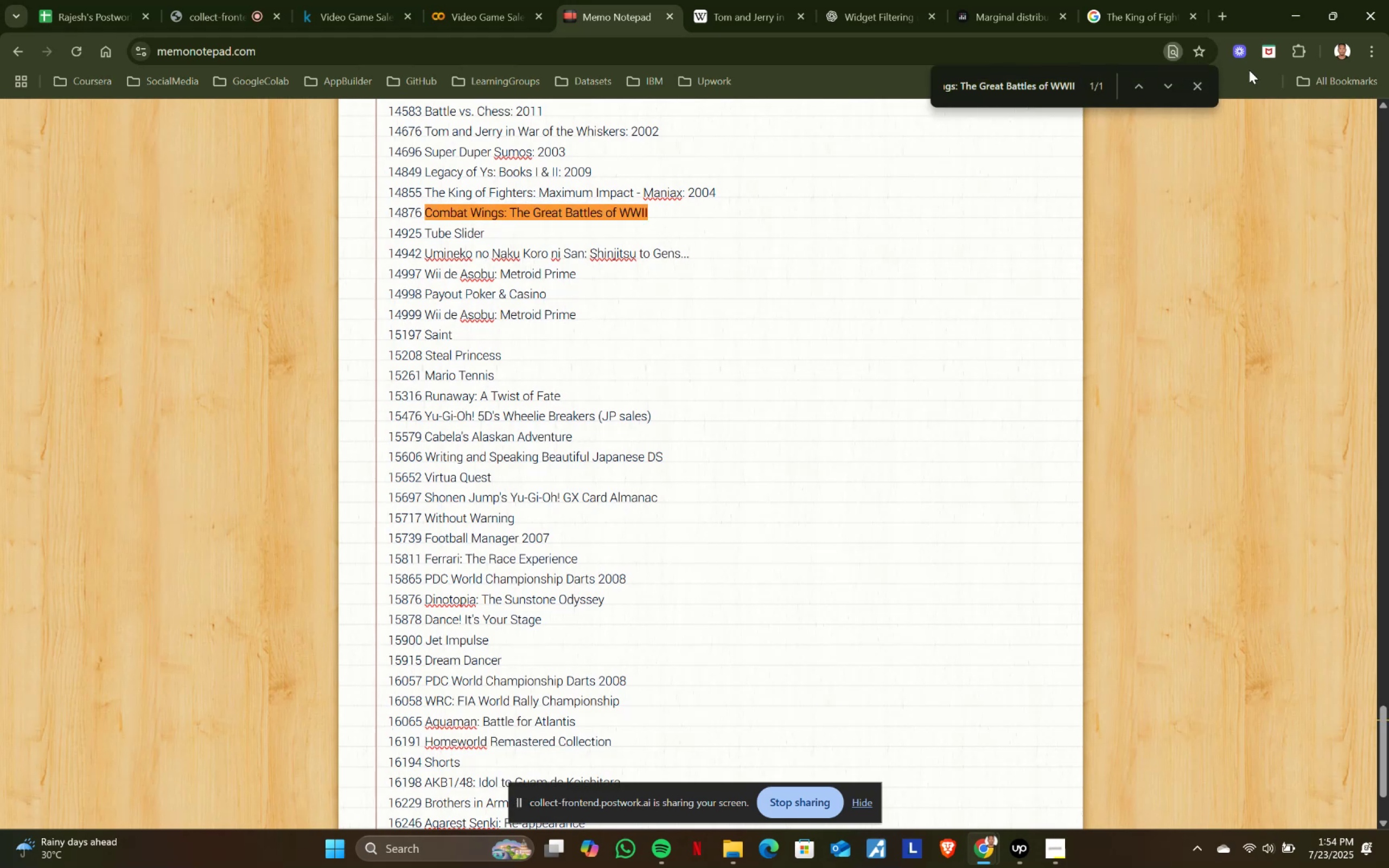 
left_click([1200, 82])
 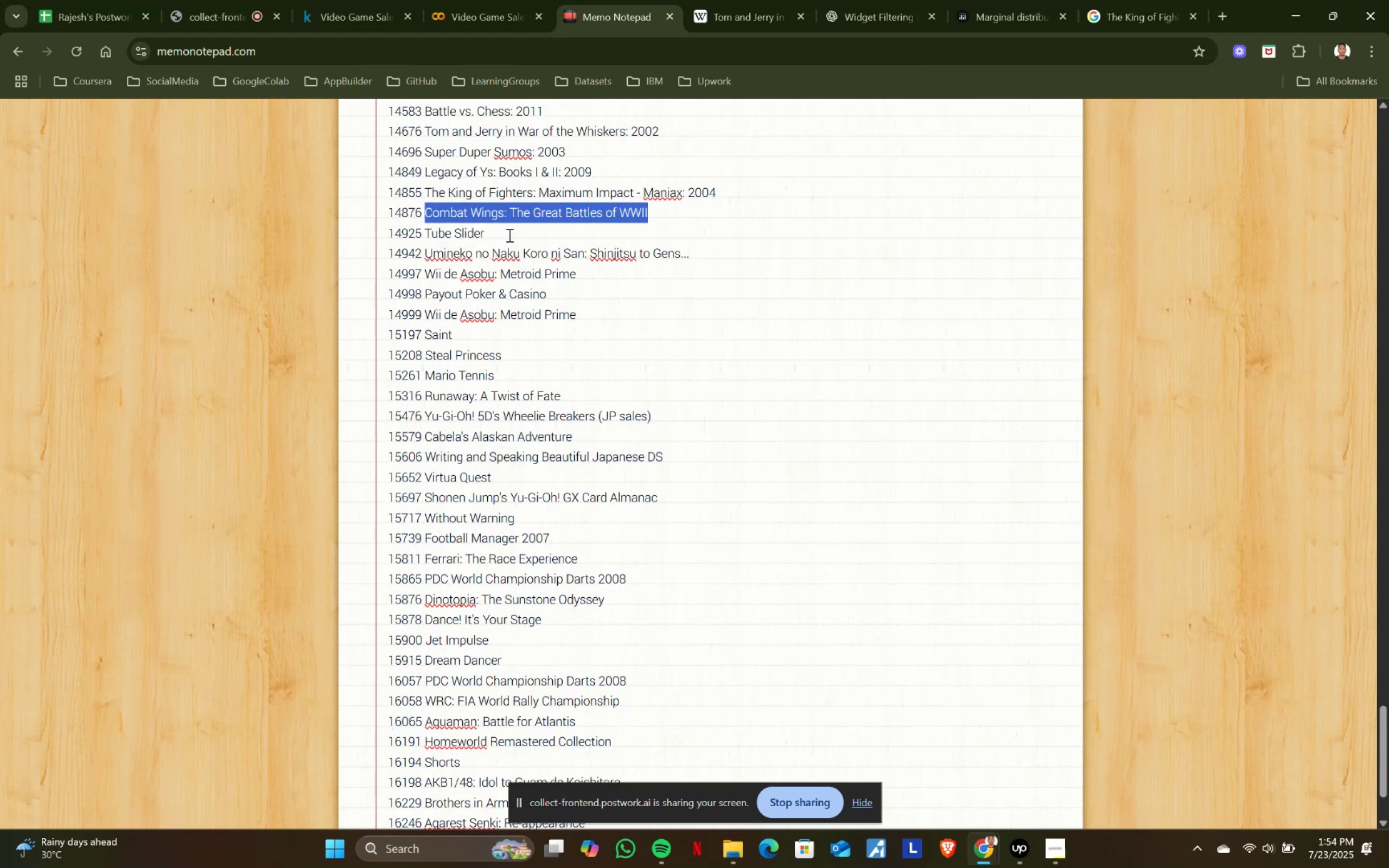 
key(Control+C)
 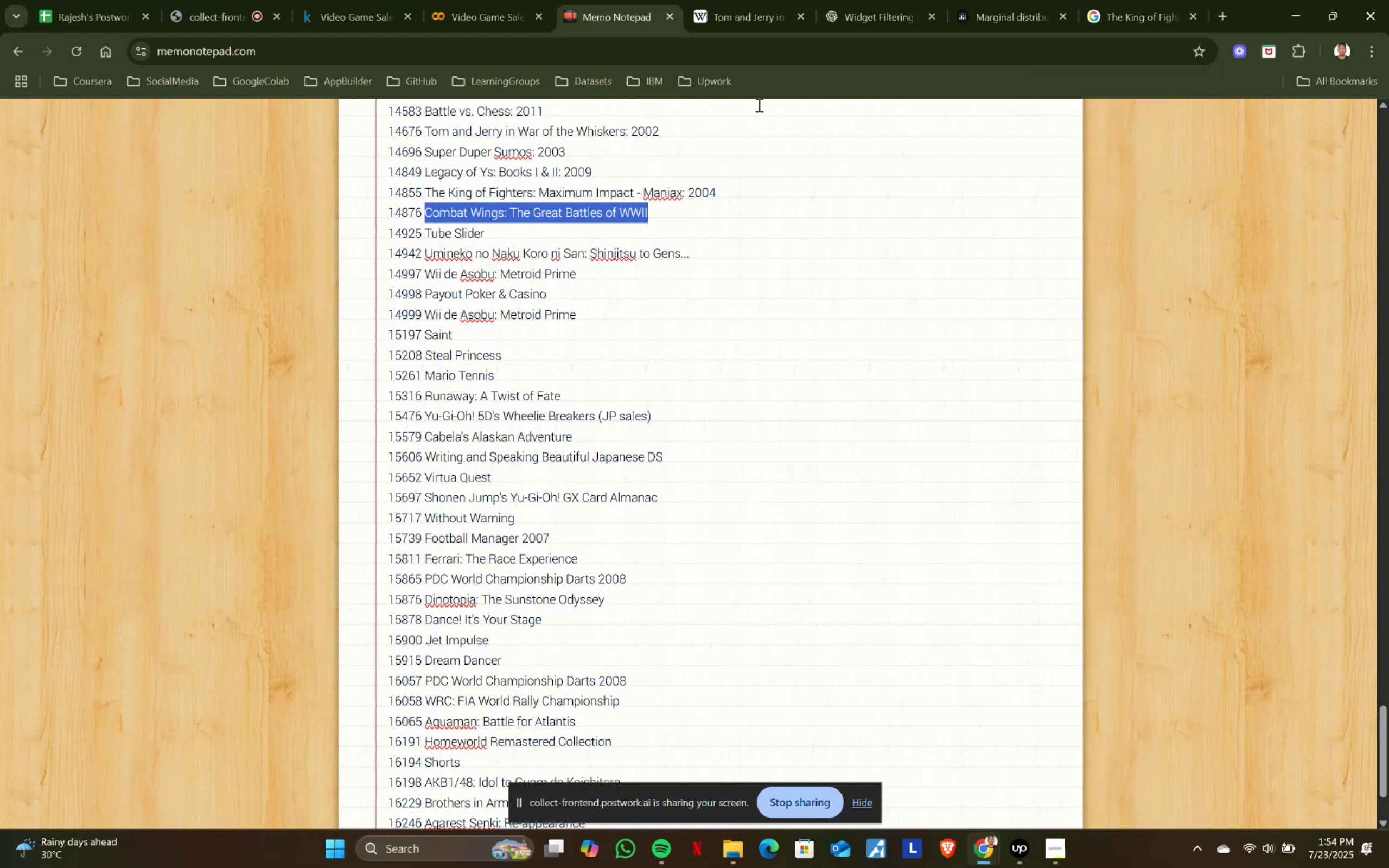 
key(Control+C)
 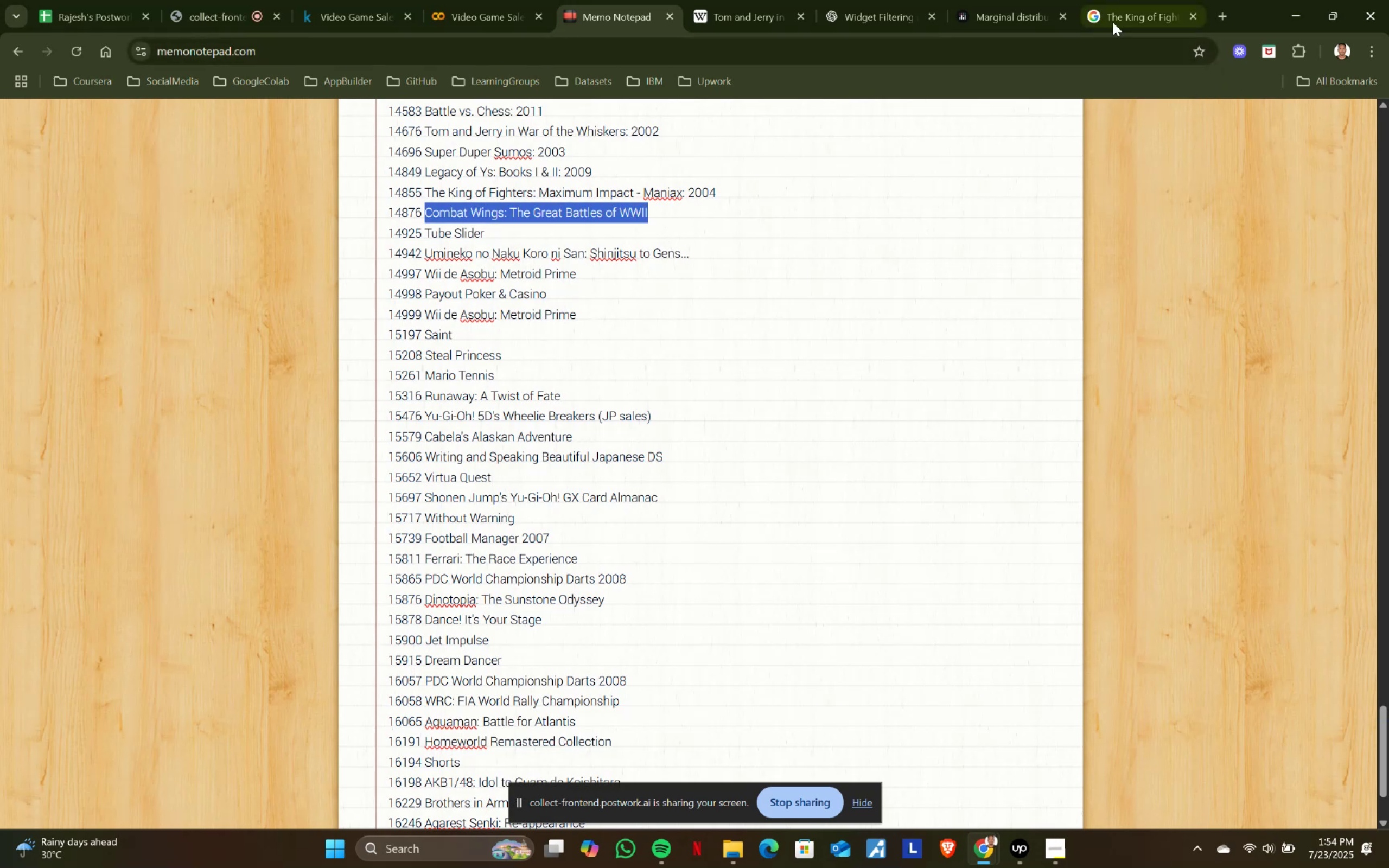 
left_click([1135, 15])
 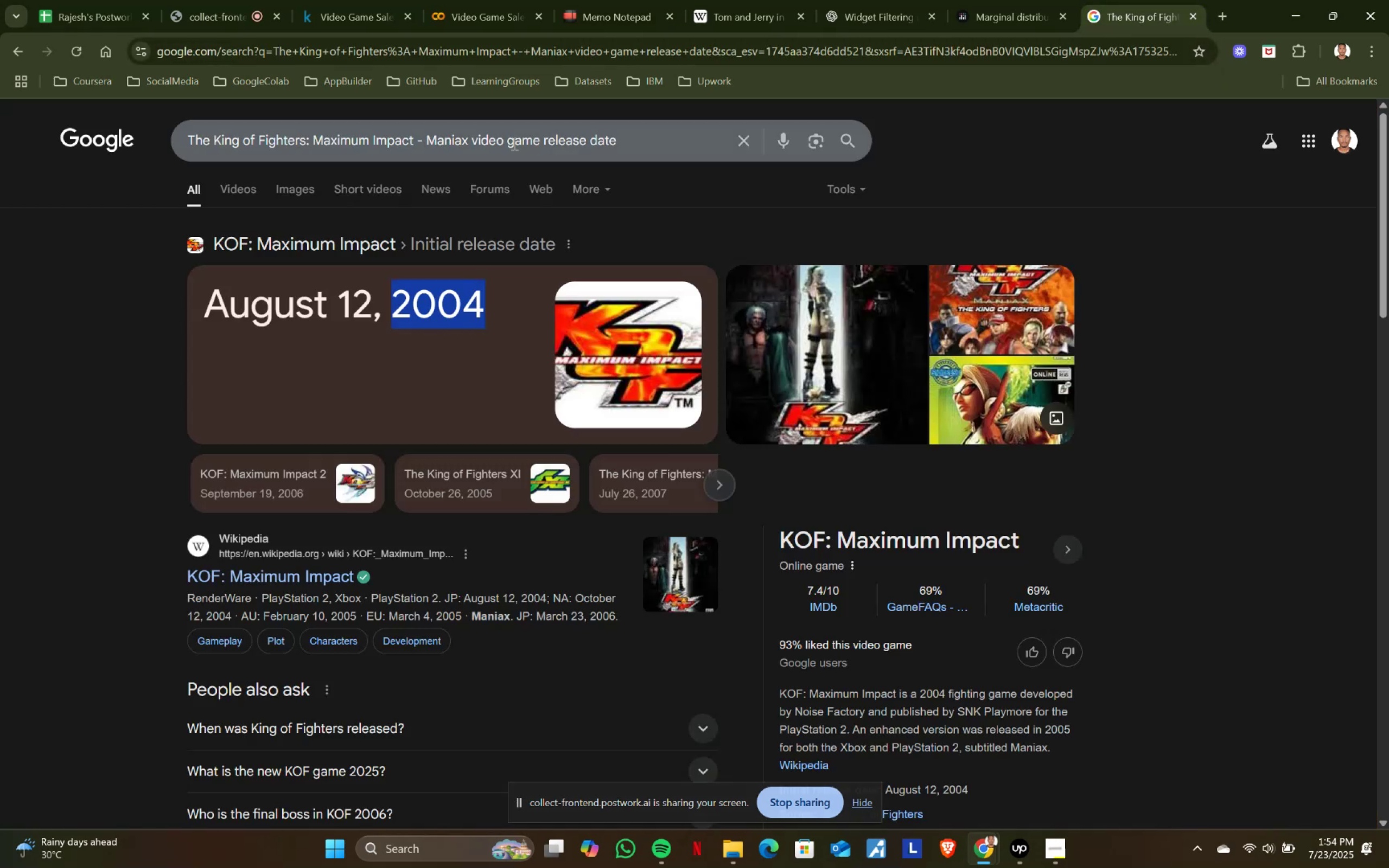 
key(Control+ControlLeft)
 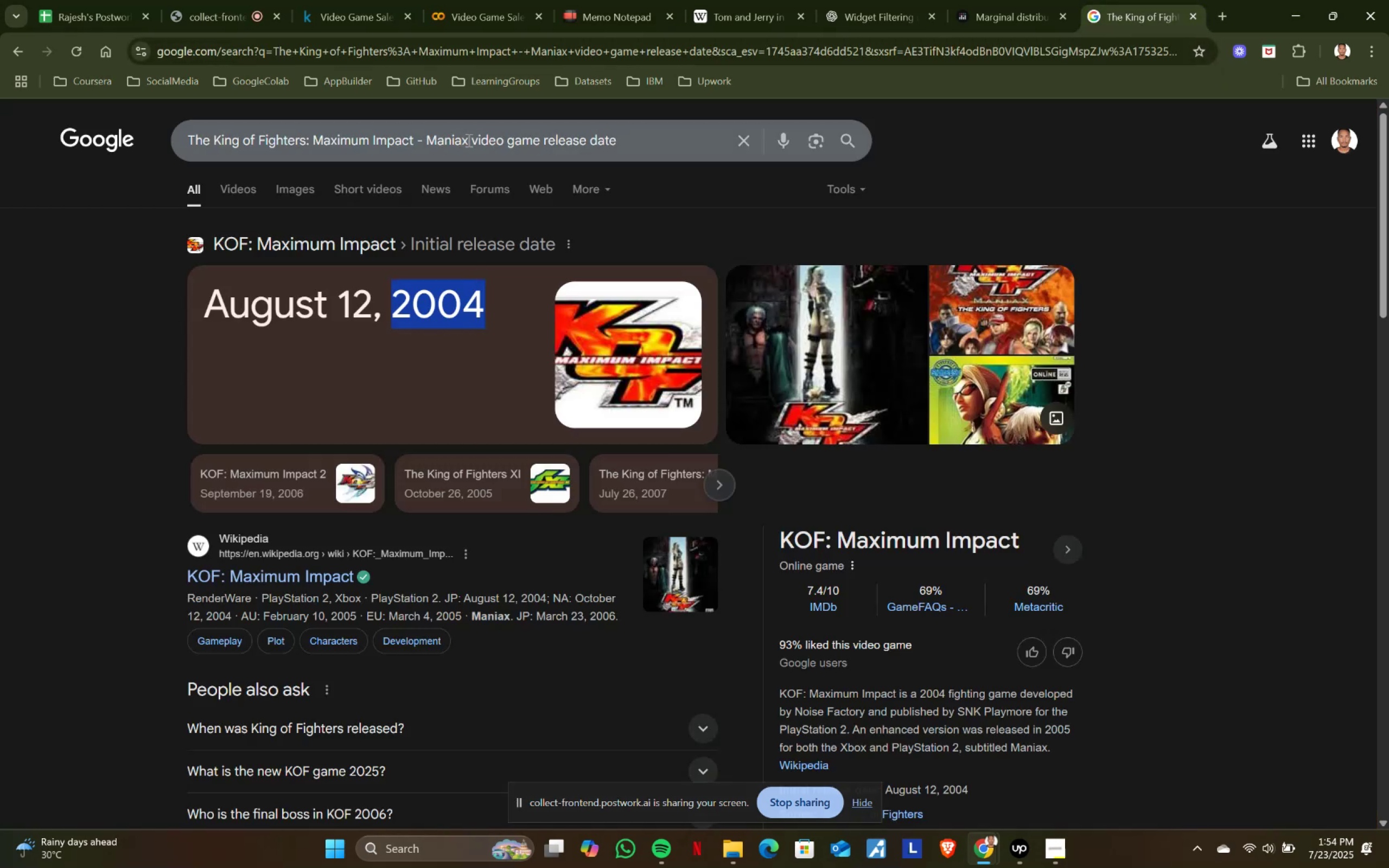 
key(Control+ControlLeft)
 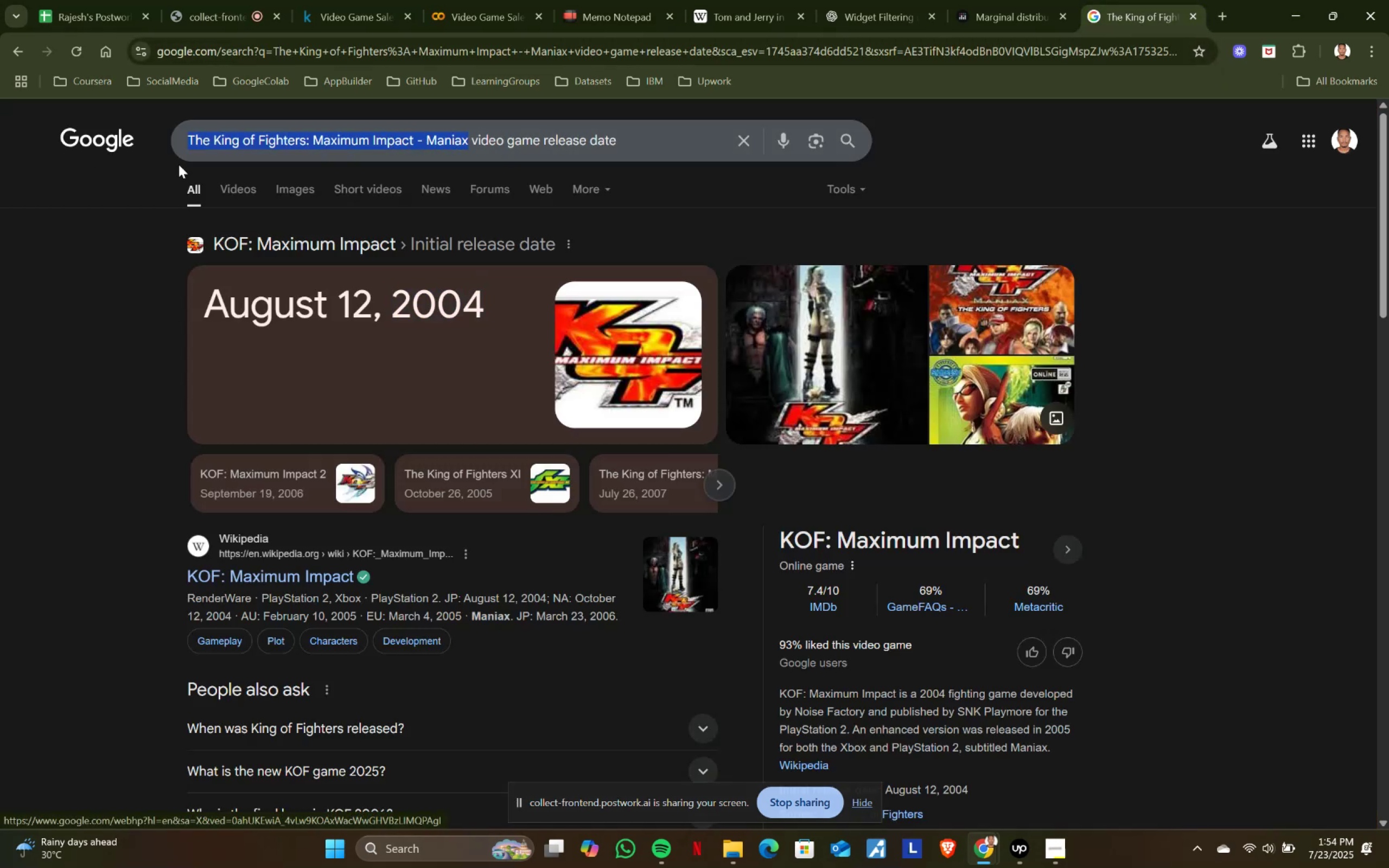 
key(Control+V)
 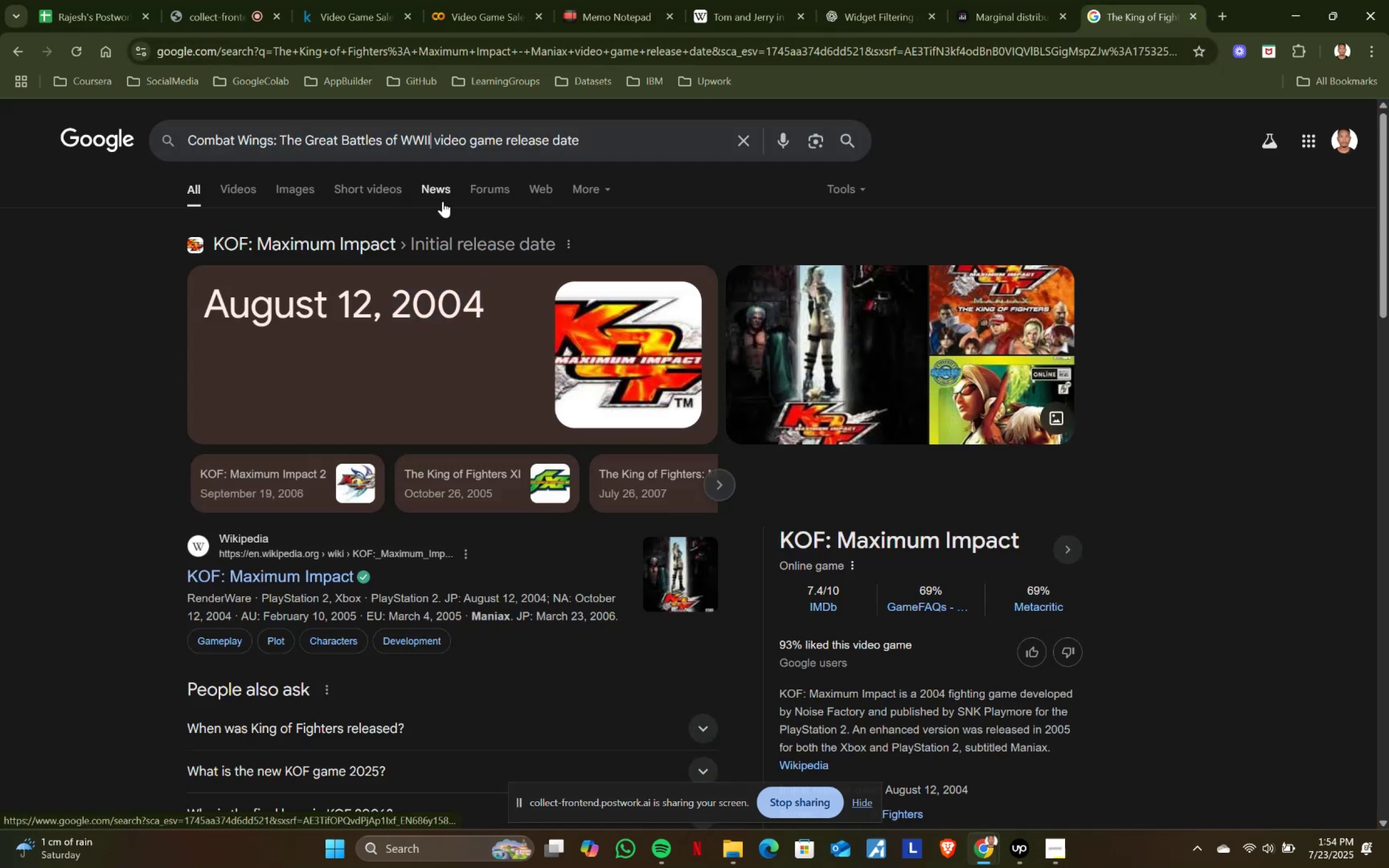 
key(Enter)
 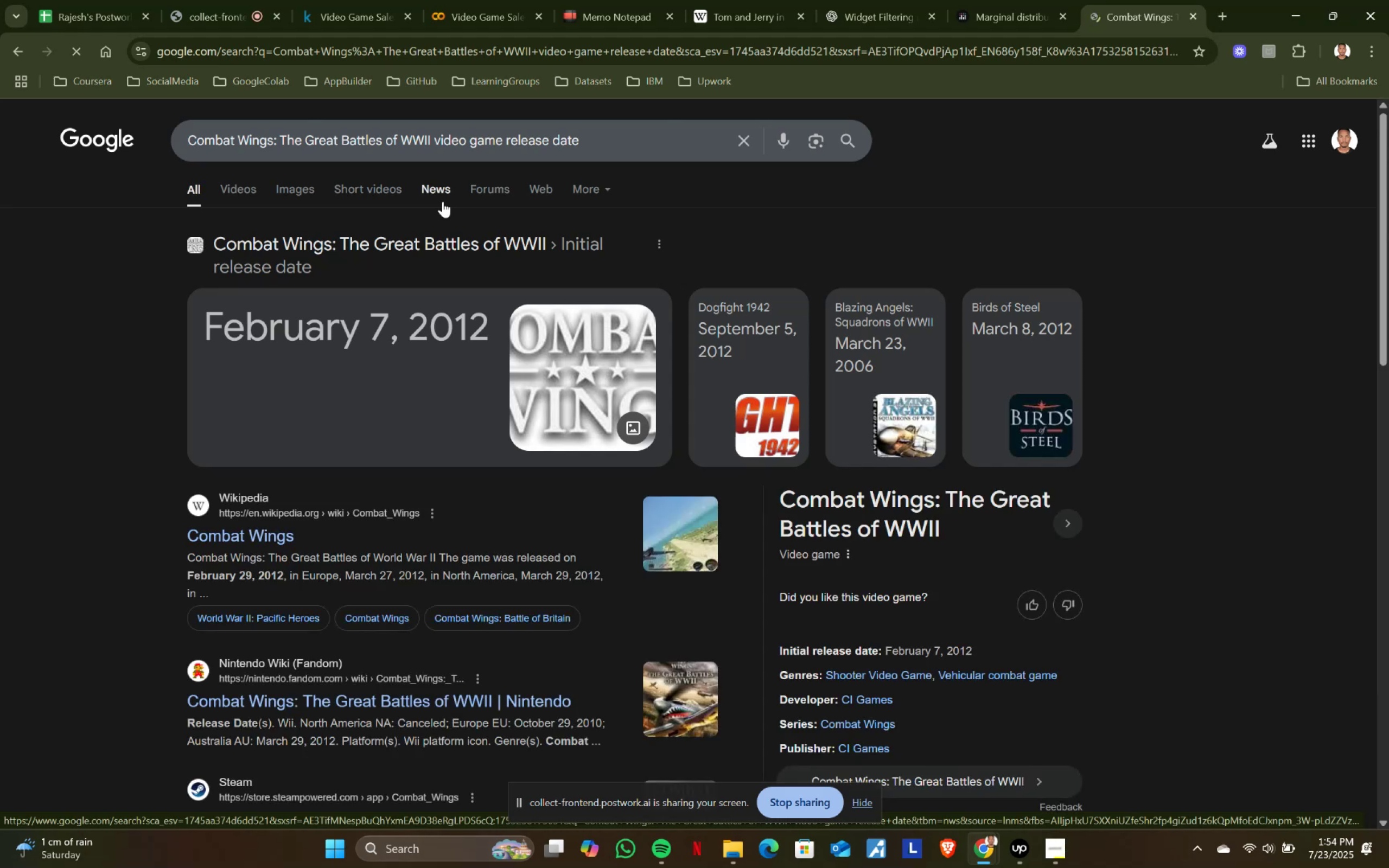 
key(MediaTrackNext)
 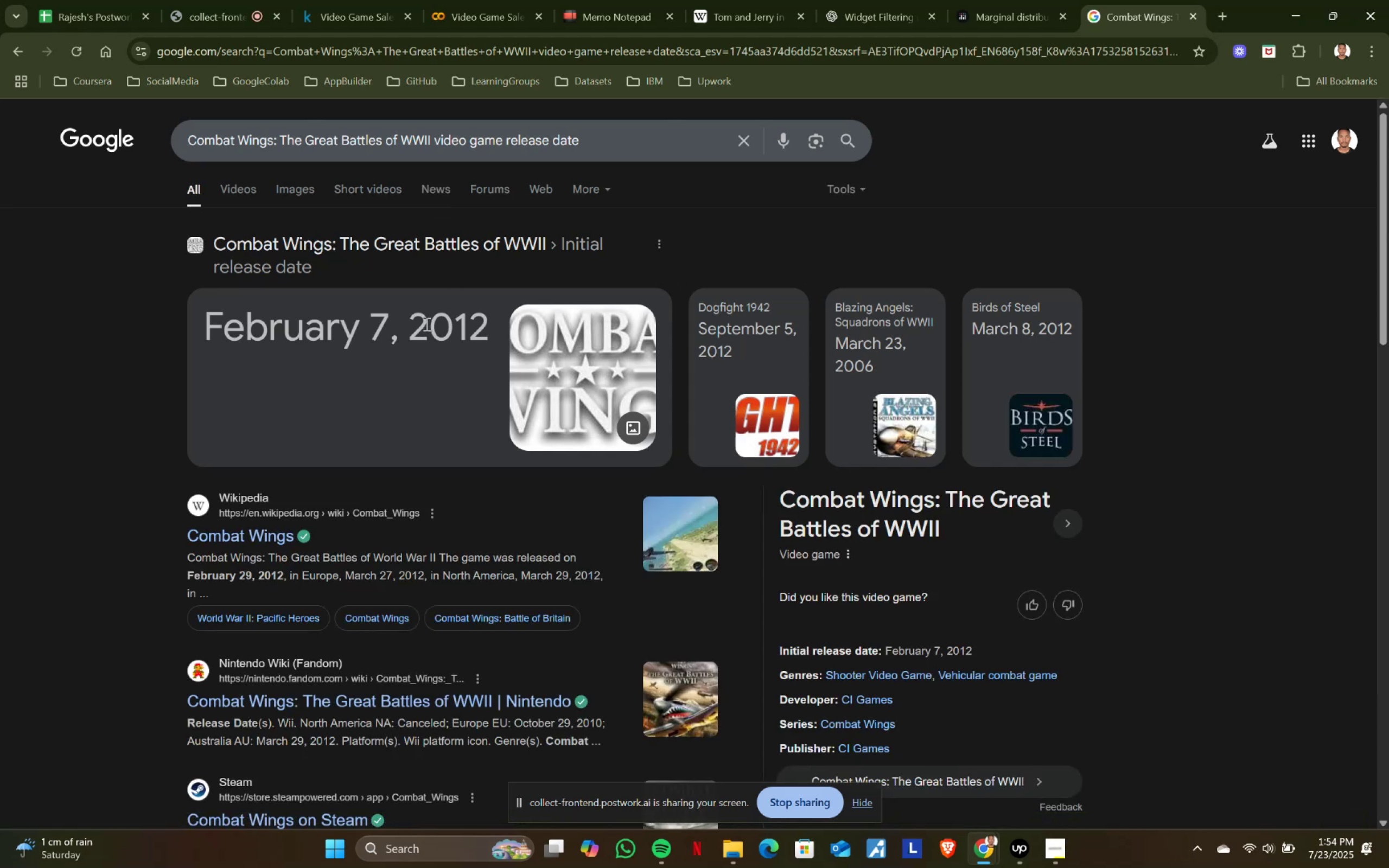 
key(Control+ControlLeft)
 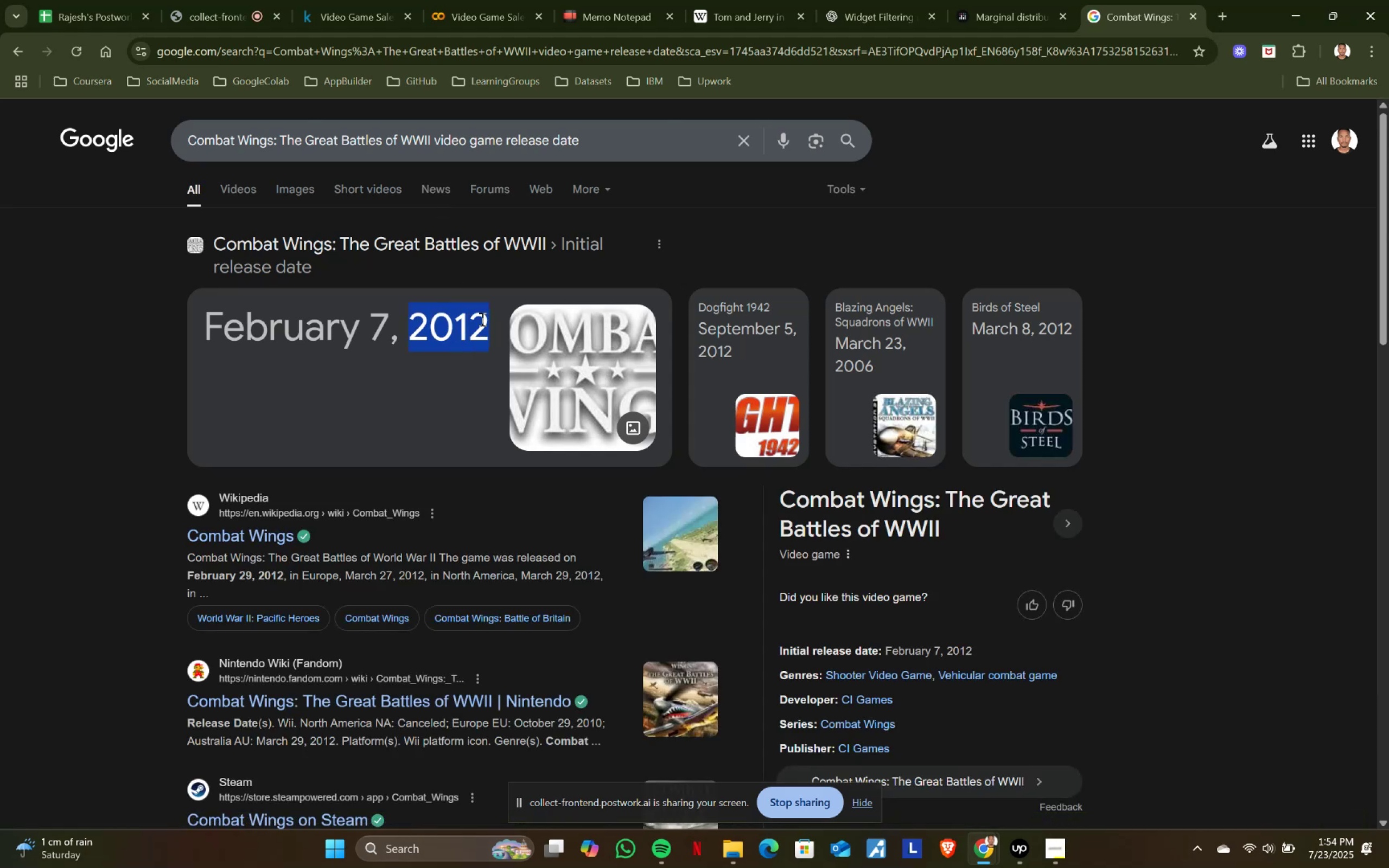 
key(Control+C)
 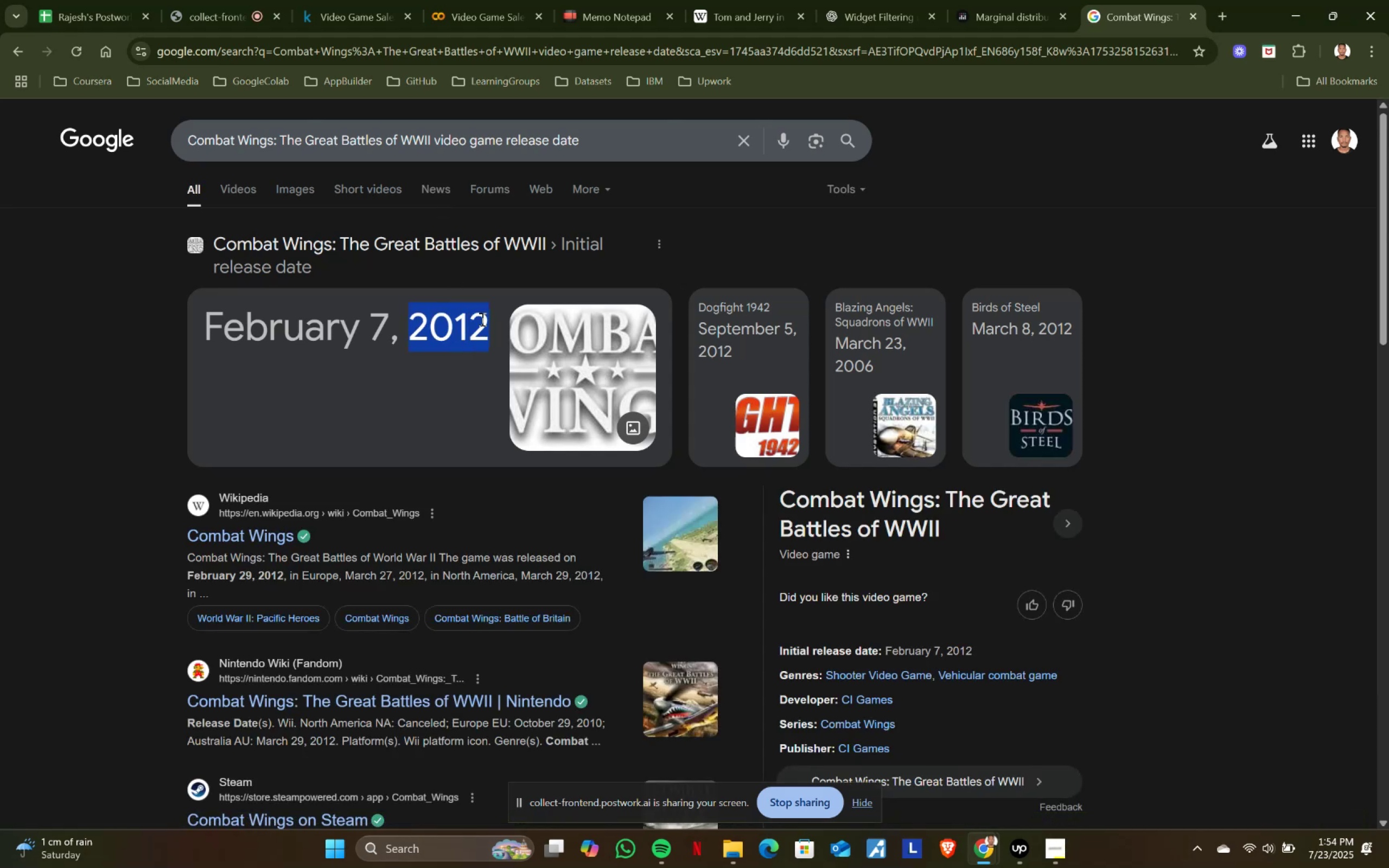 
key(Control+ControlLeft)
 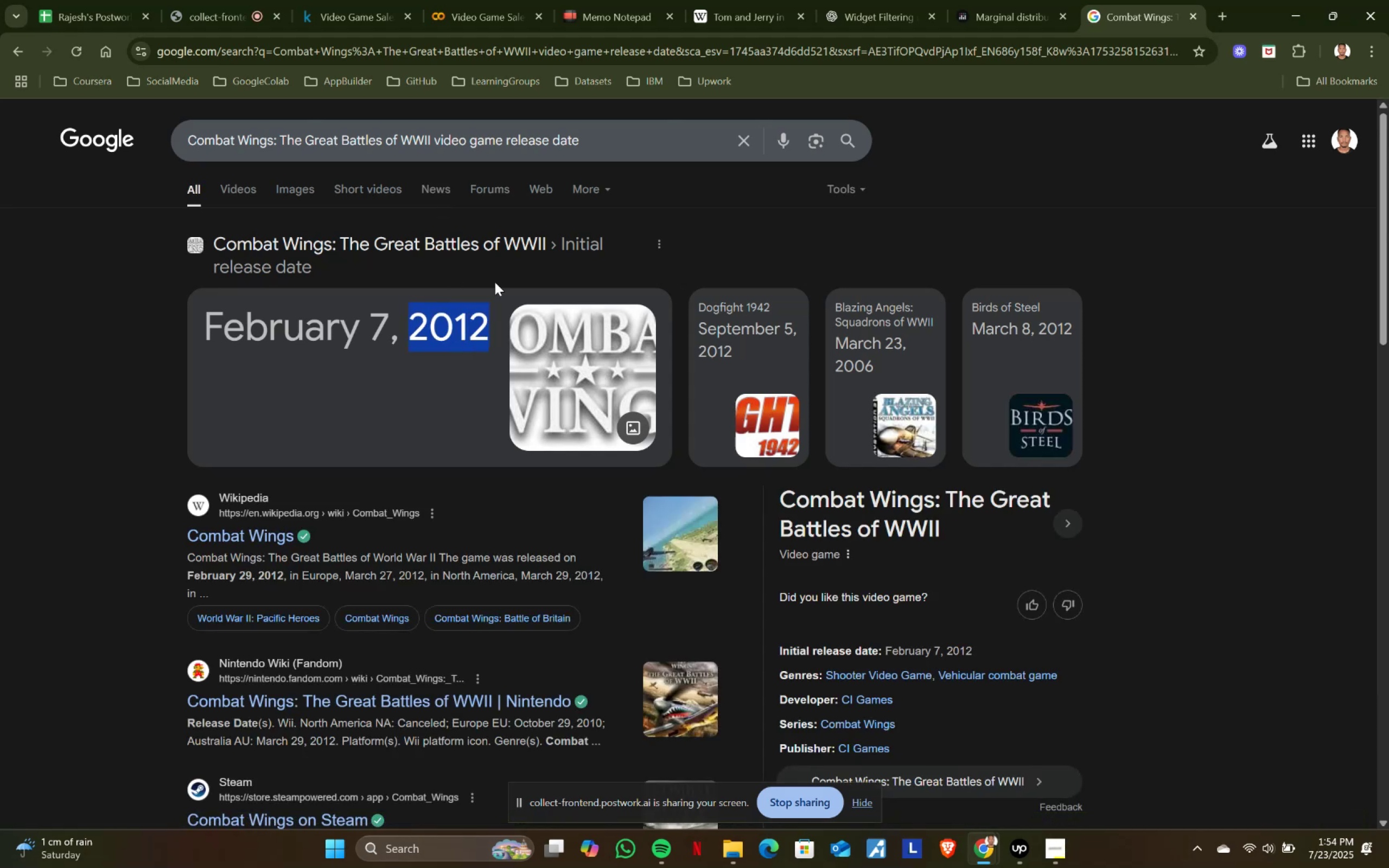 
key(Control+C)
 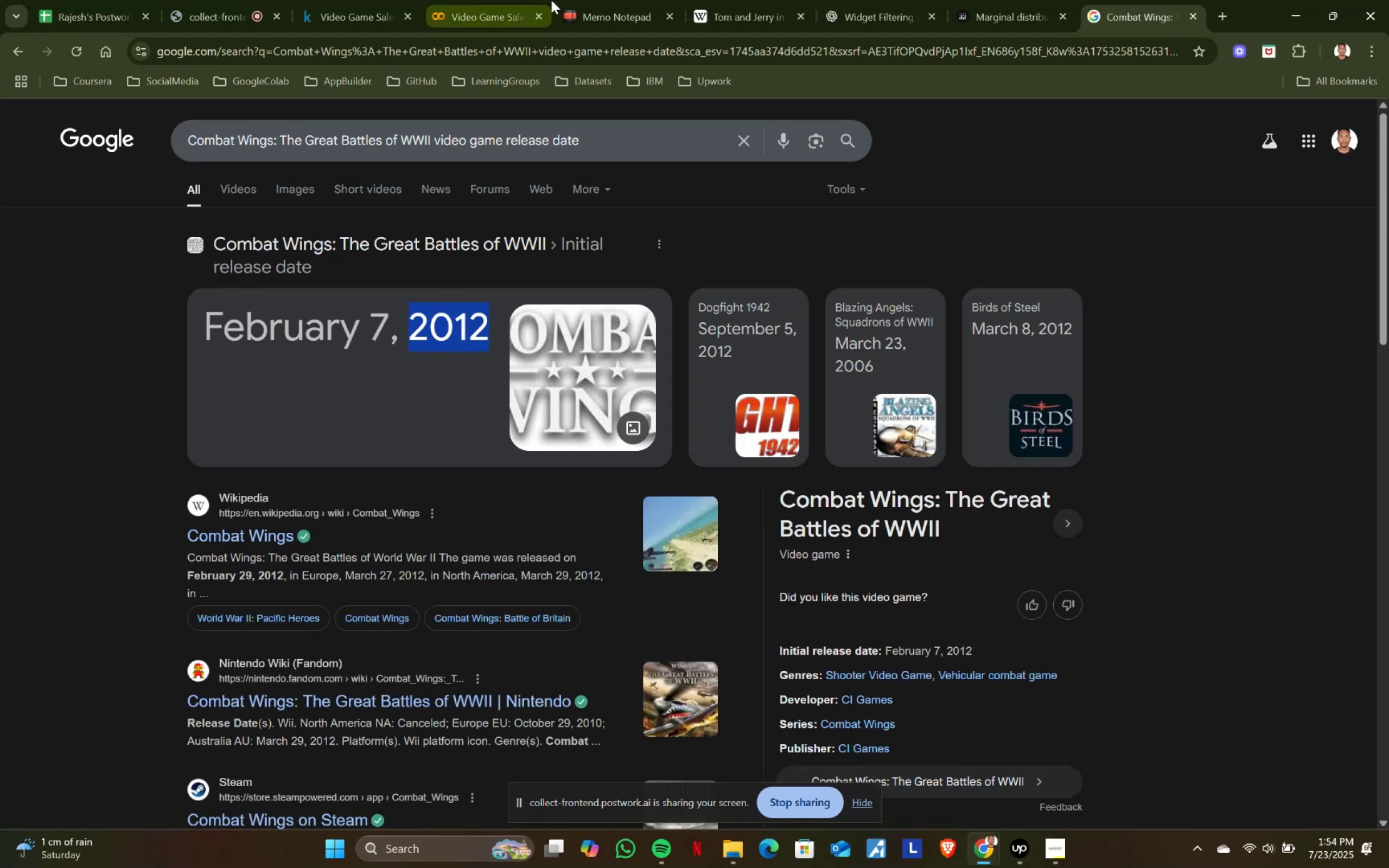 
left_click([590, 0])
 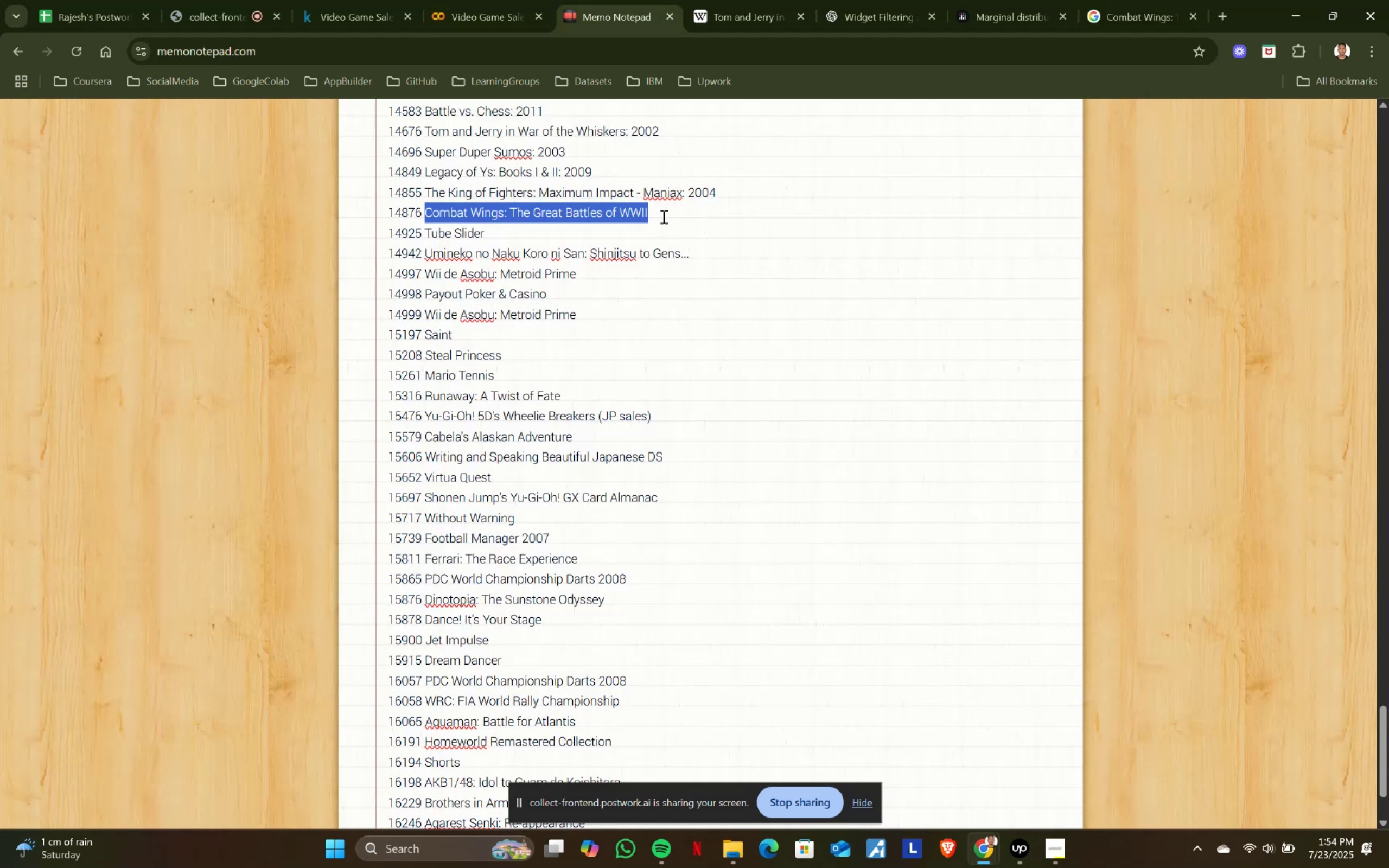 
left_click([662, 216])
 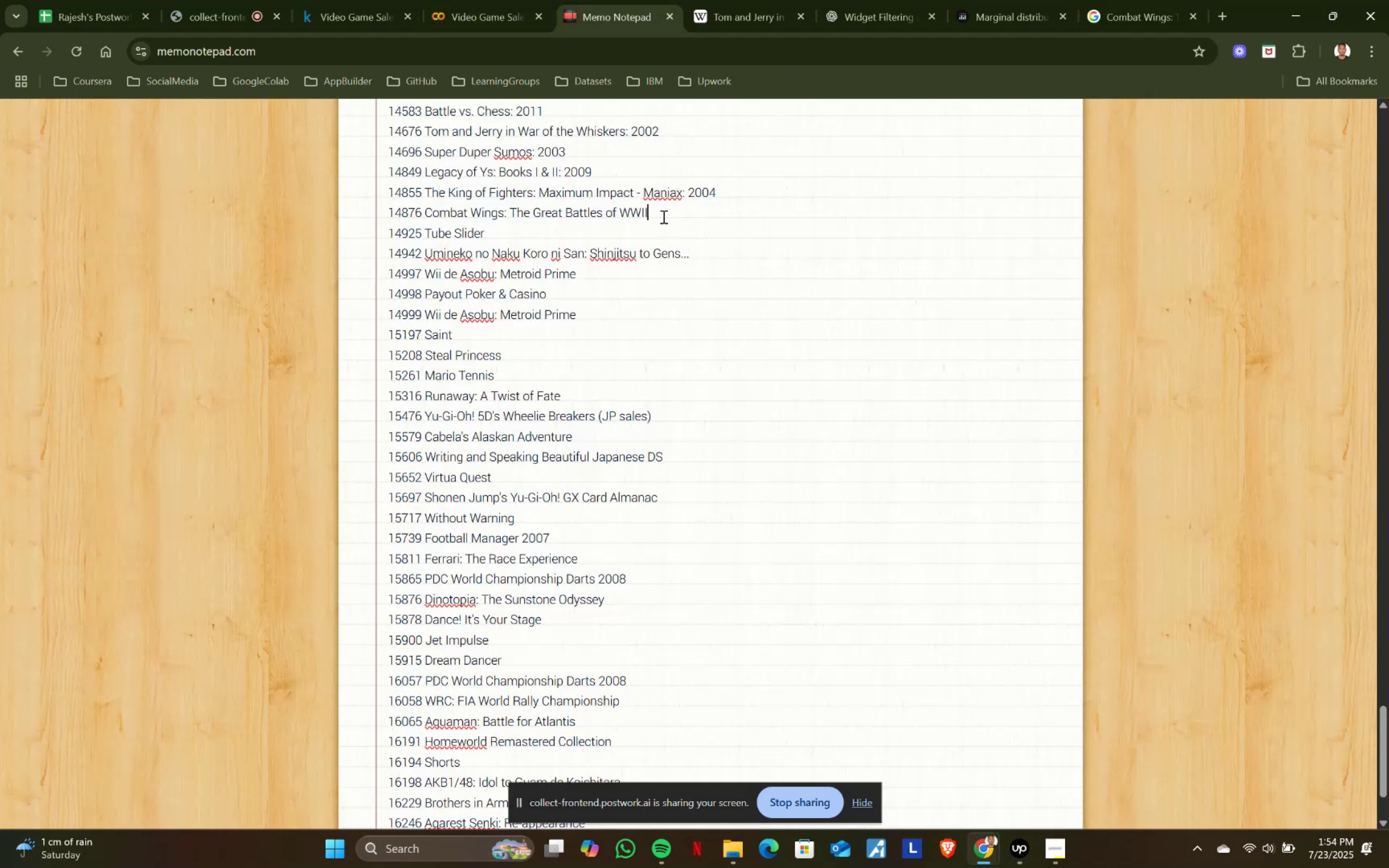 
key(Shift+ShiftRight)
 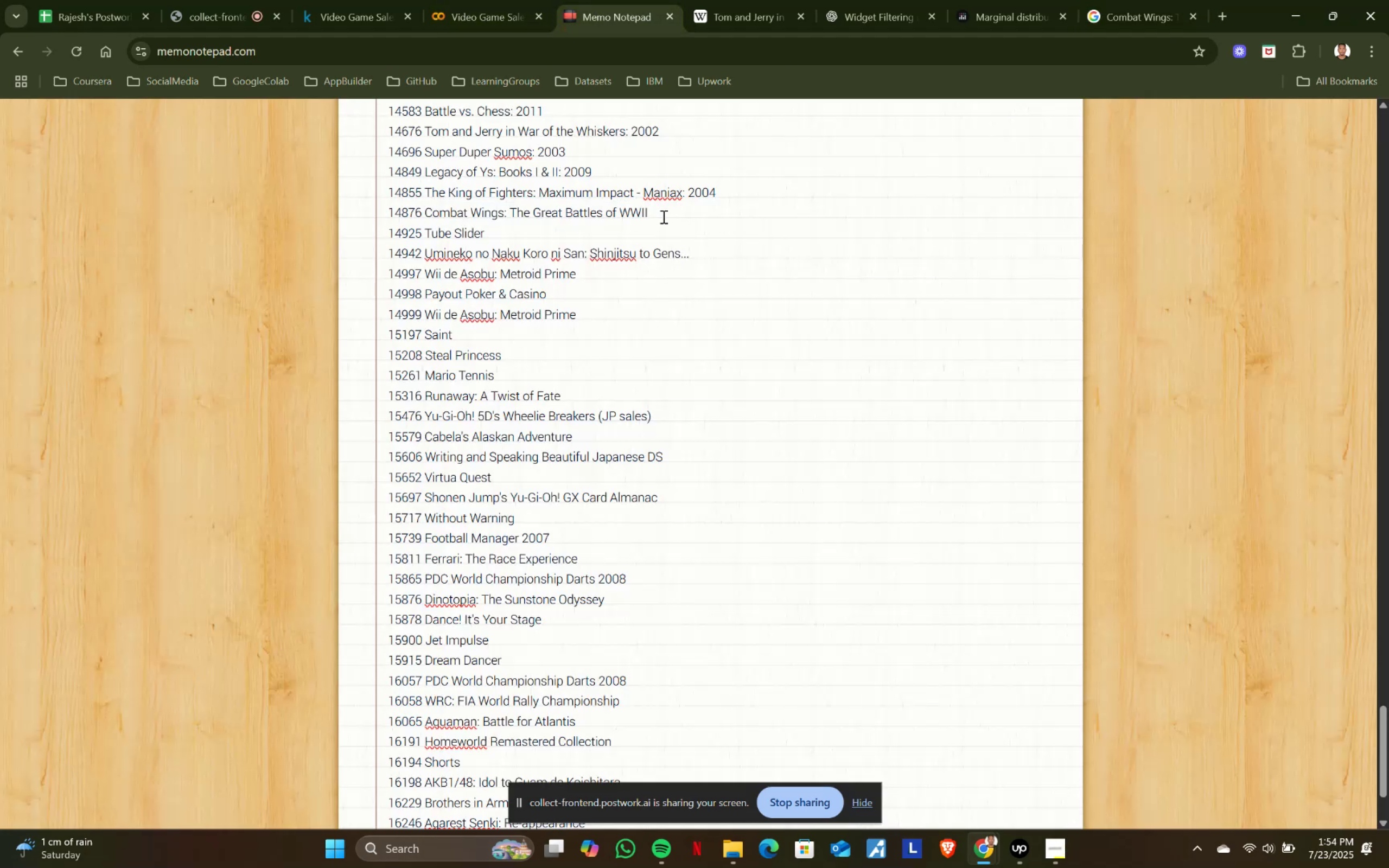 
key(Shift+Semicolon)
 